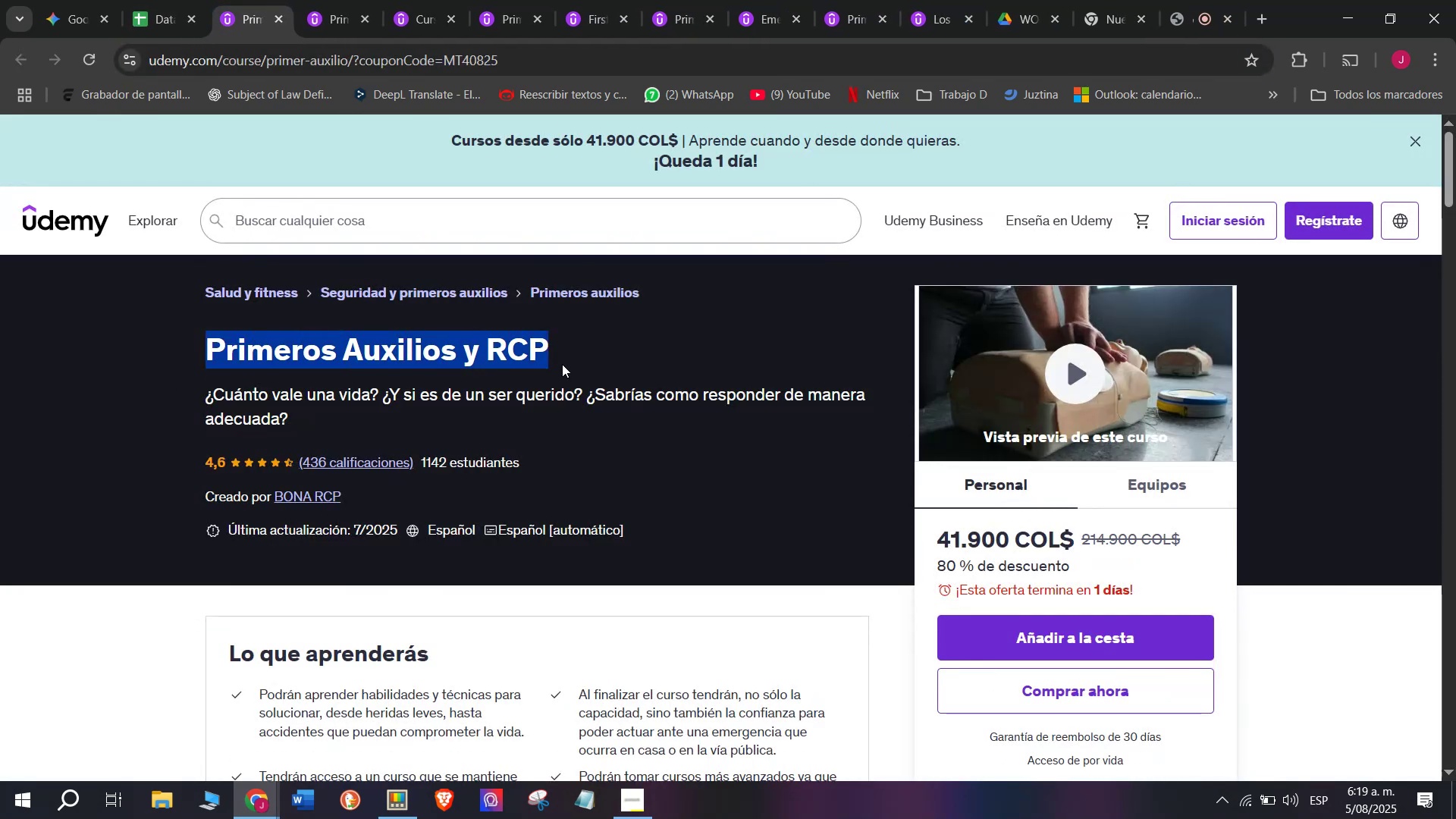 
key(Control+C)
 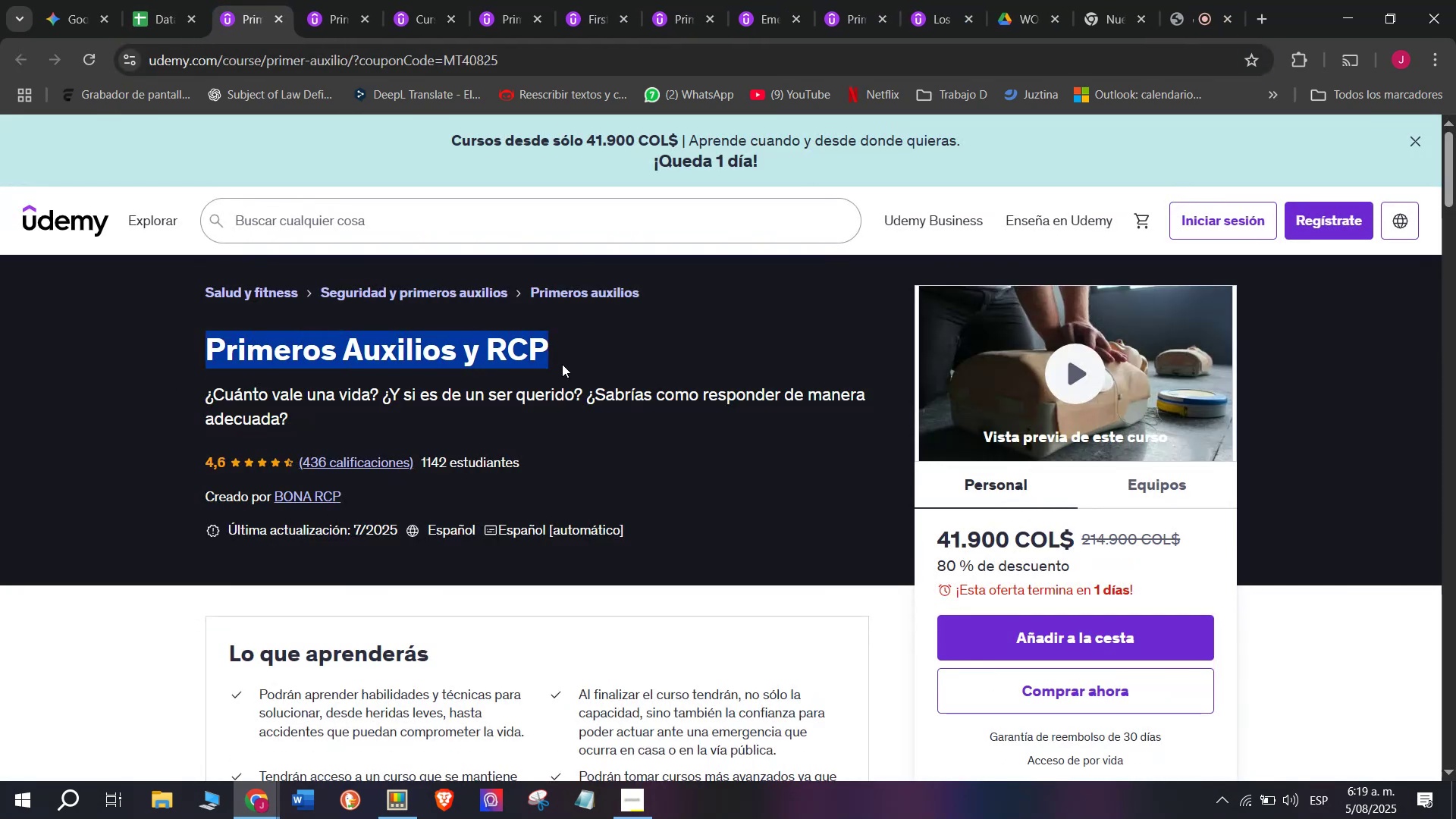 
key(Break)
 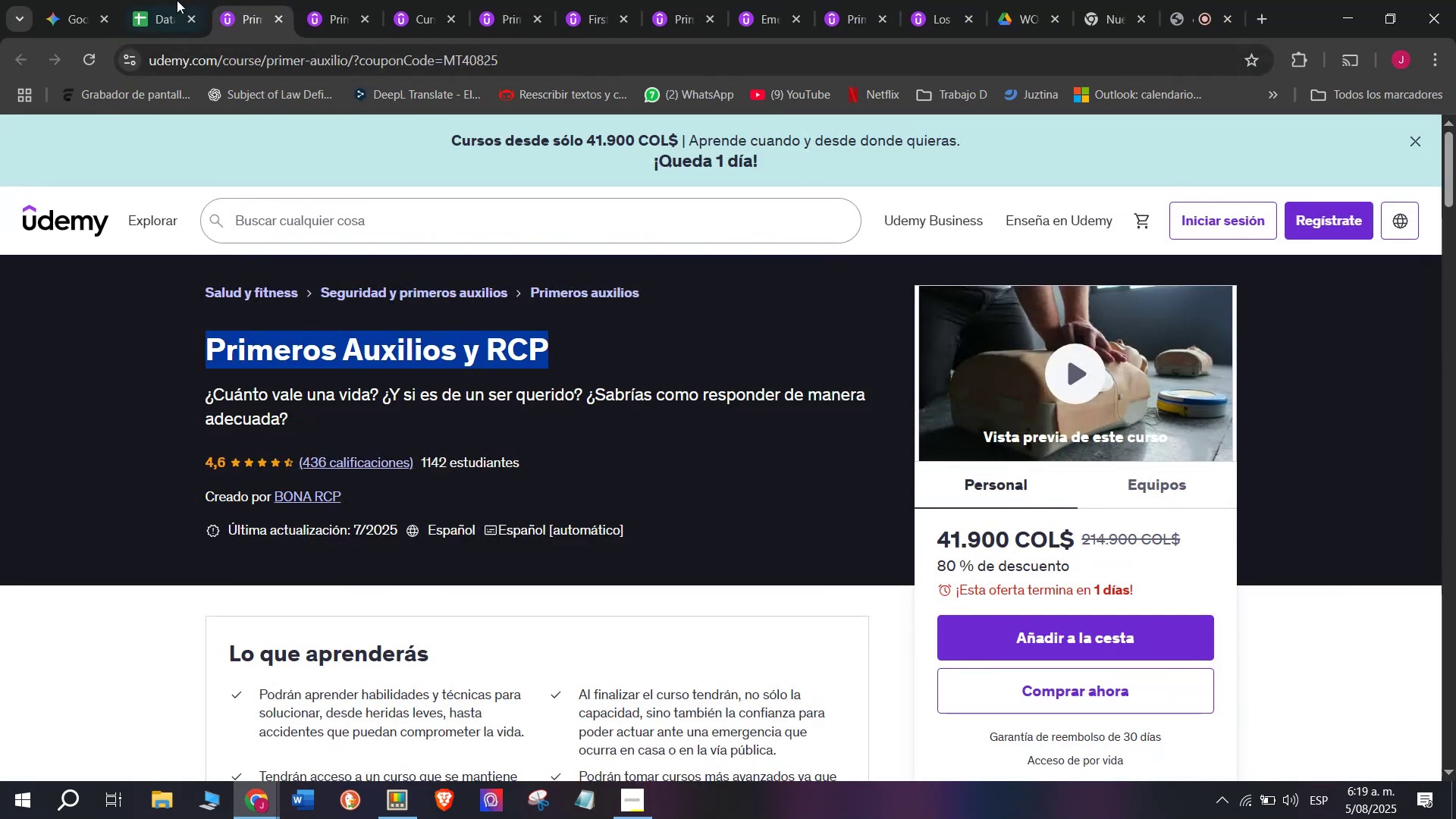 
key(Control+ControlLeft)
 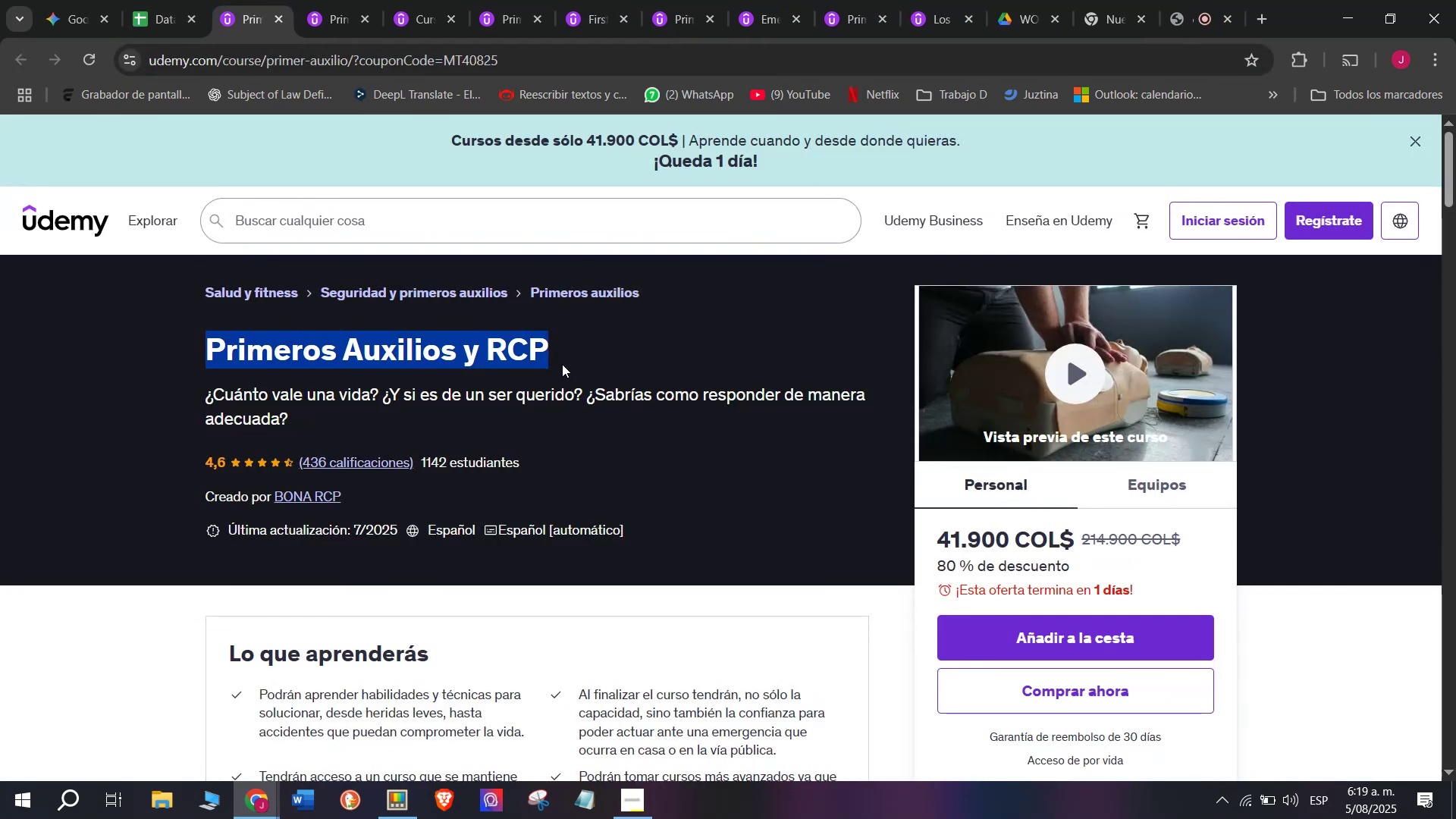 
key(Control+C)
 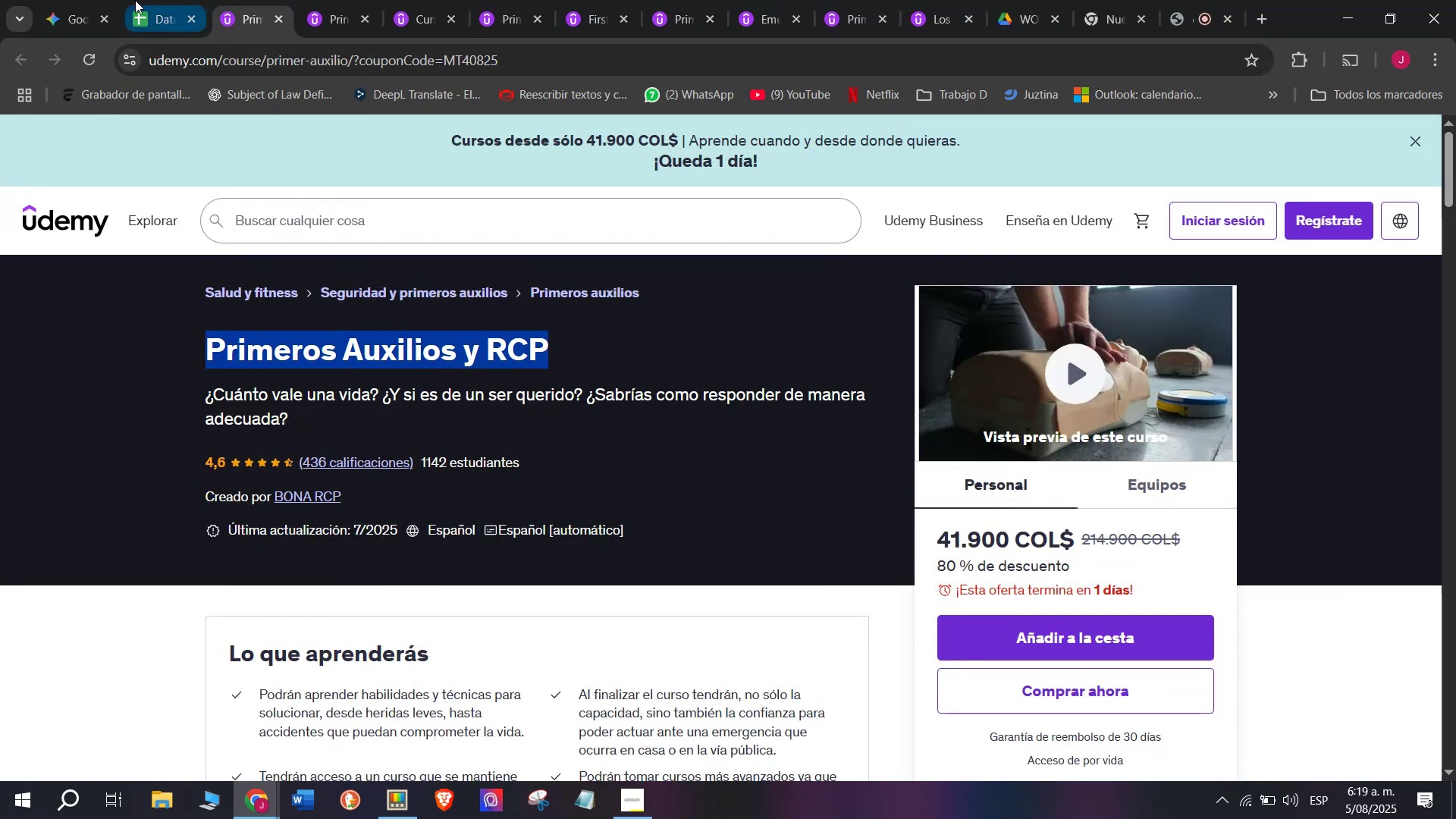 
left_click([133, 0])
 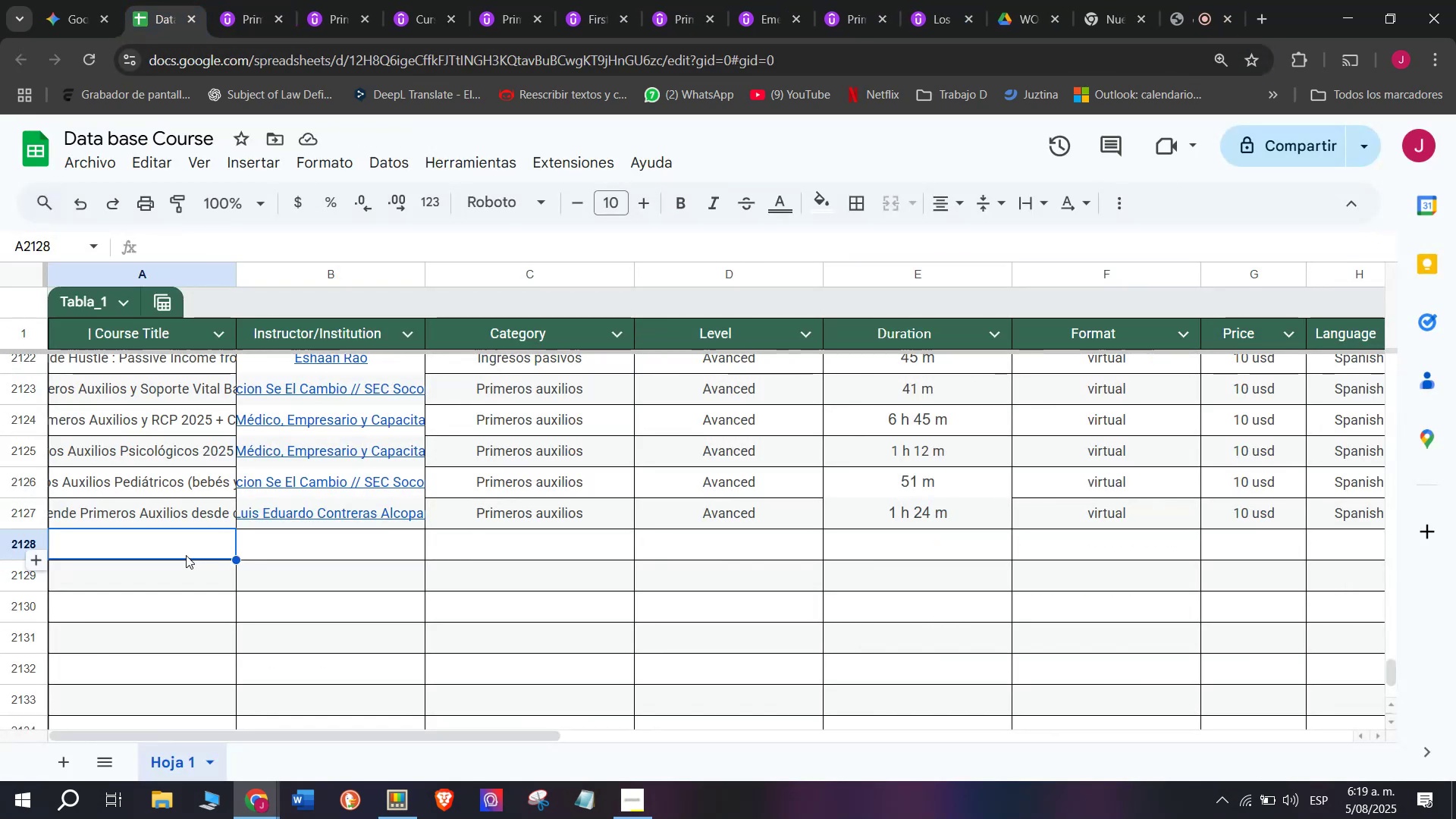 
double_click([186, 555])
 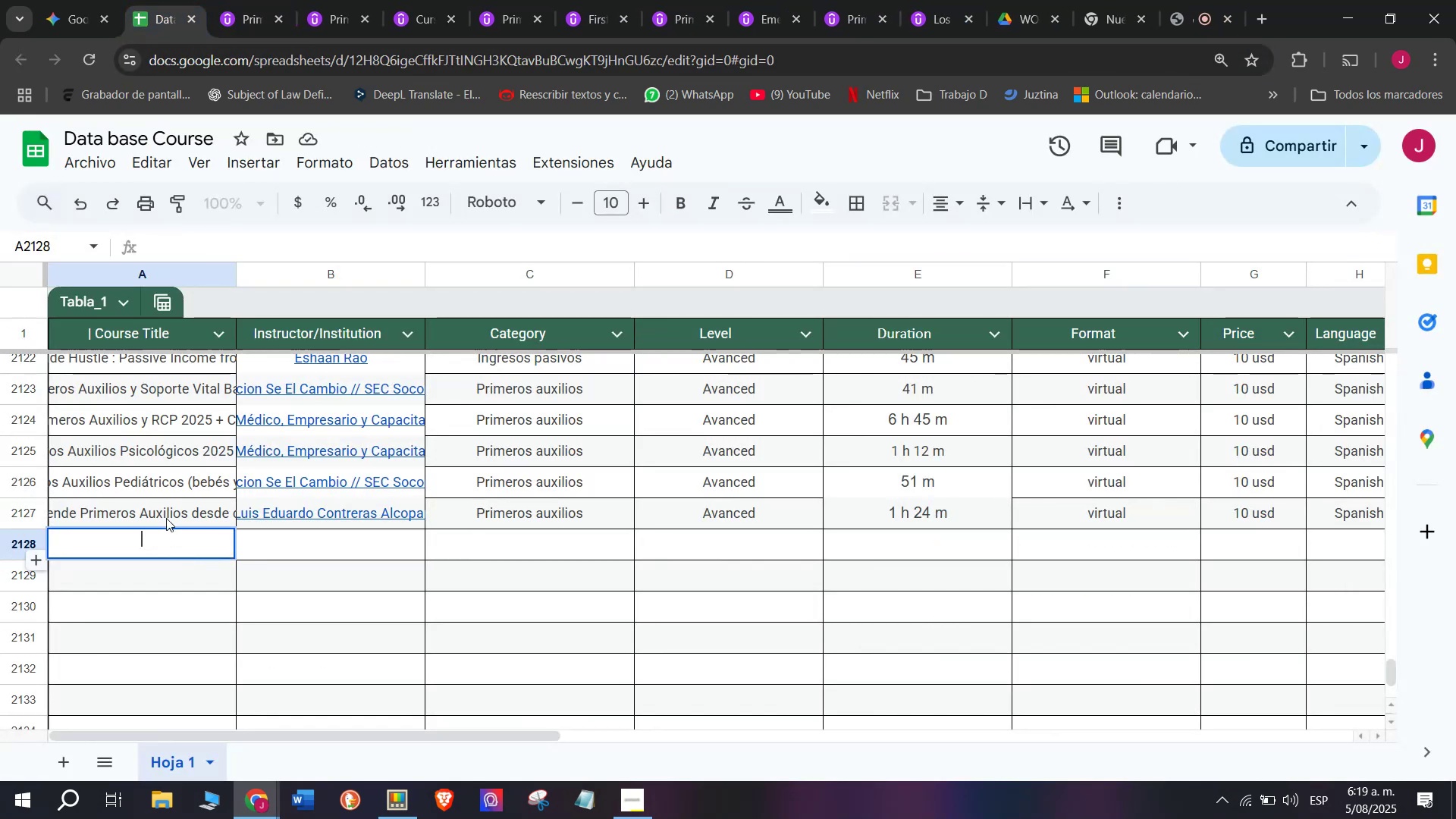 
key(Control+ControlLeft)
 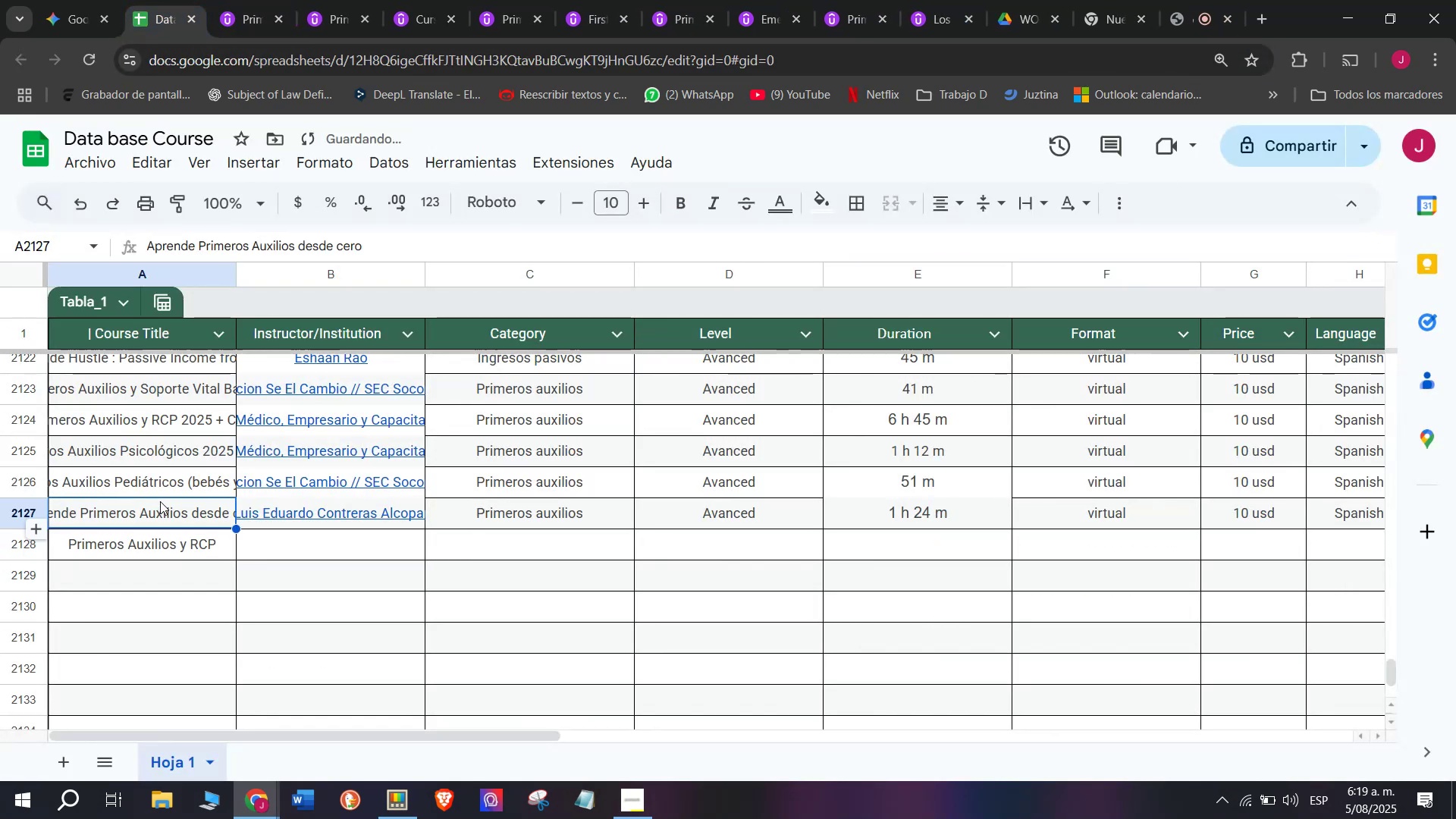 
key(Z)
 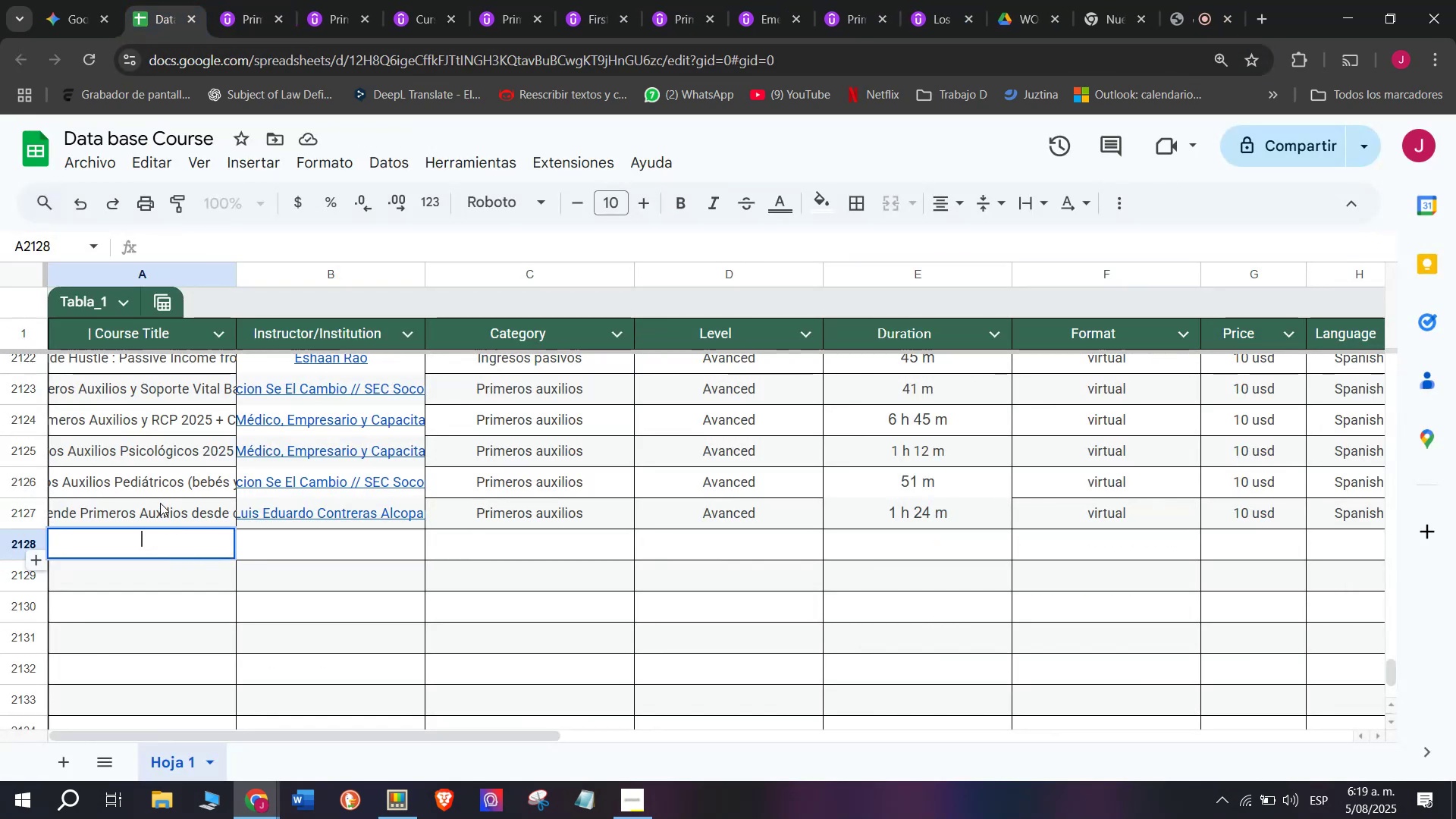 
key(Control+V)
 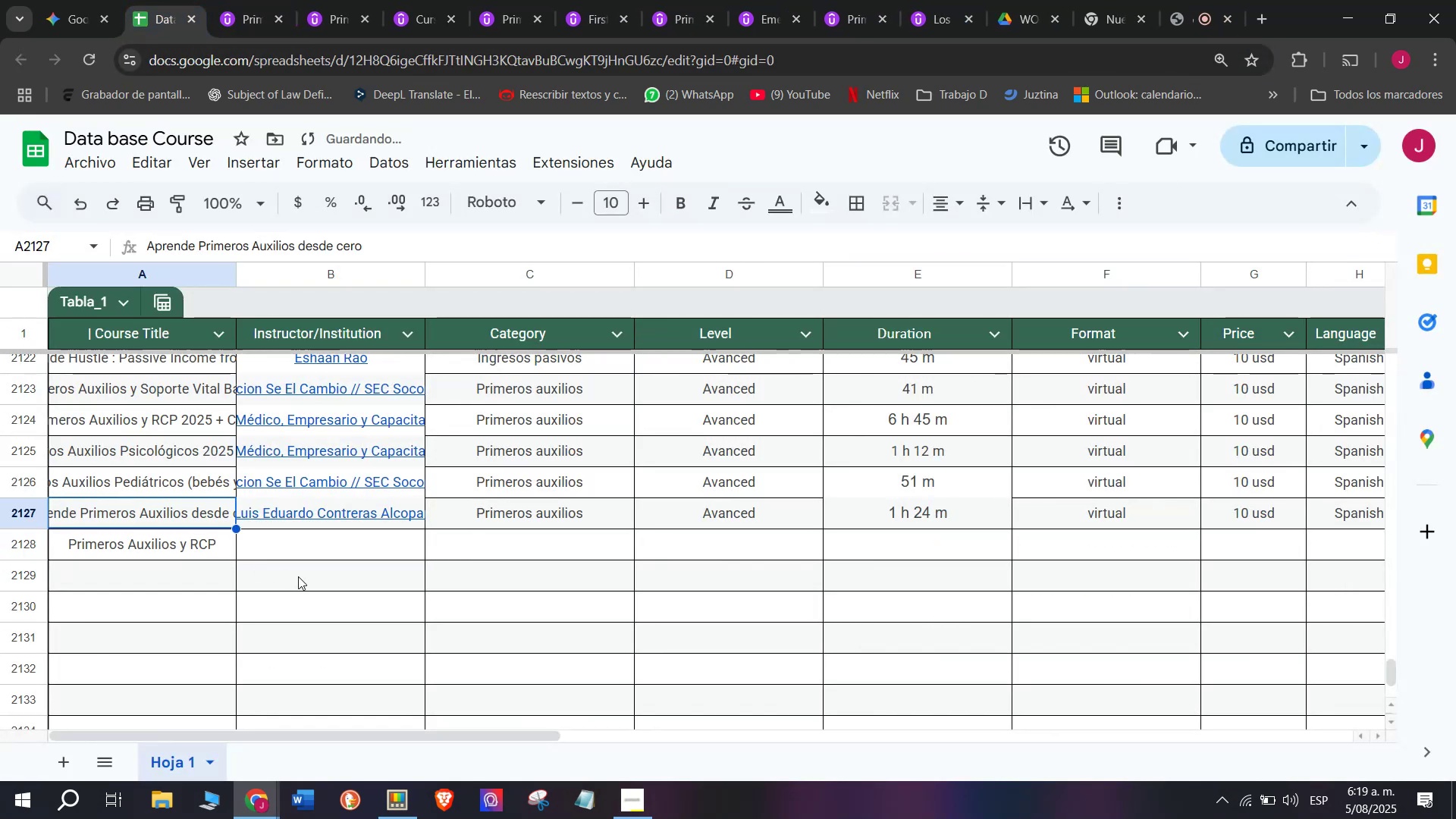 
left_click([326, 563])
 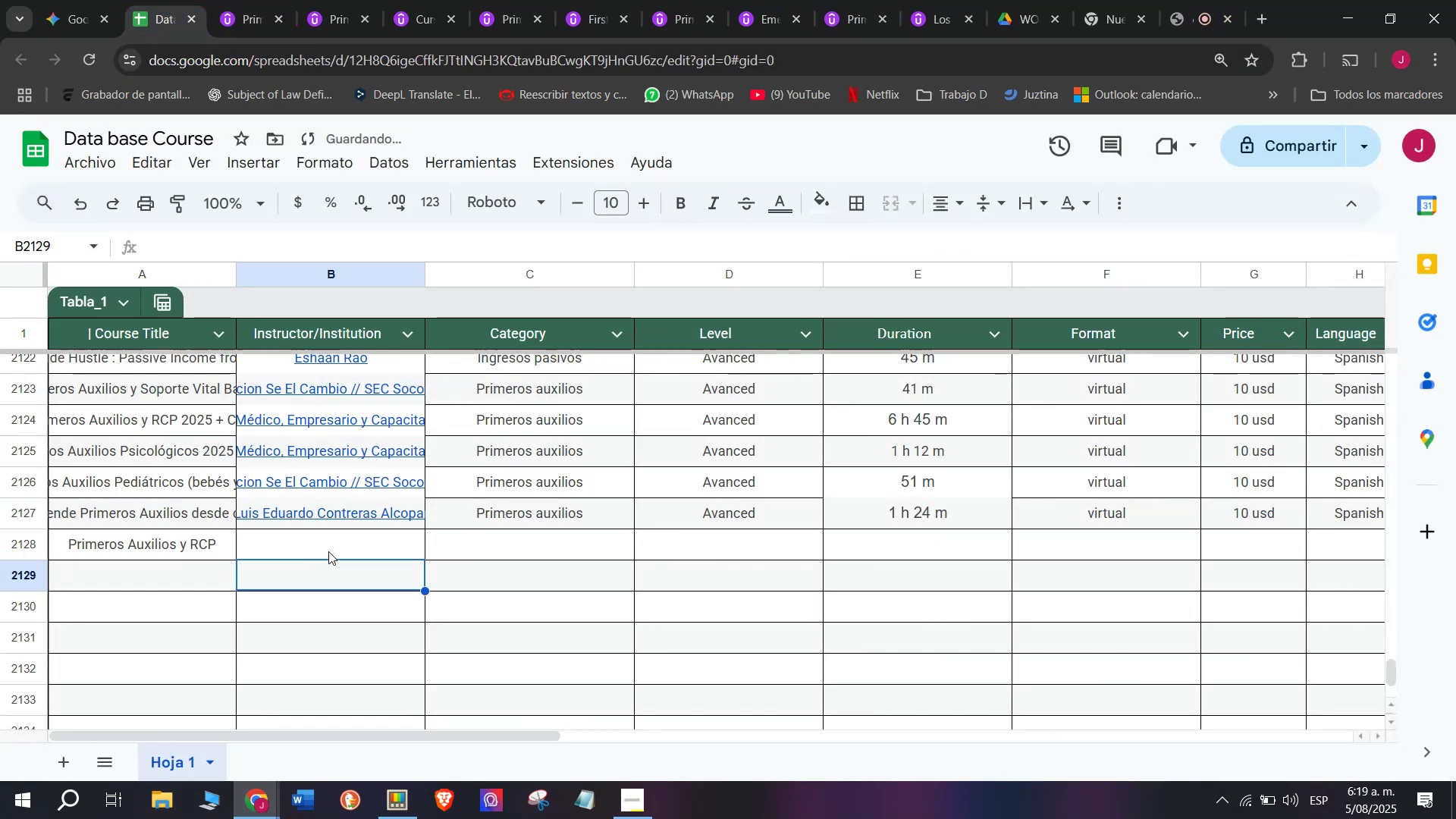 
left_click([332, 541])
 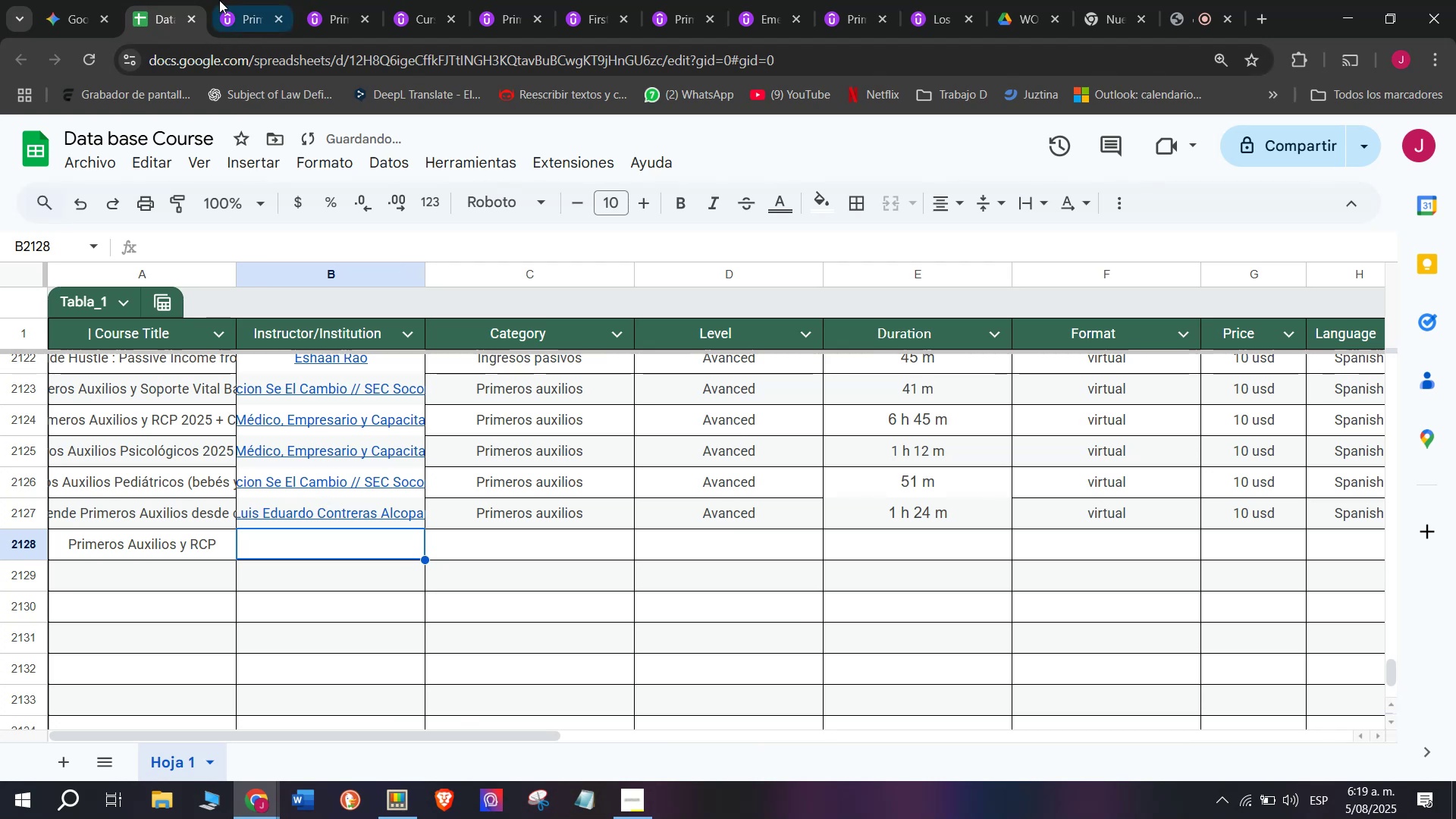 
left_click([212, 0])
 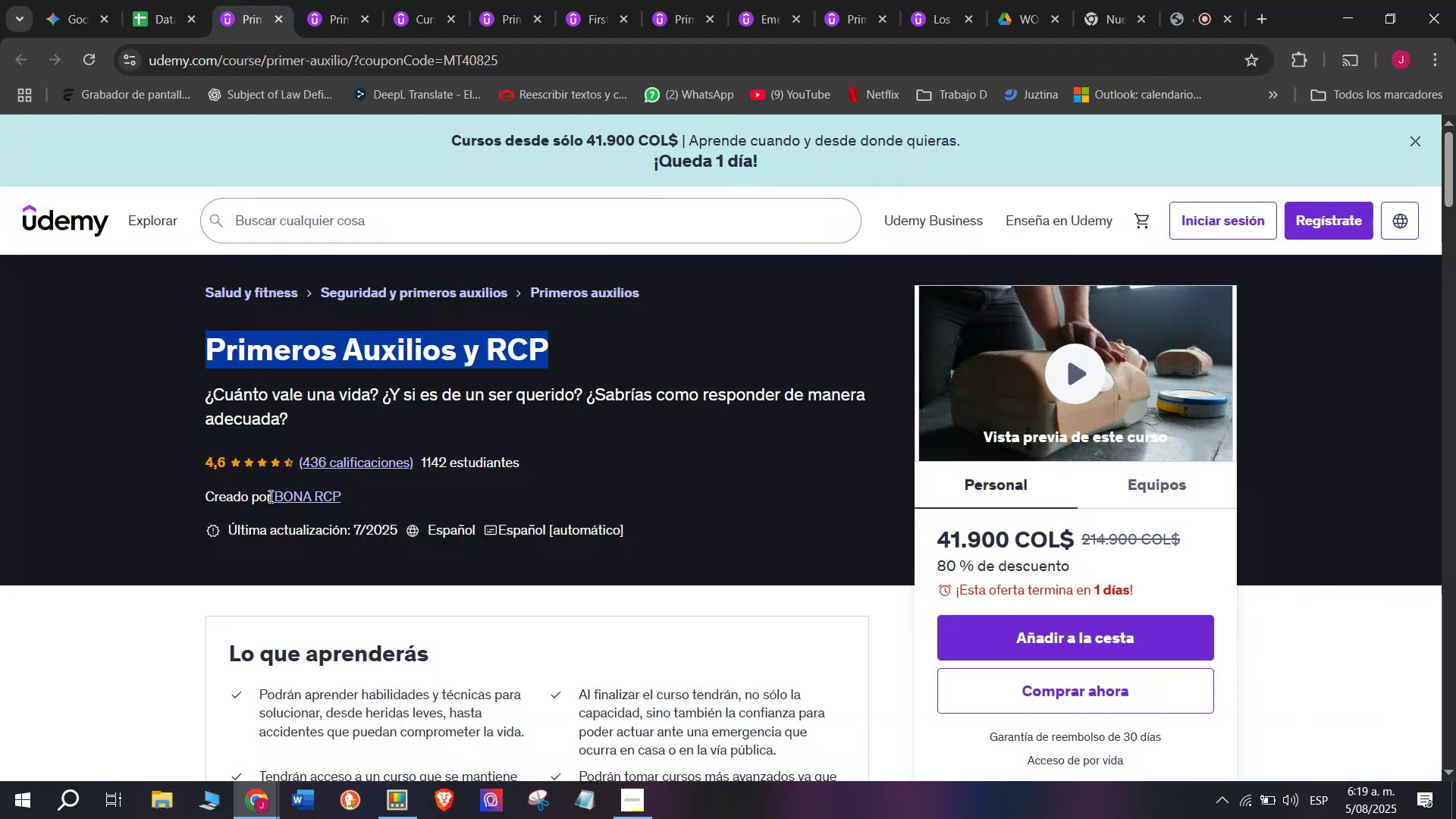 
left_click([309, 497])
 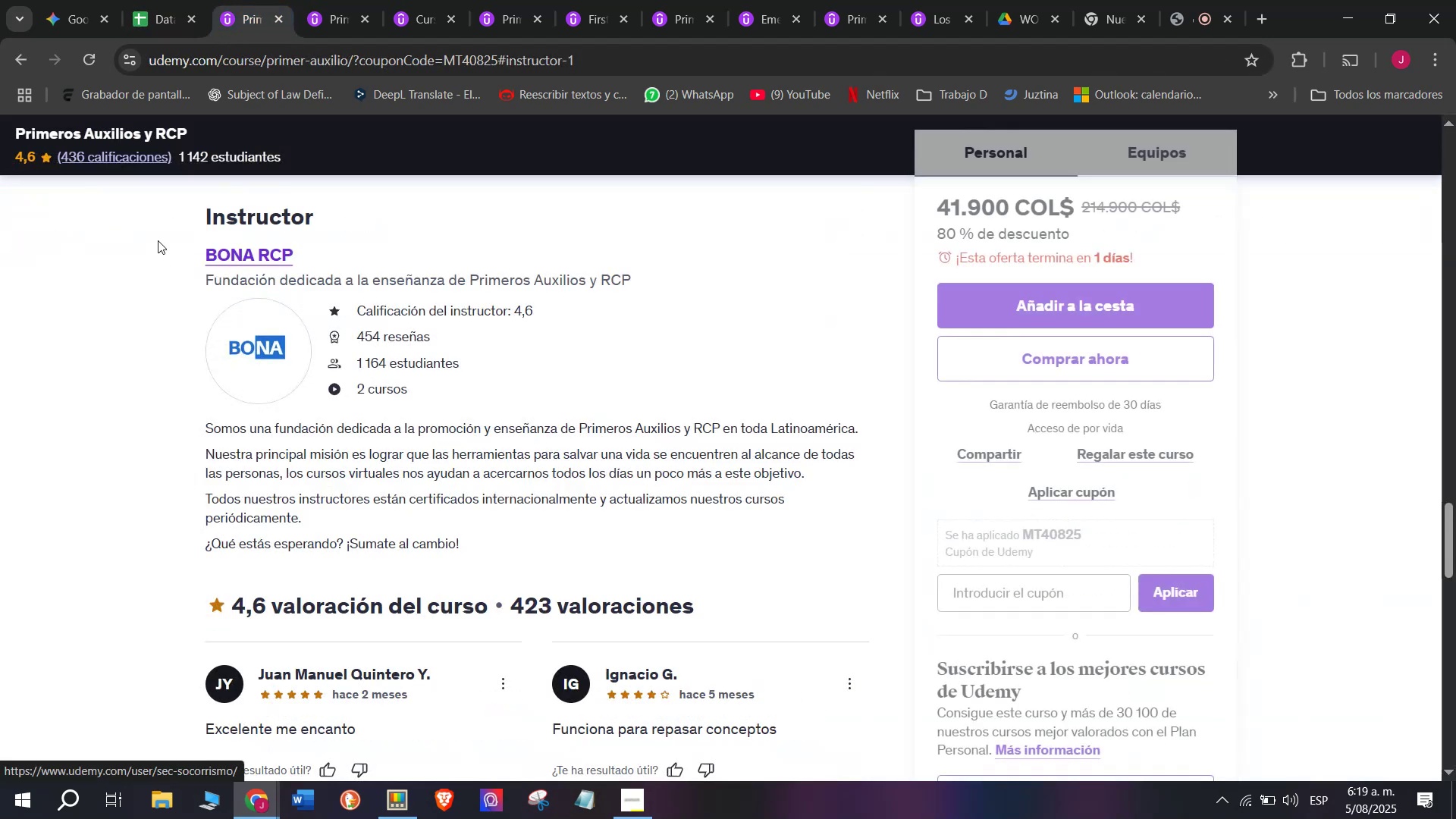 
left_click_drag(start_coordinate=[158, 240], to_coordinate=[375, 240])
 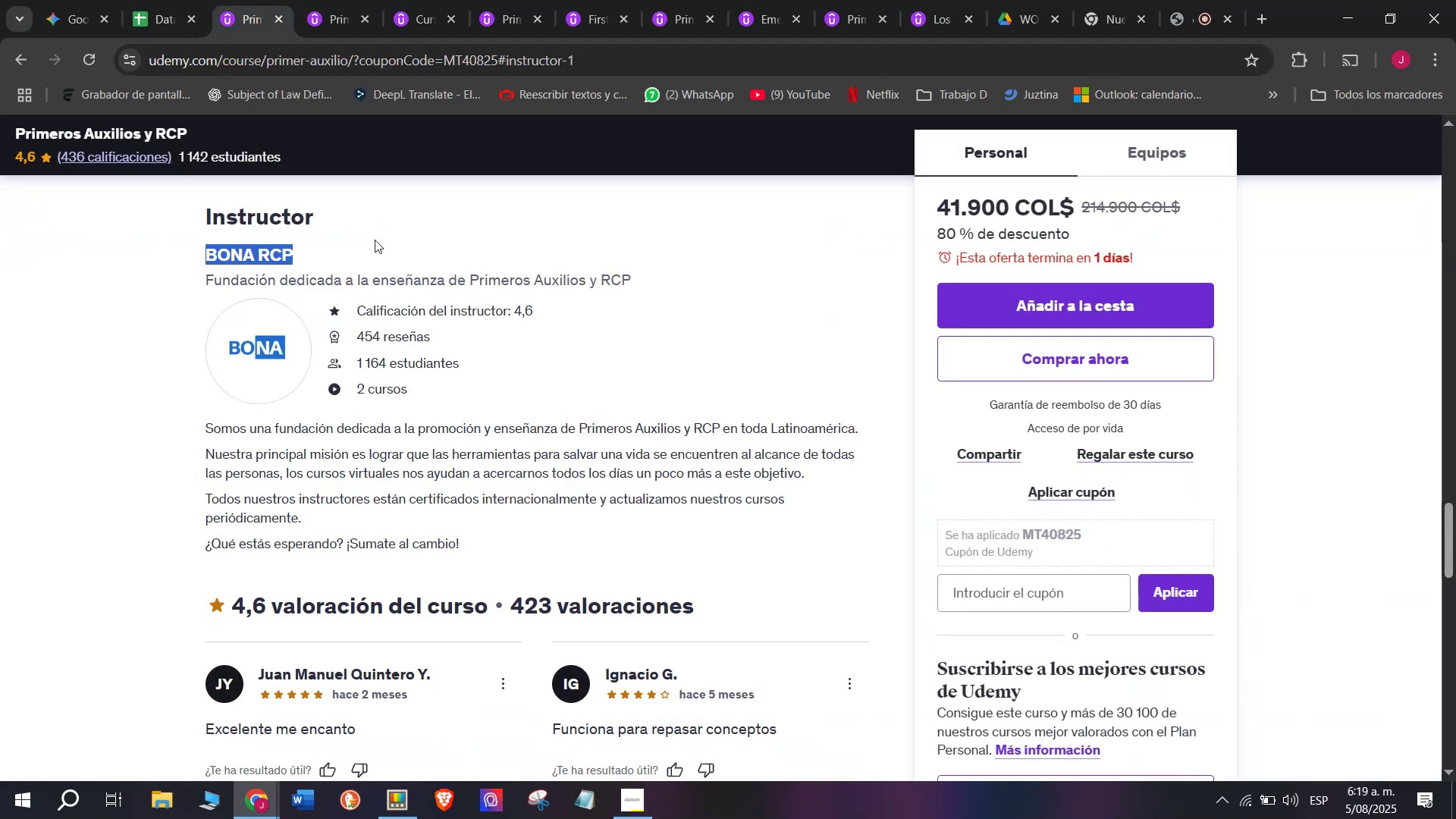 
key(Control+ControlLeft)
 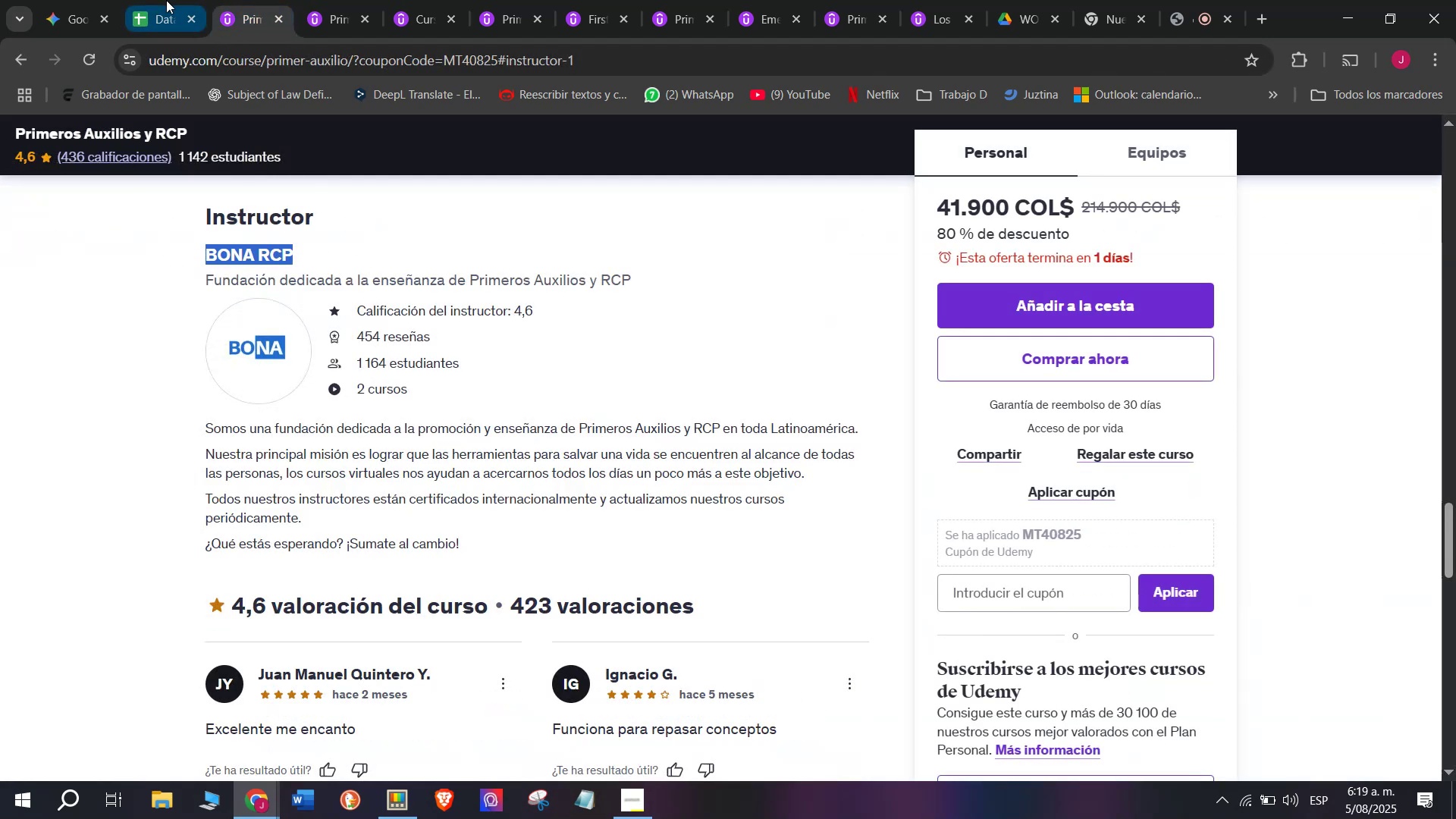 
key(Break)
 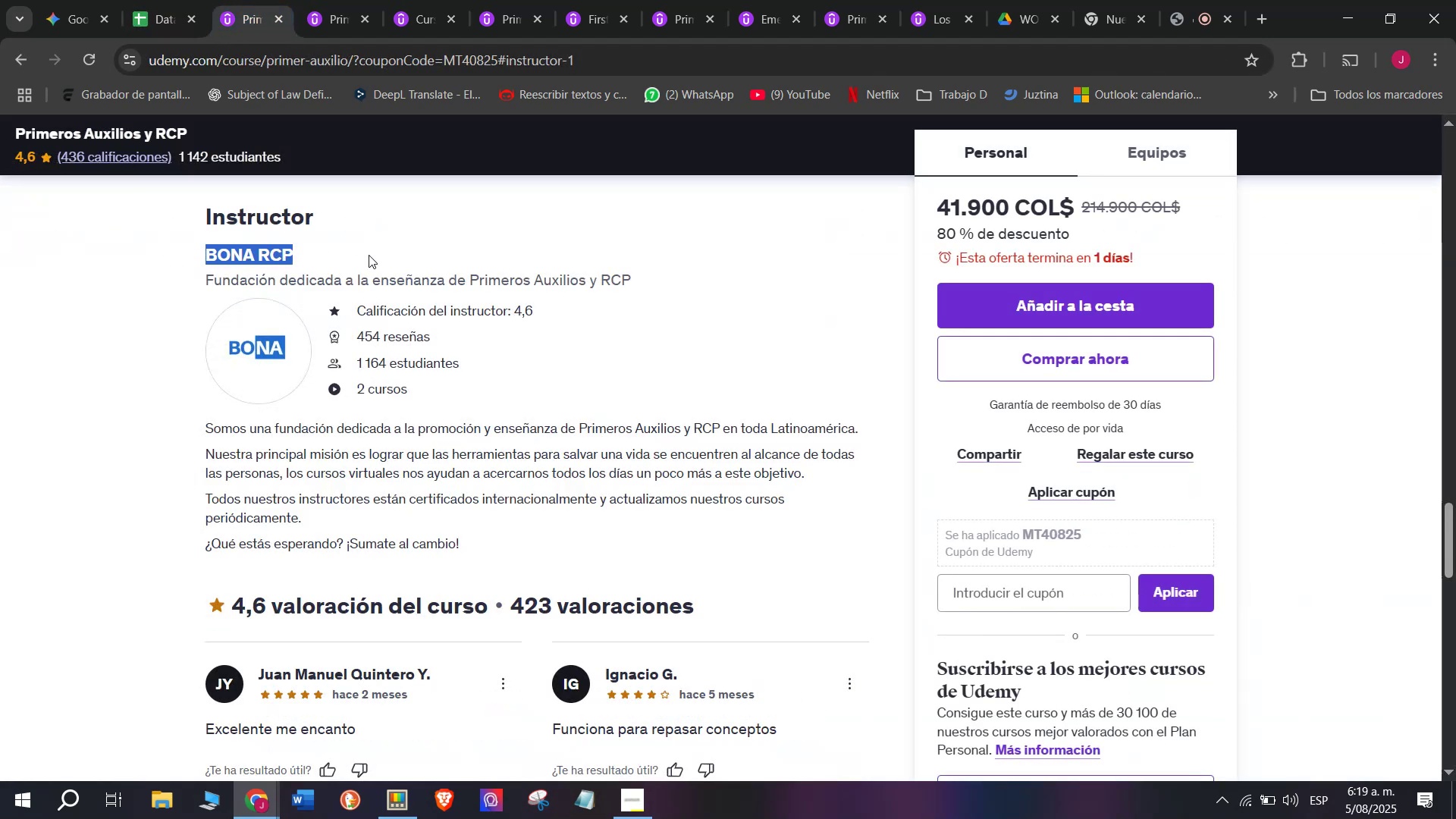 
key(Control+C)
 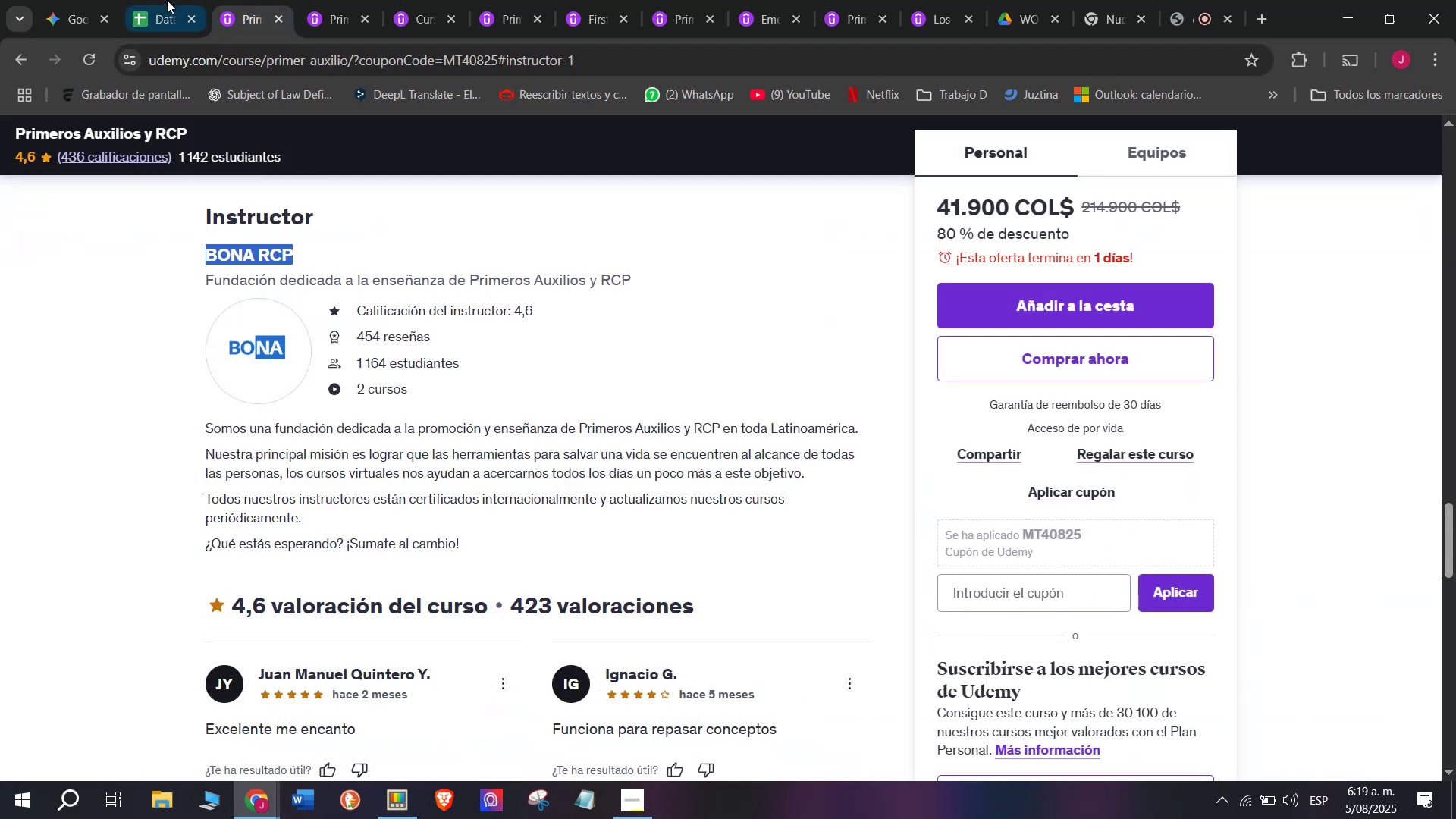 
left_click([166, 0])
 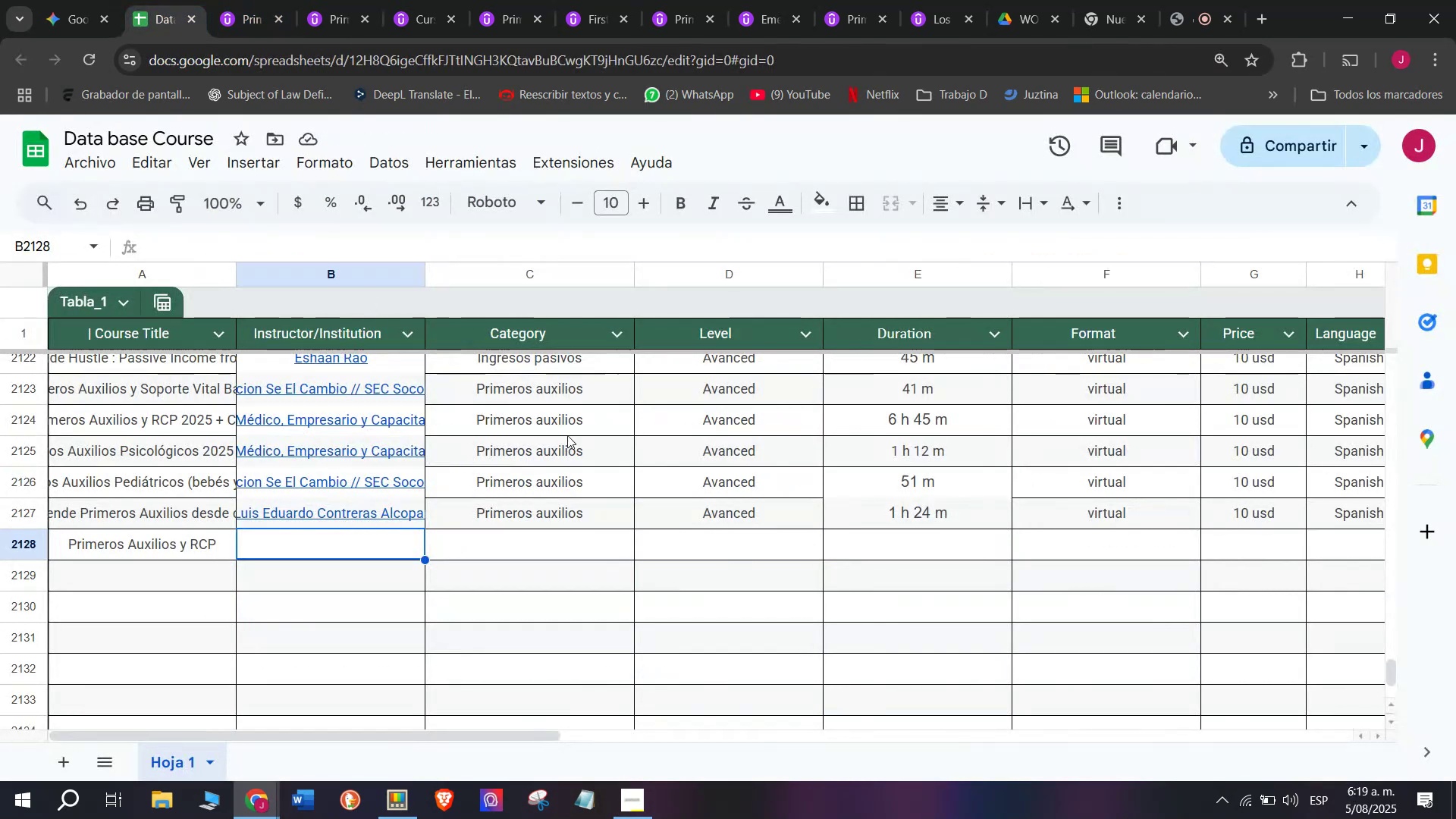 
key(Z)
 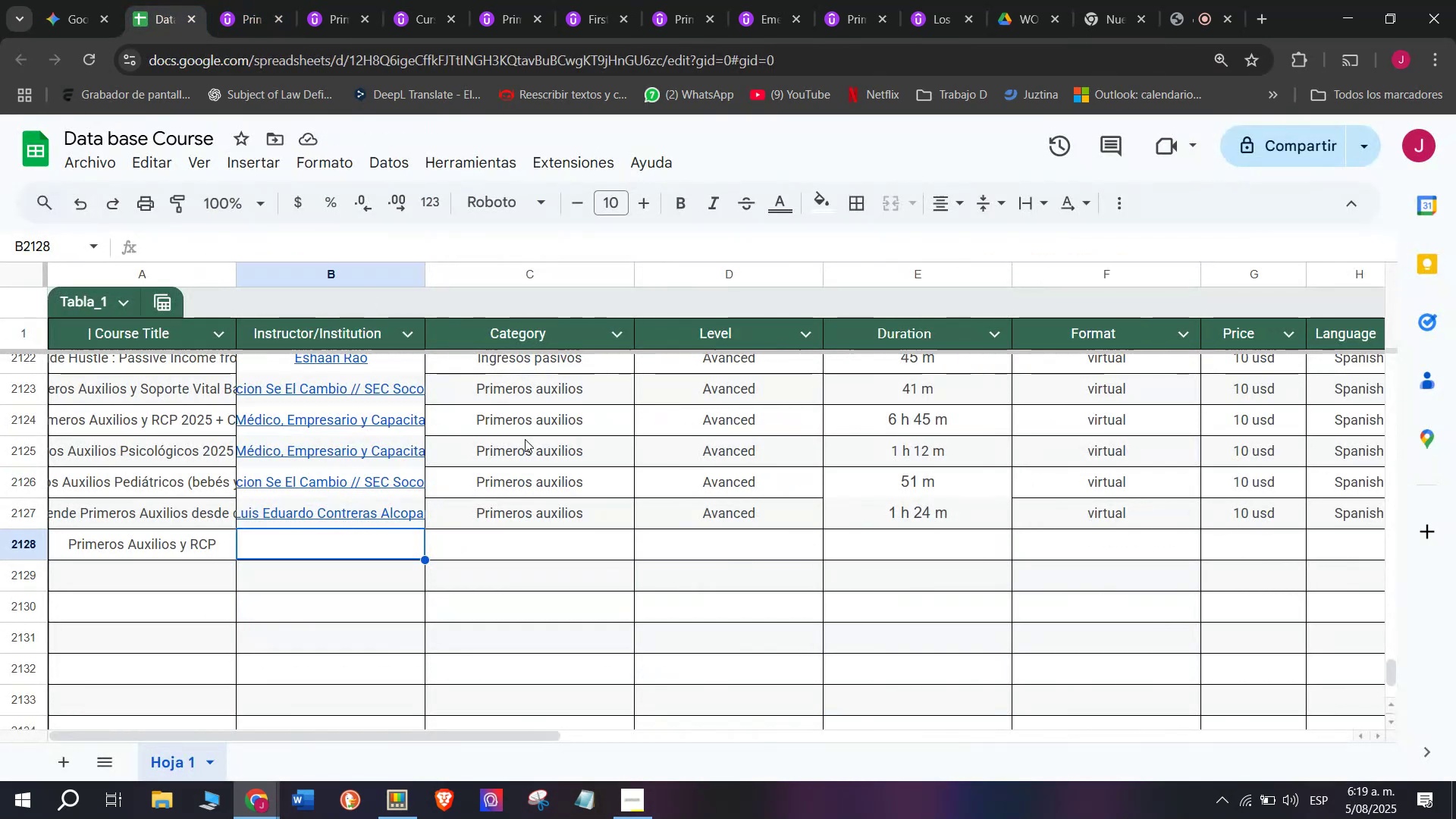 
key(Control+ControlLeft)
 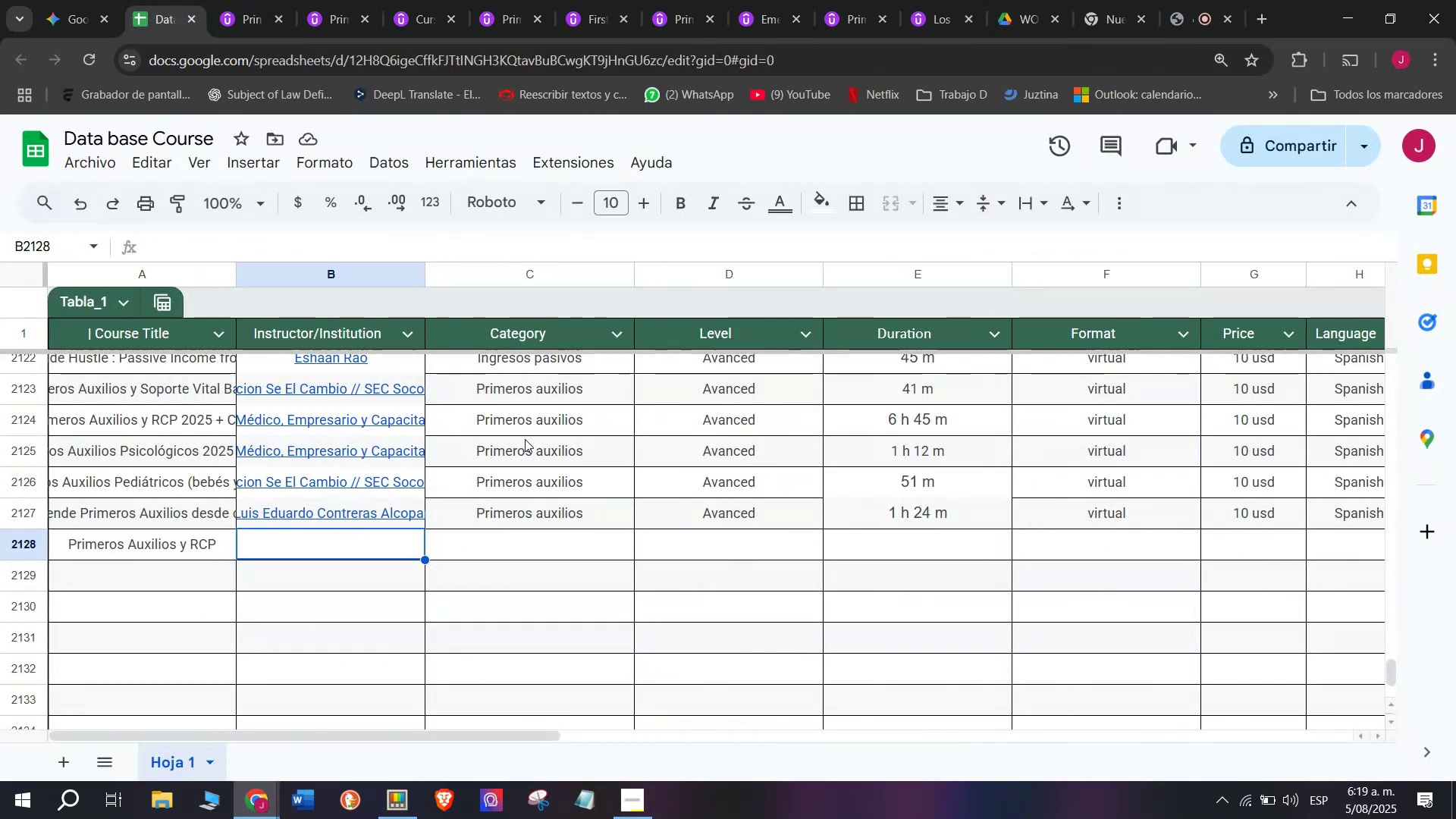 
key(Control+V)
 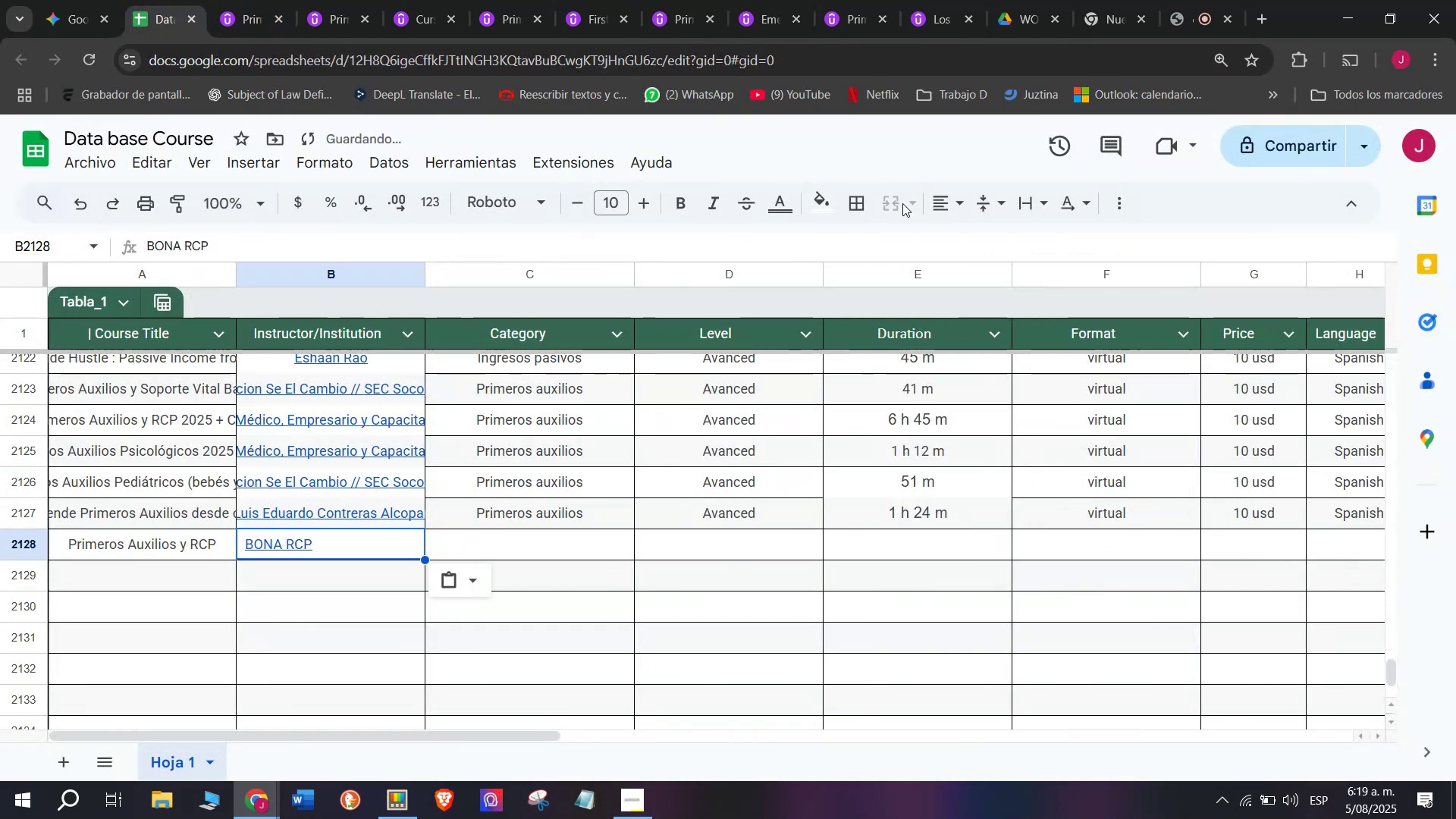 
left_click([956, 196])
 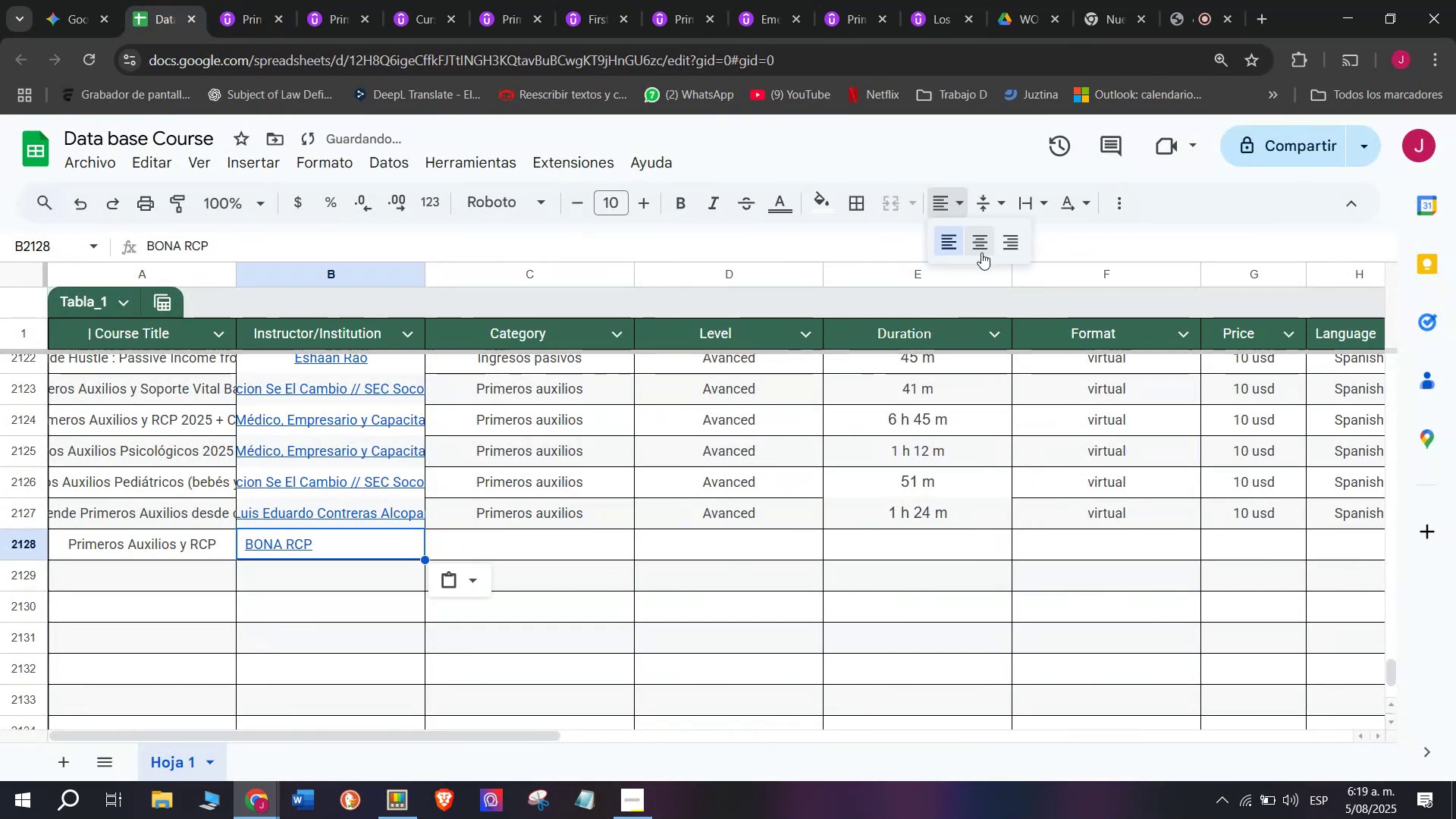 
left_click([981, 253])
 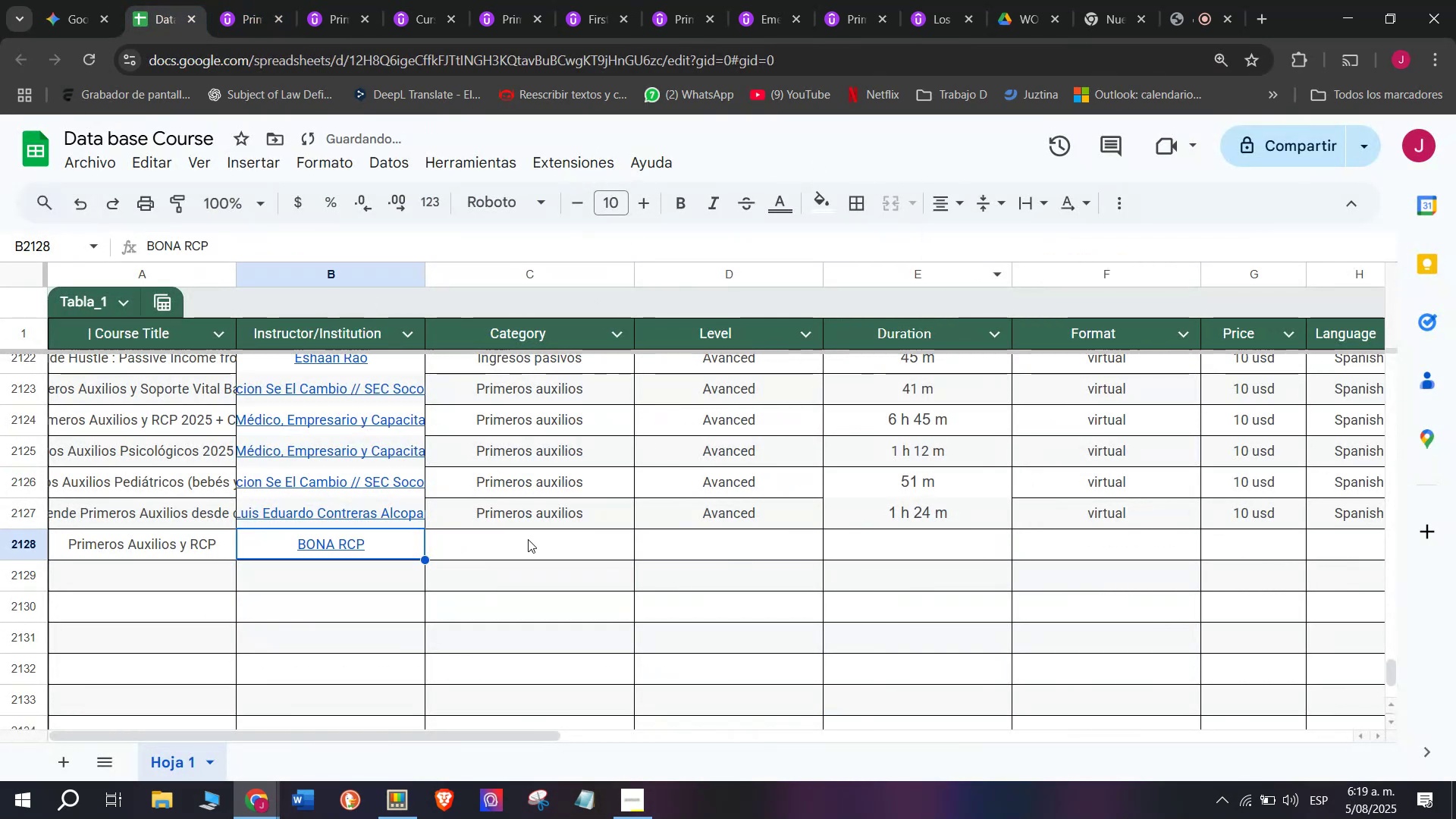 
left_click([532, 539])
 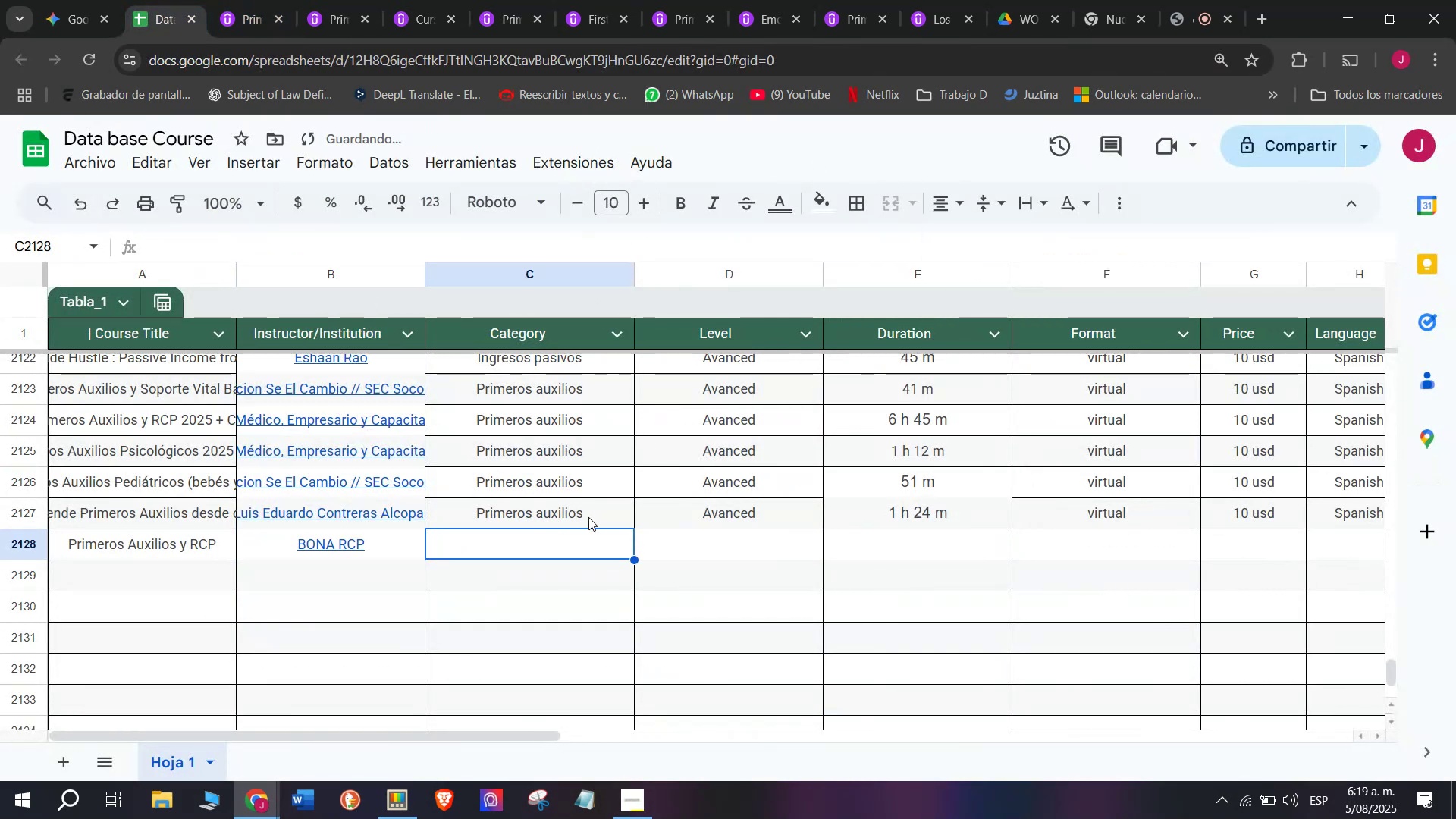 
left_click([588, 517])
 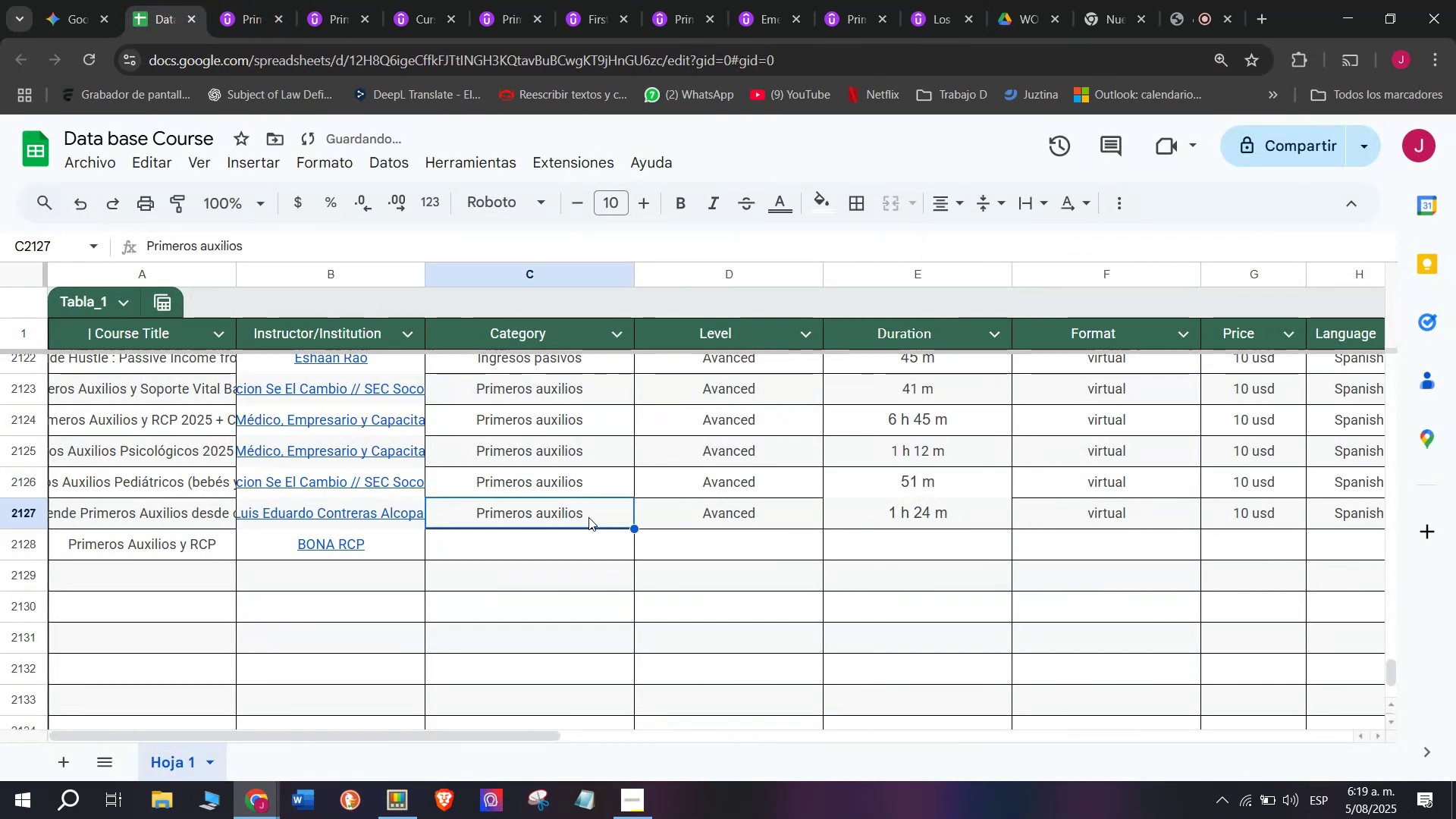 
key(Control+ControlLeft)
 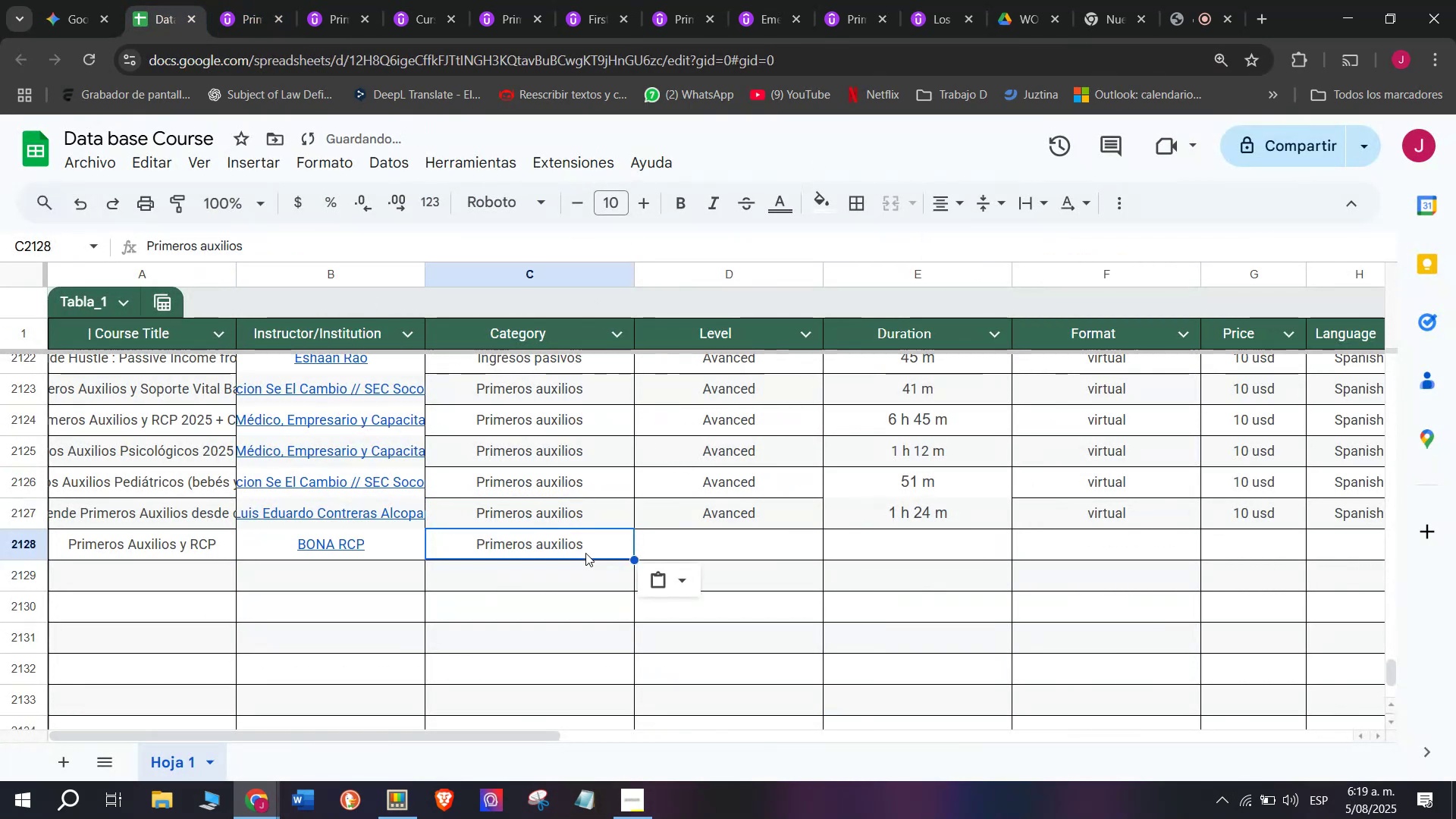 
key(Break)
 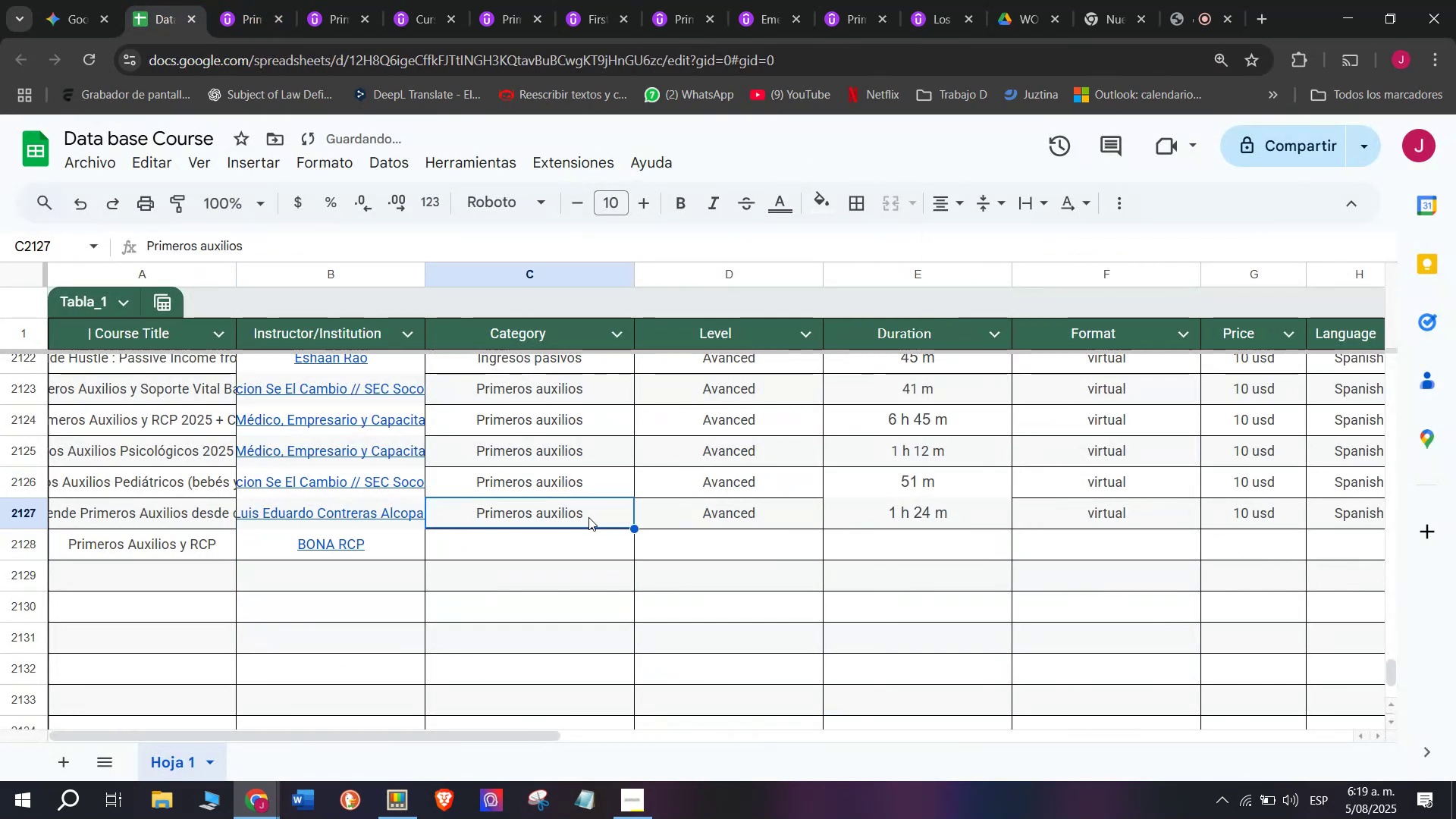 
key(Control+C)
 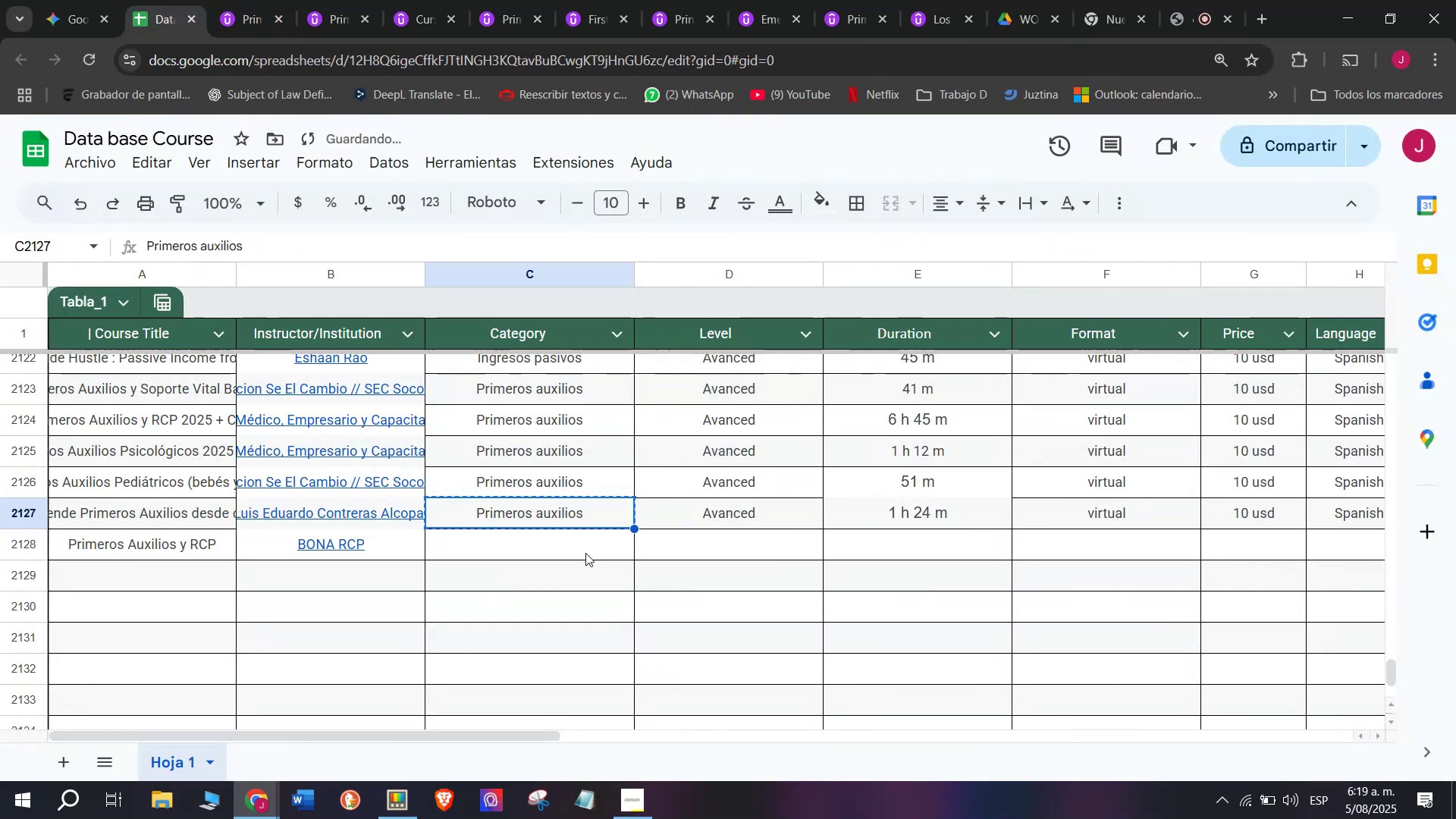 
left_click([585, 553])
 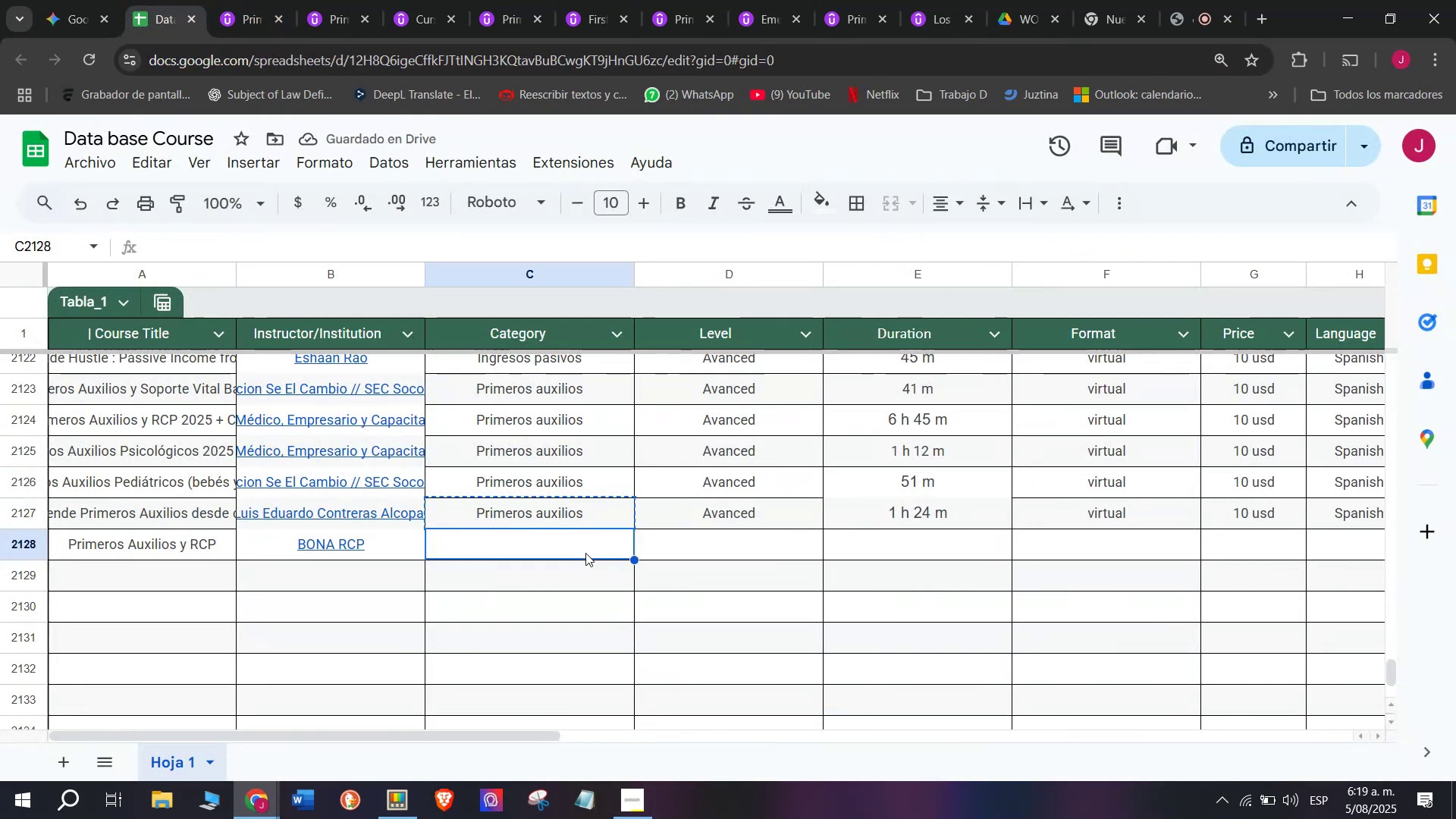 
key(Z)
 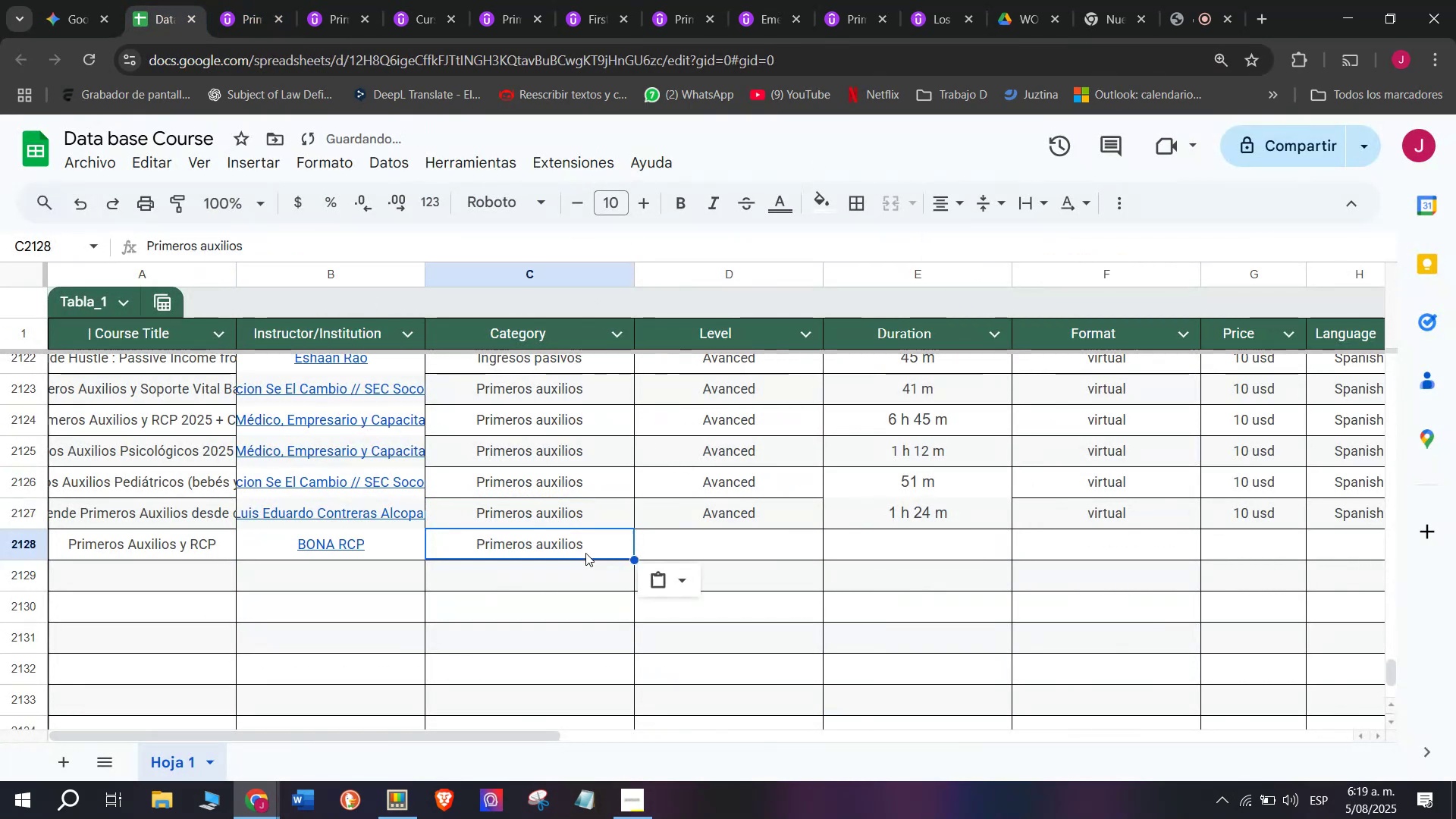 
key(Control+ControlLeft)
 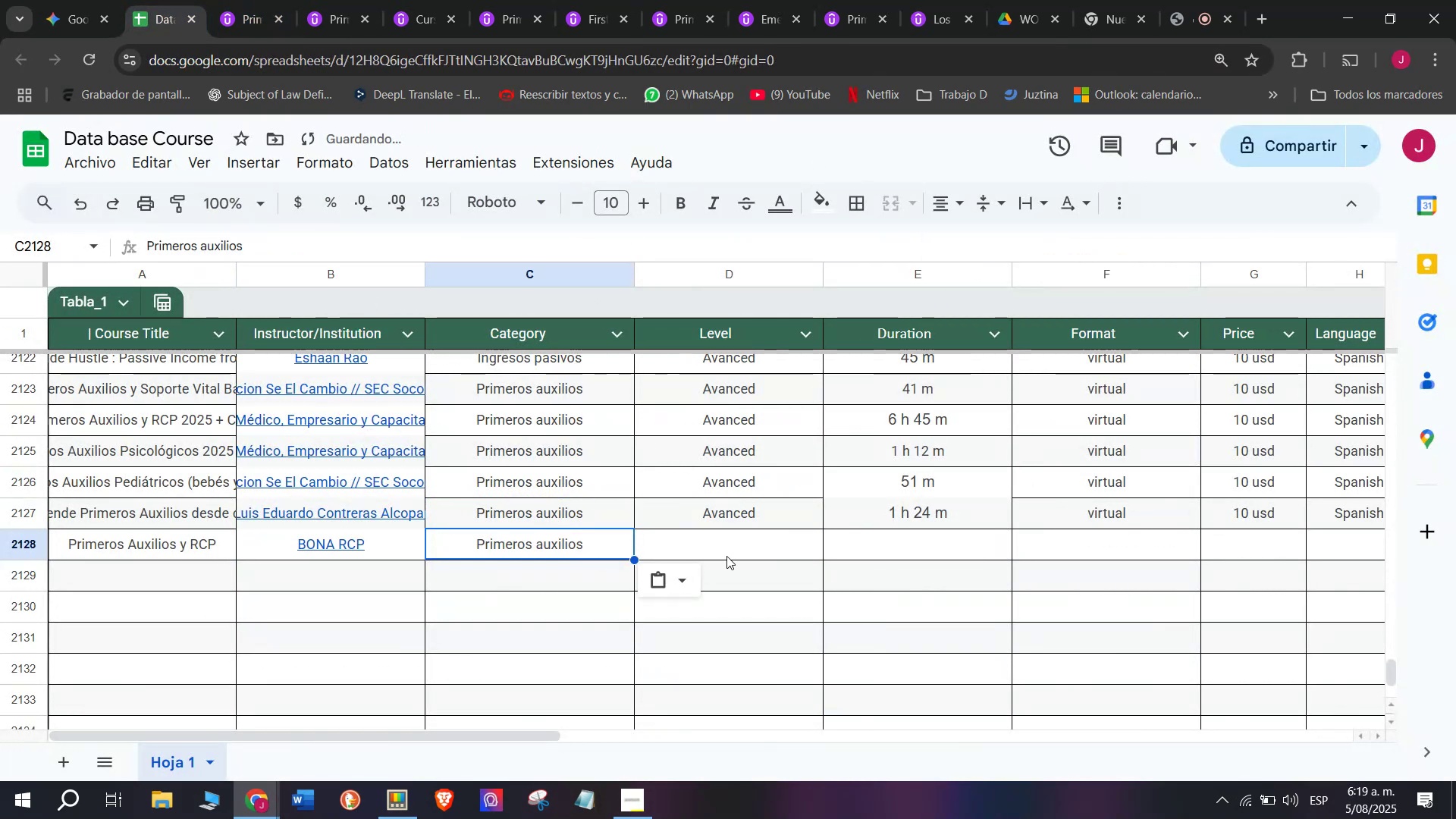 
key(Control+V)
 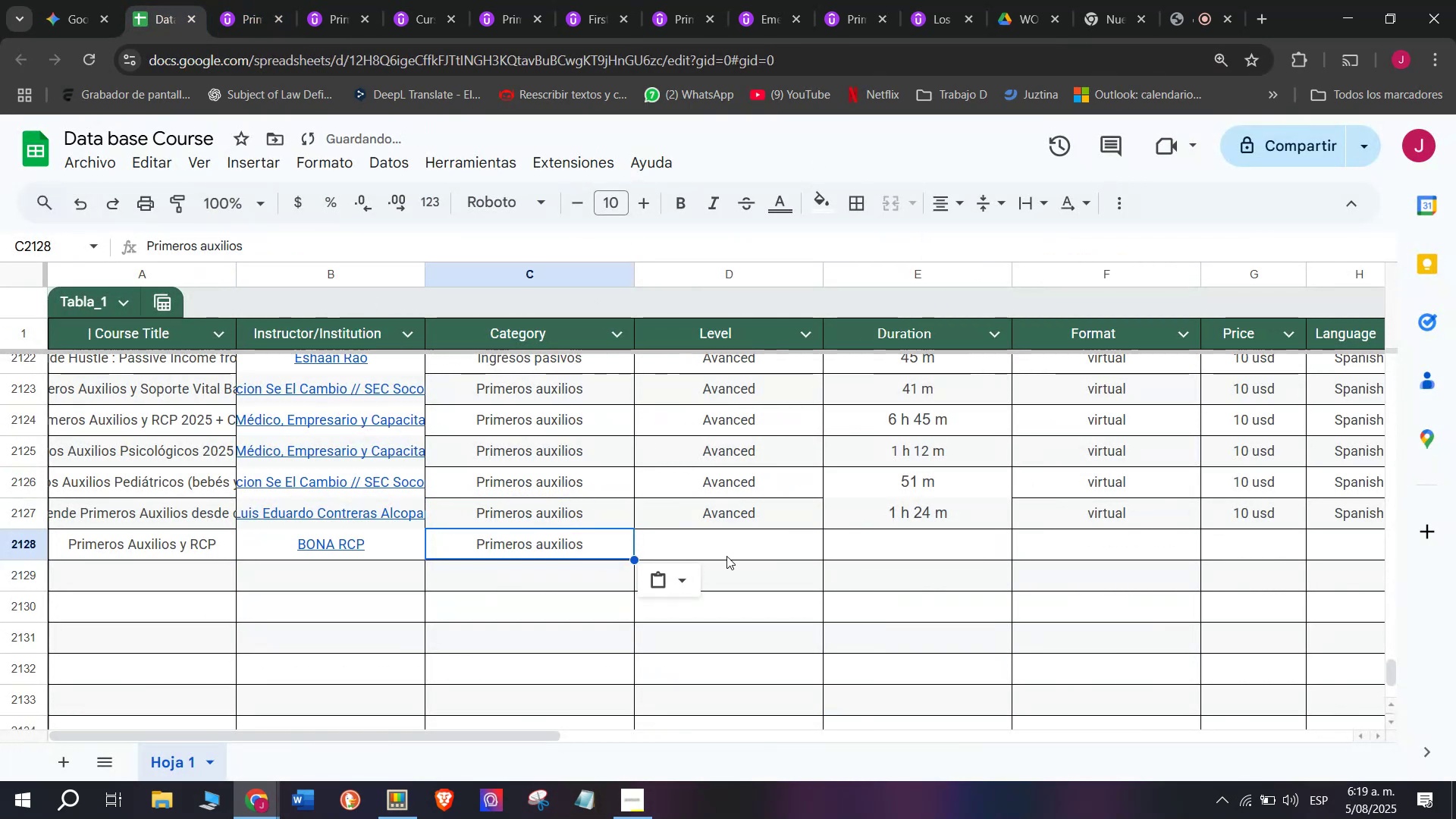 
left_click([726, 556])
 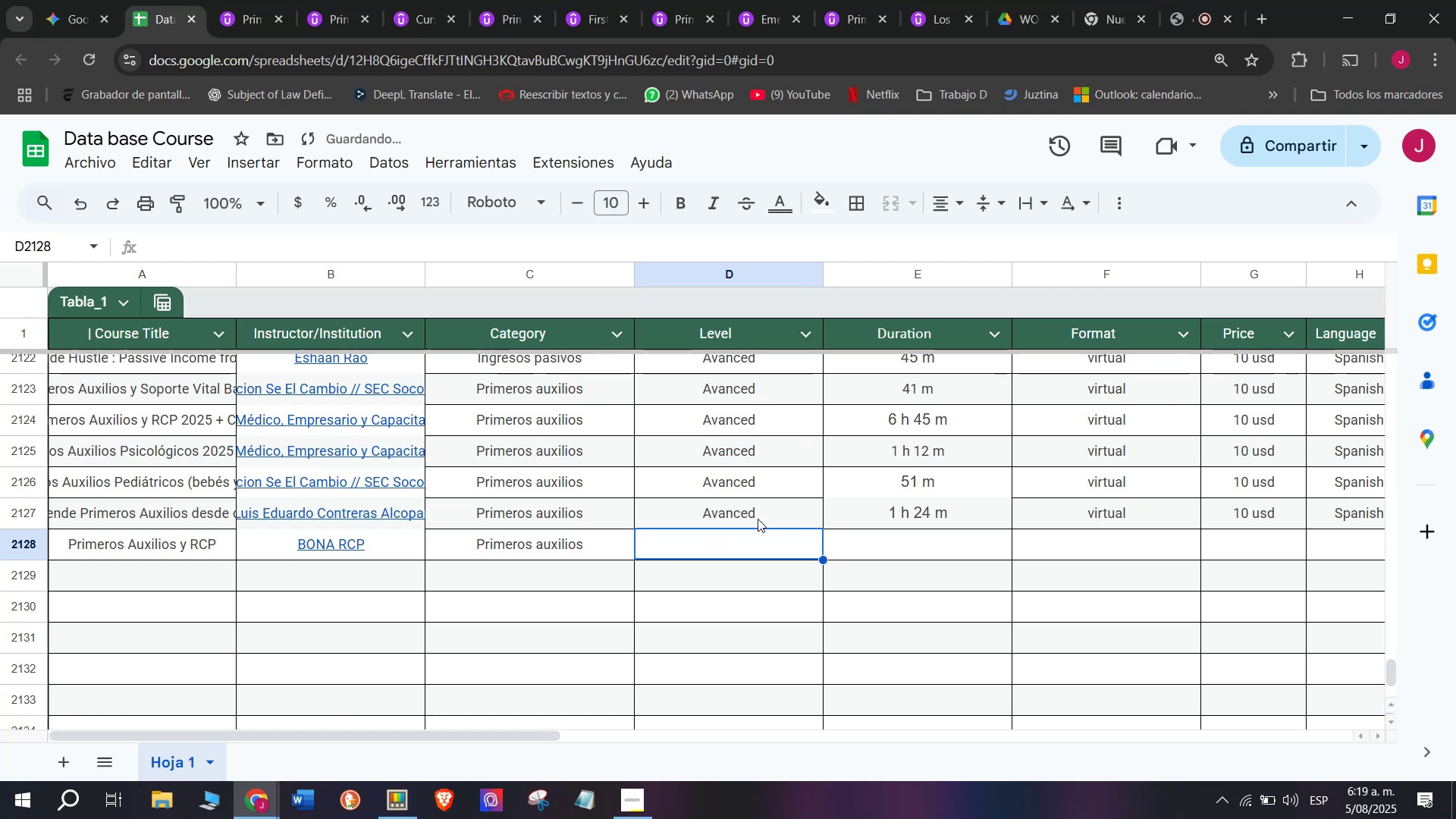 
left_click([758, 519])
 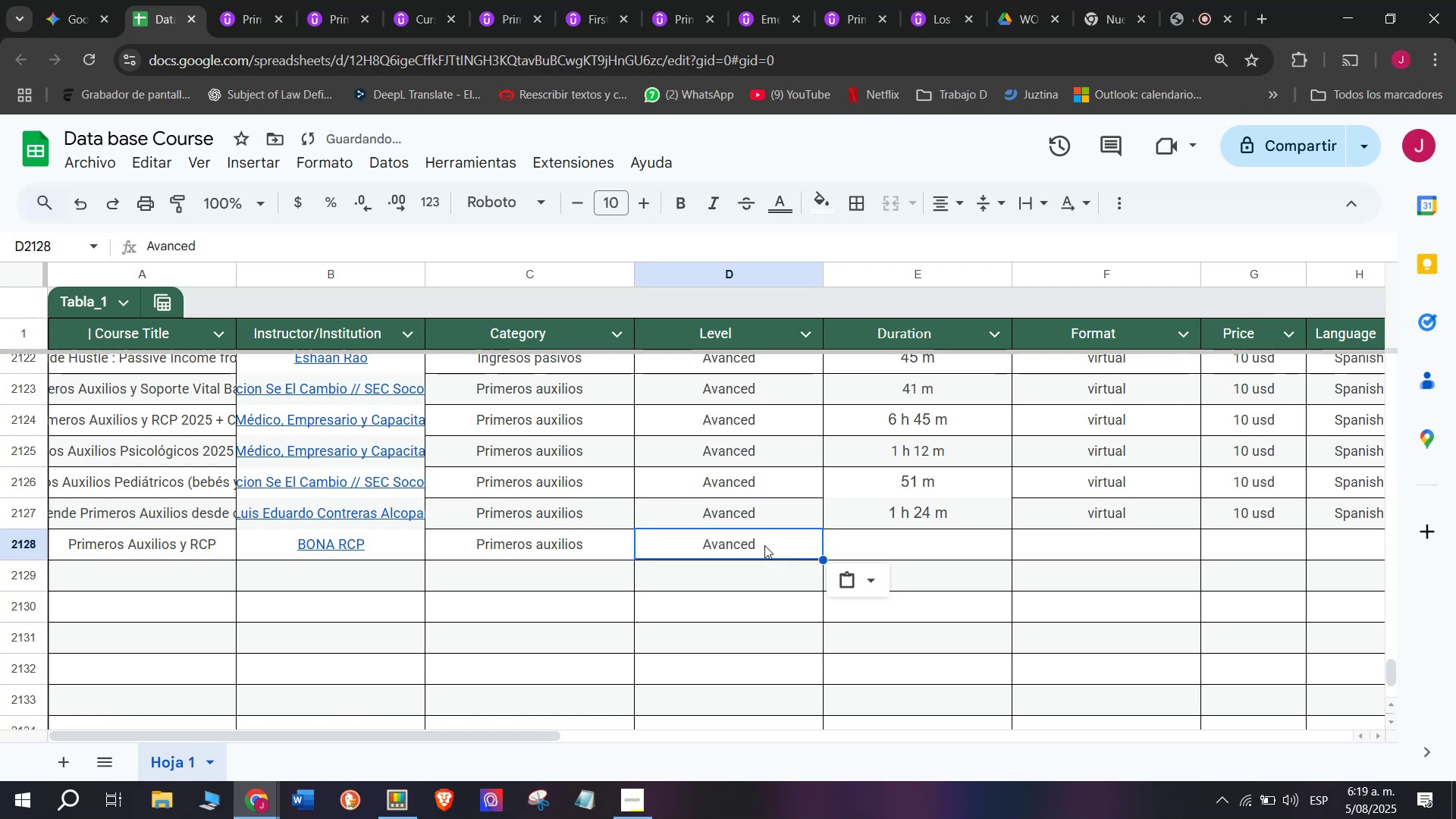 
key(Break)
 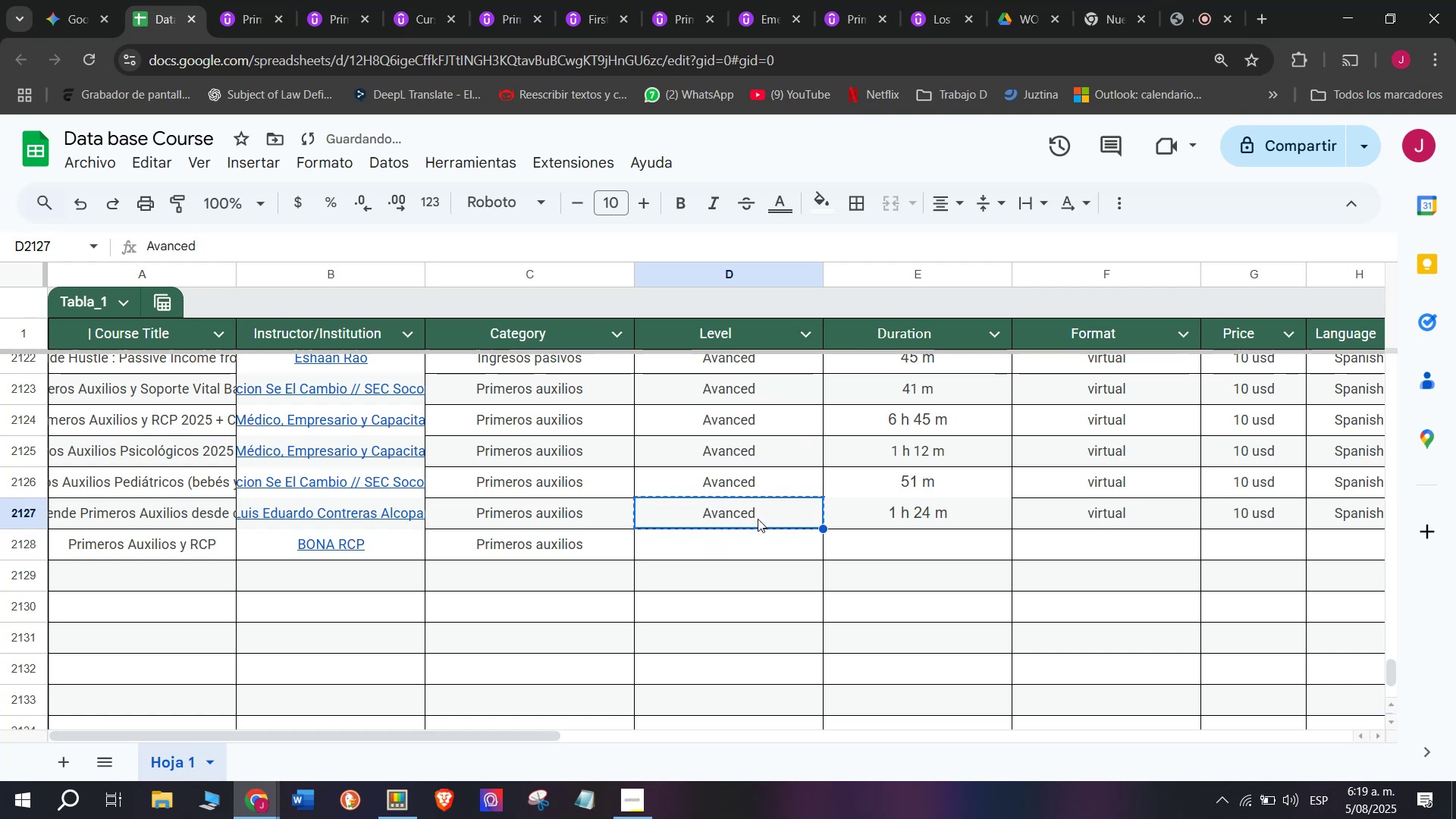 
key(Control+ControlLeft)
 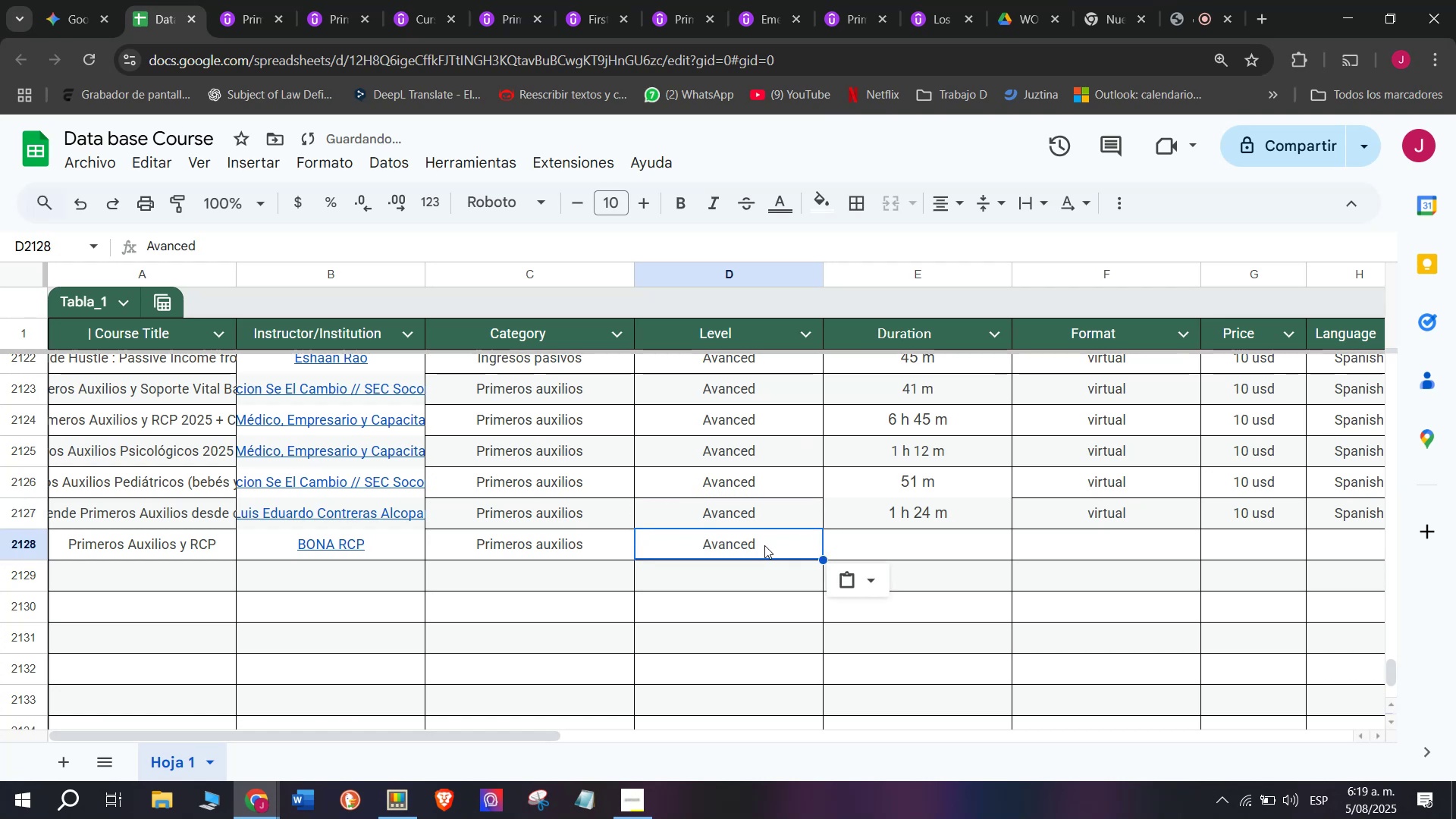 
key(Control+C)
 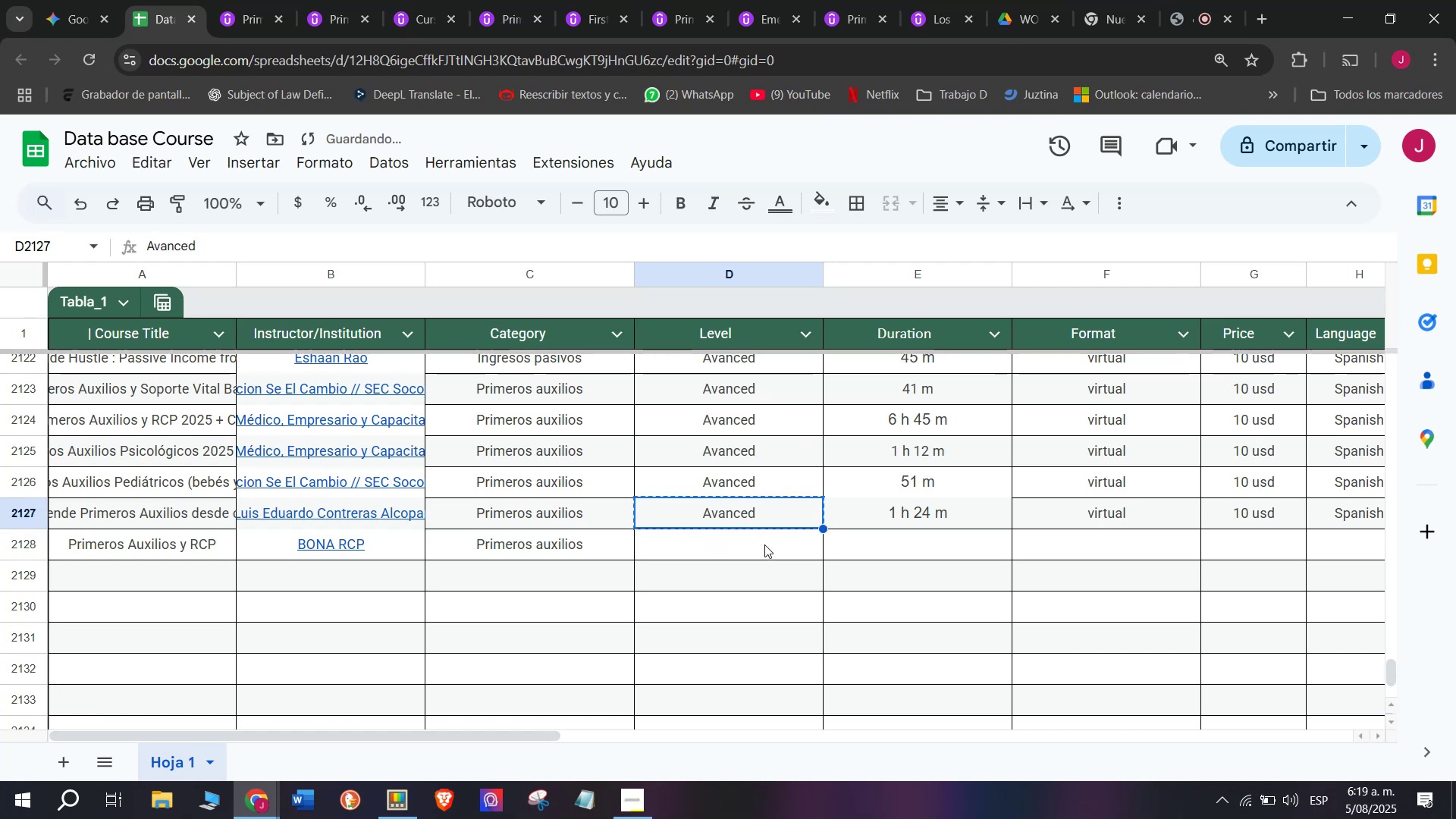 
key(Z)
 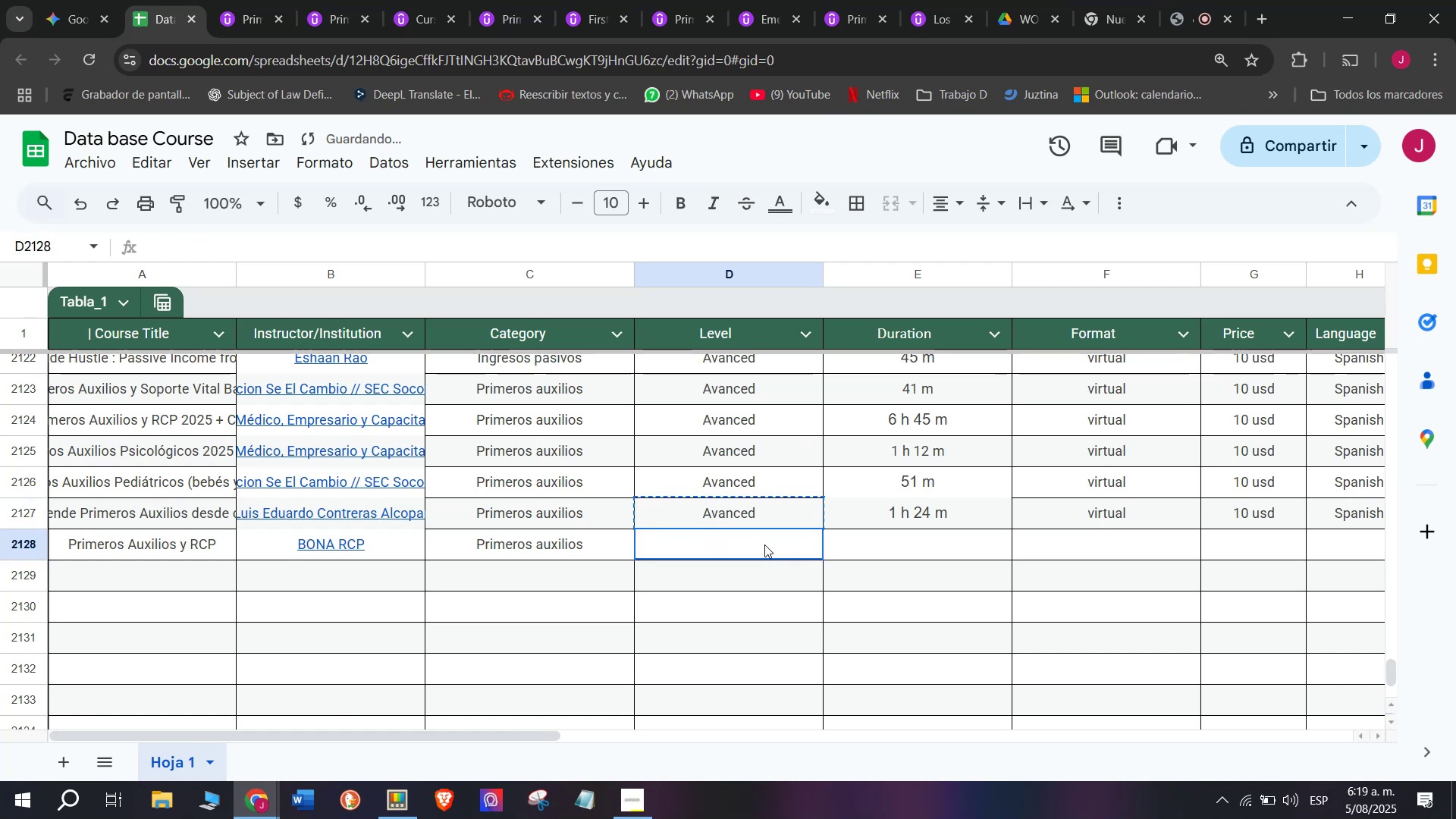 
key(Control+ControlLeft)
 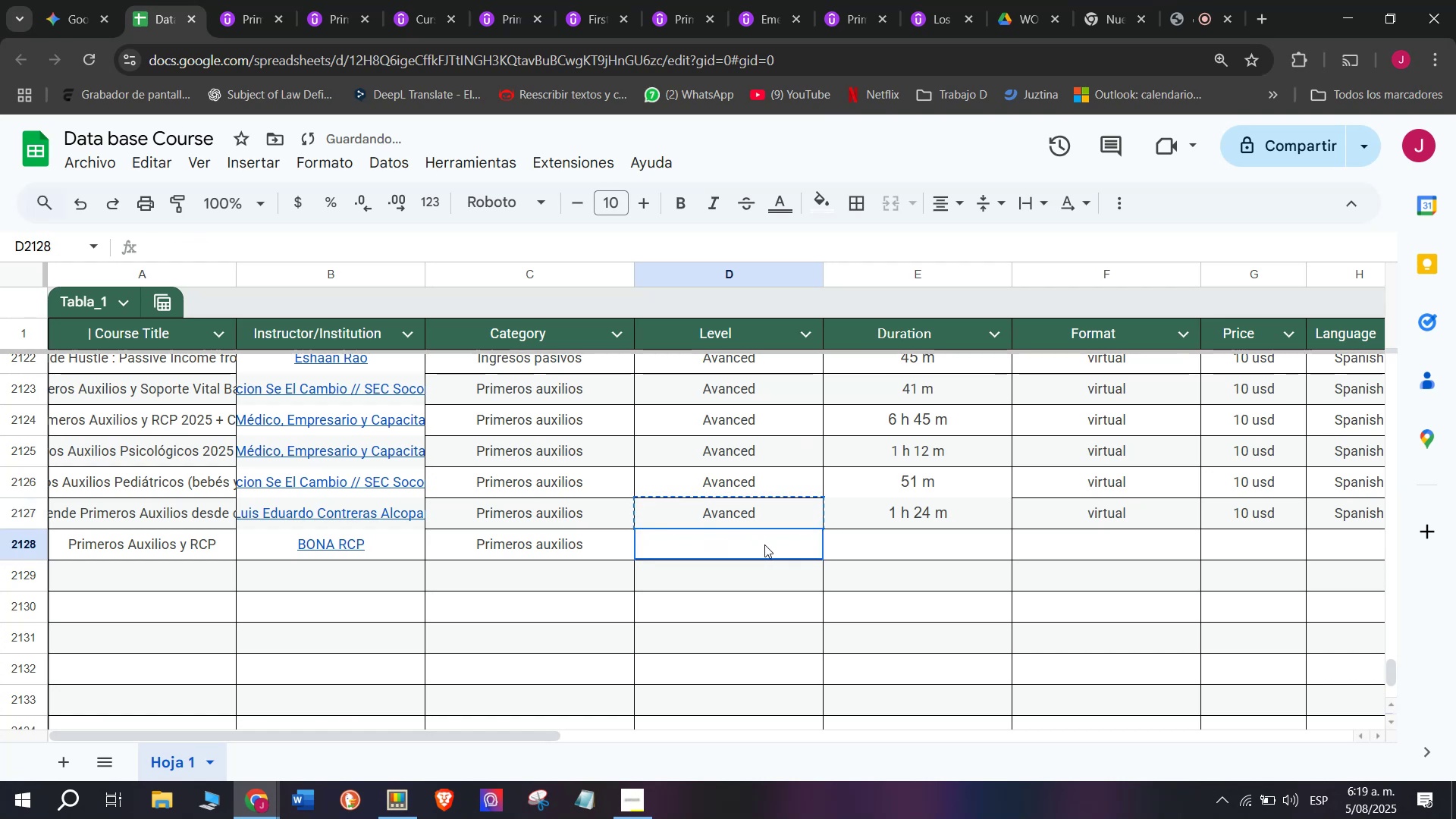 
double_click([764, 544])
 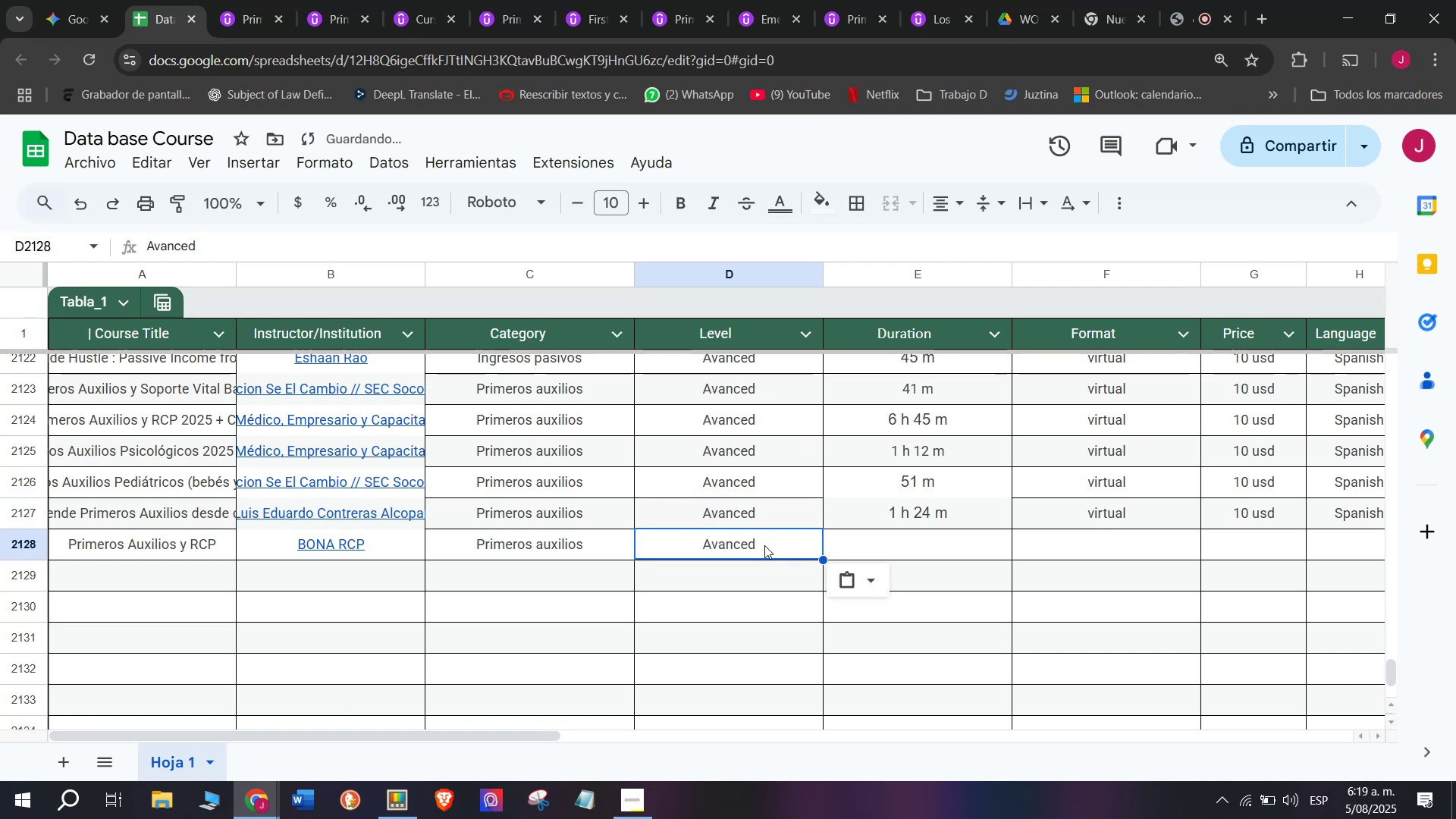 
key(Control+V)
 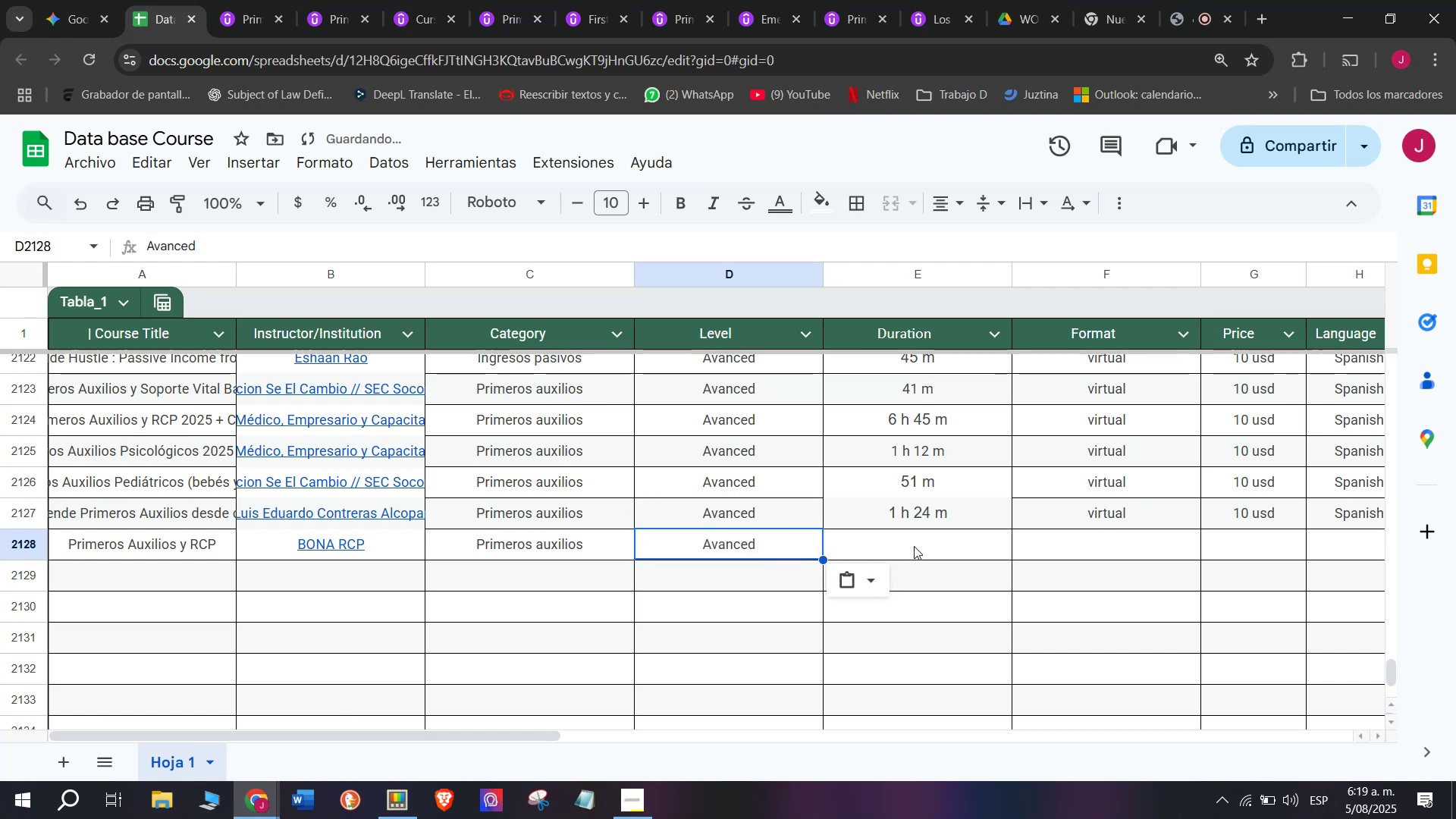 
left_click([916, 546])
 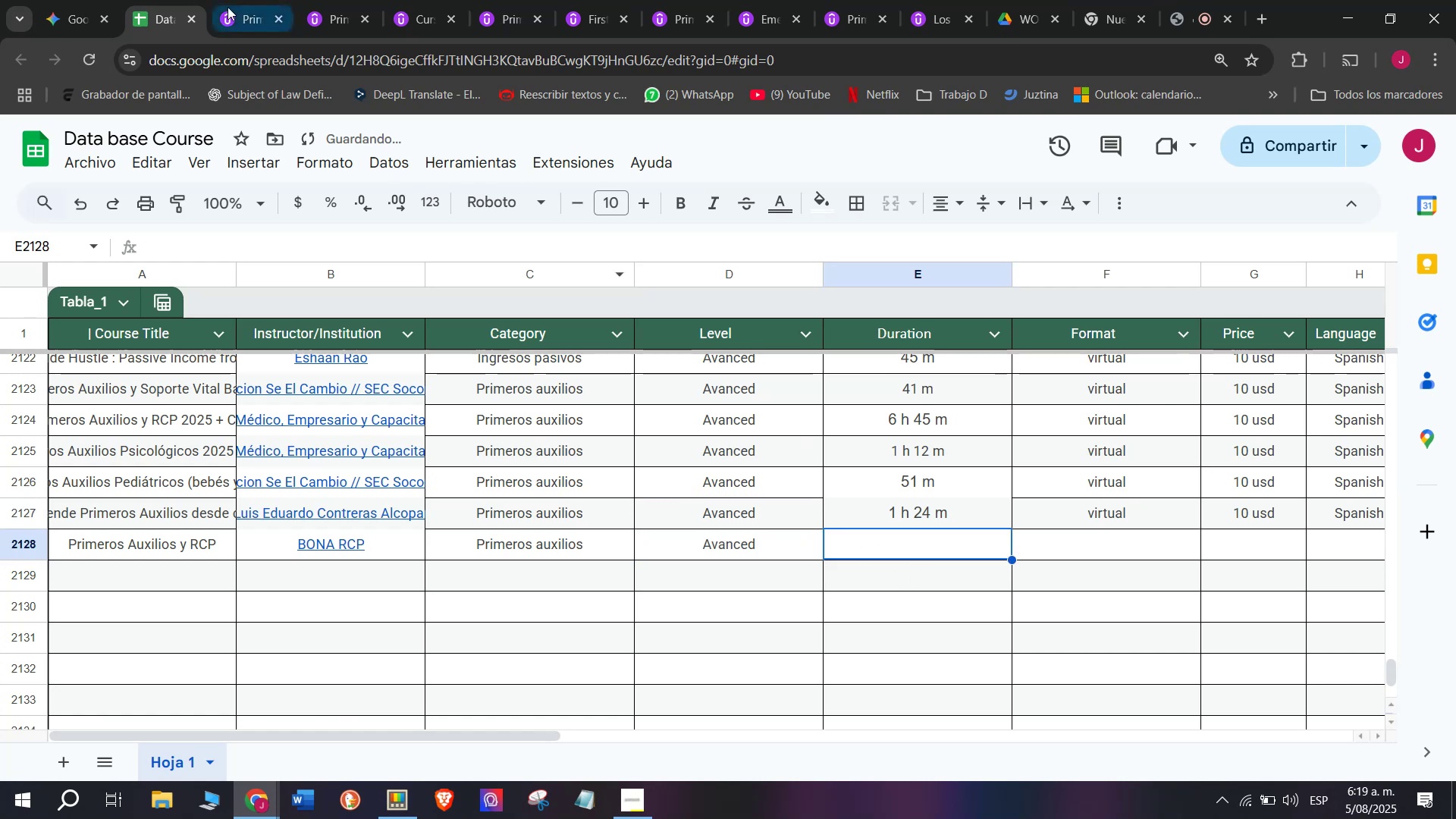 
left_click([228, 7])
 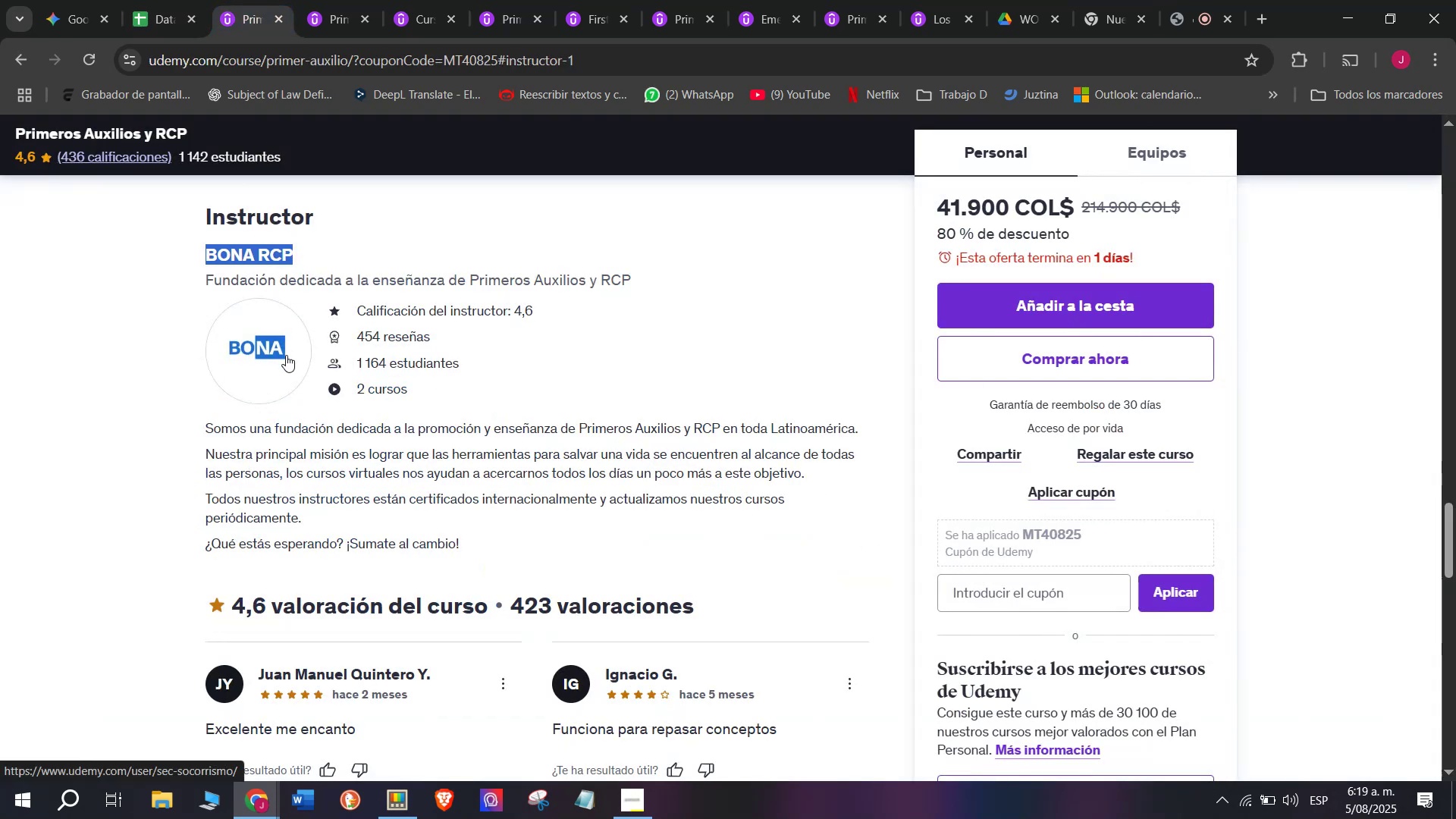 
scroll: coordinate [286, 355], scroll_direction: up, amount: 7.0
 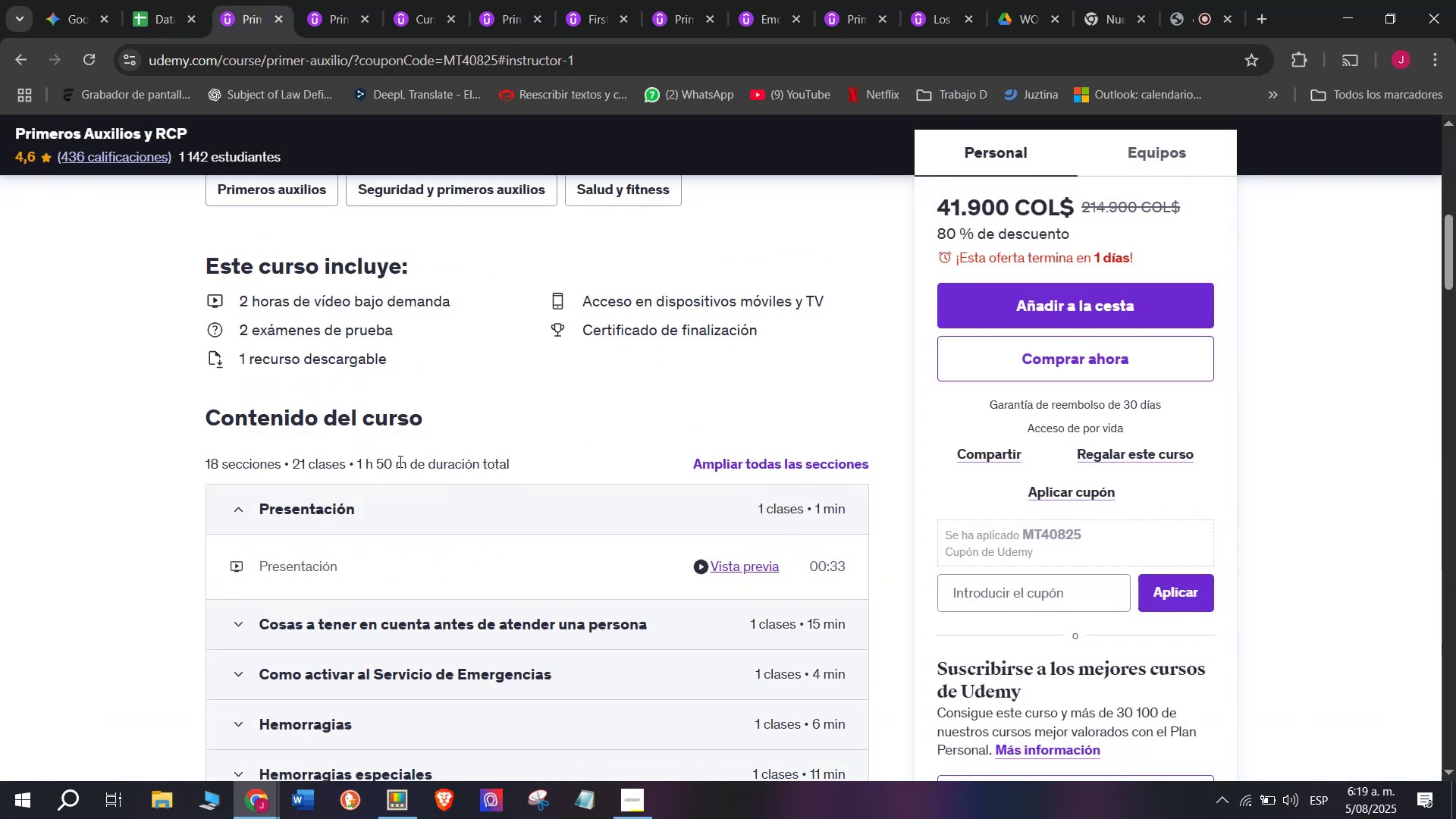 
left_click_drag(start_coordinate=[410, 472], to_coordinate=[362, 477])
 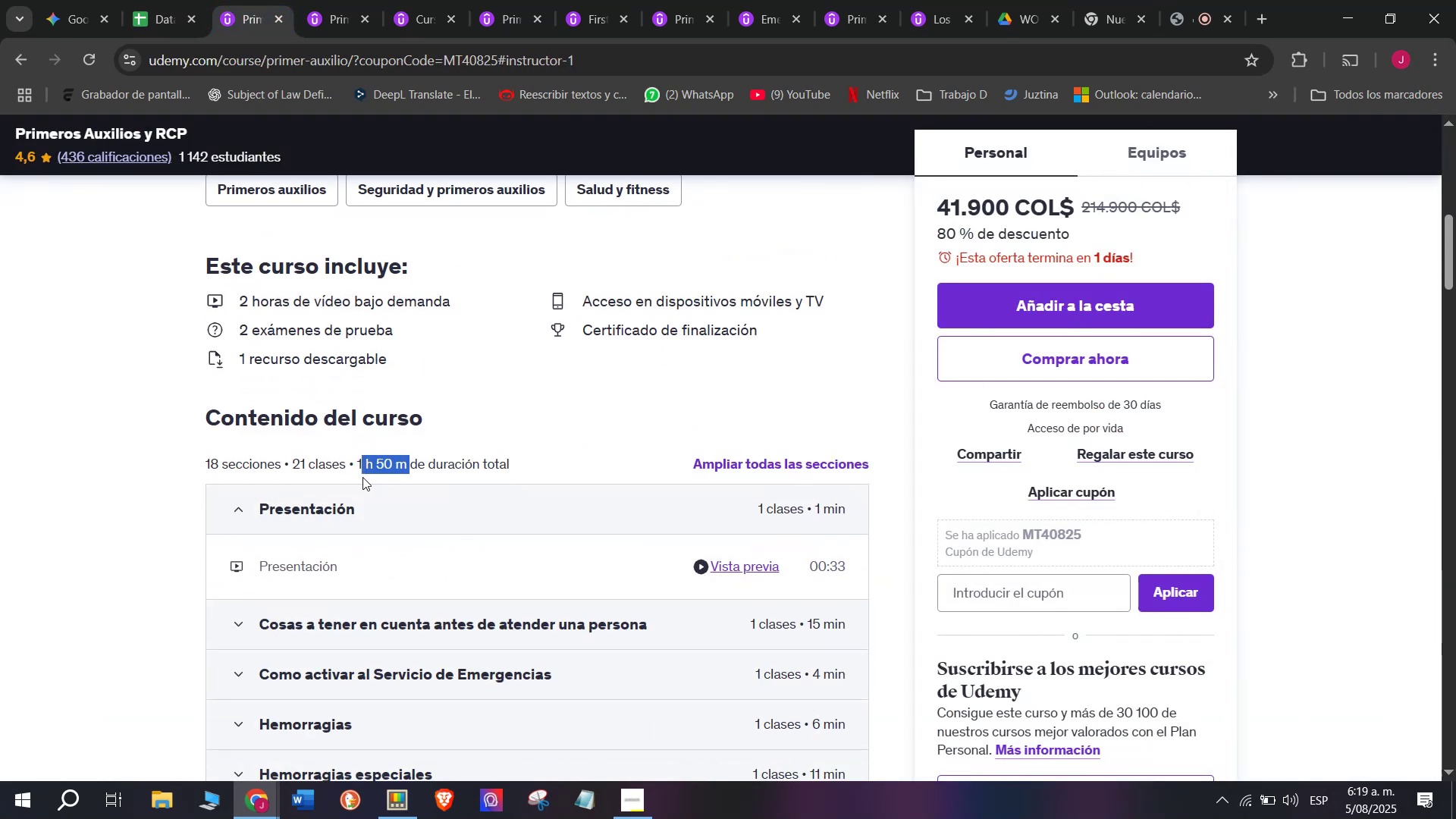 
key(Break)
 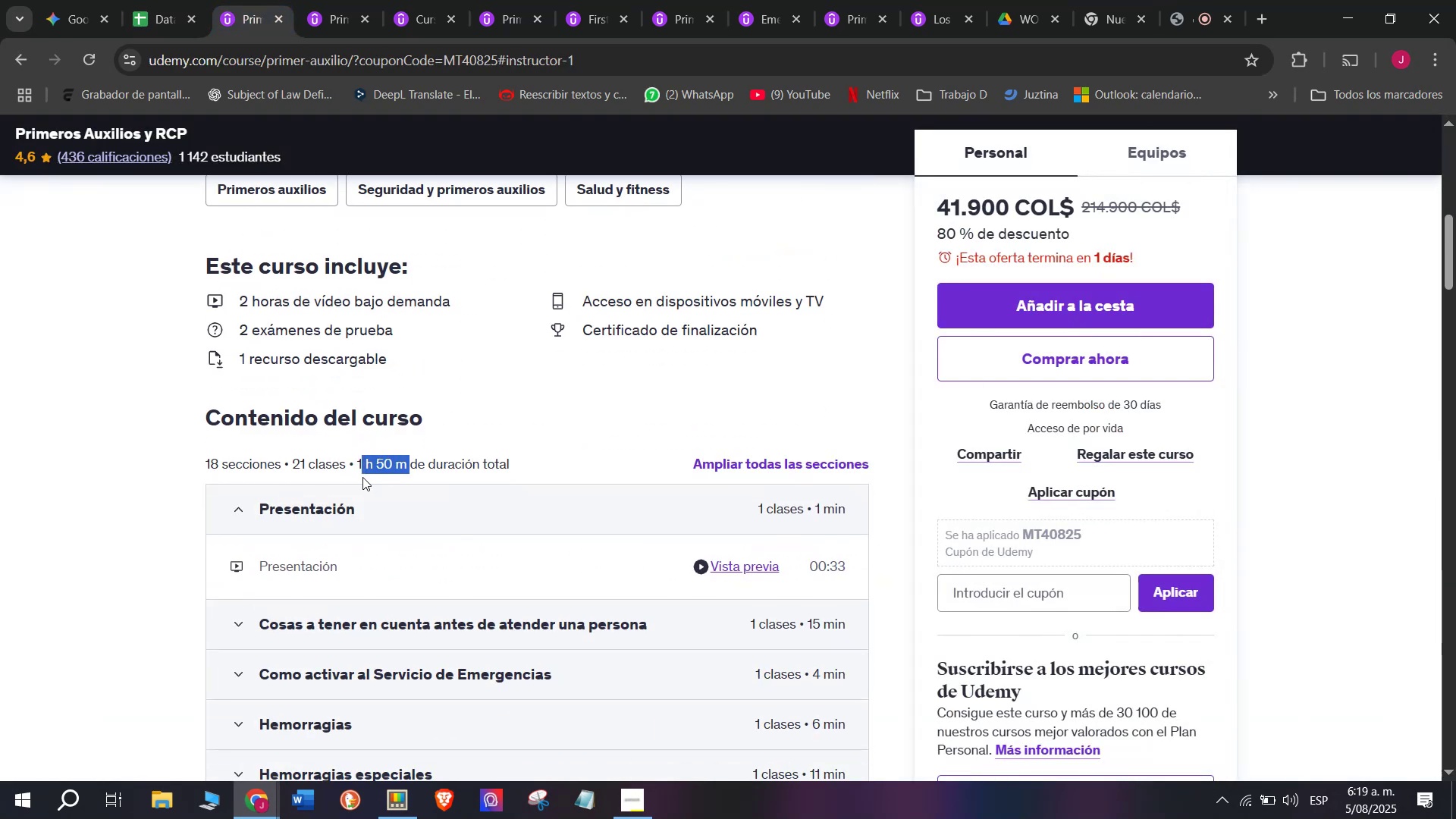 
key(Control+ControlLeft)
 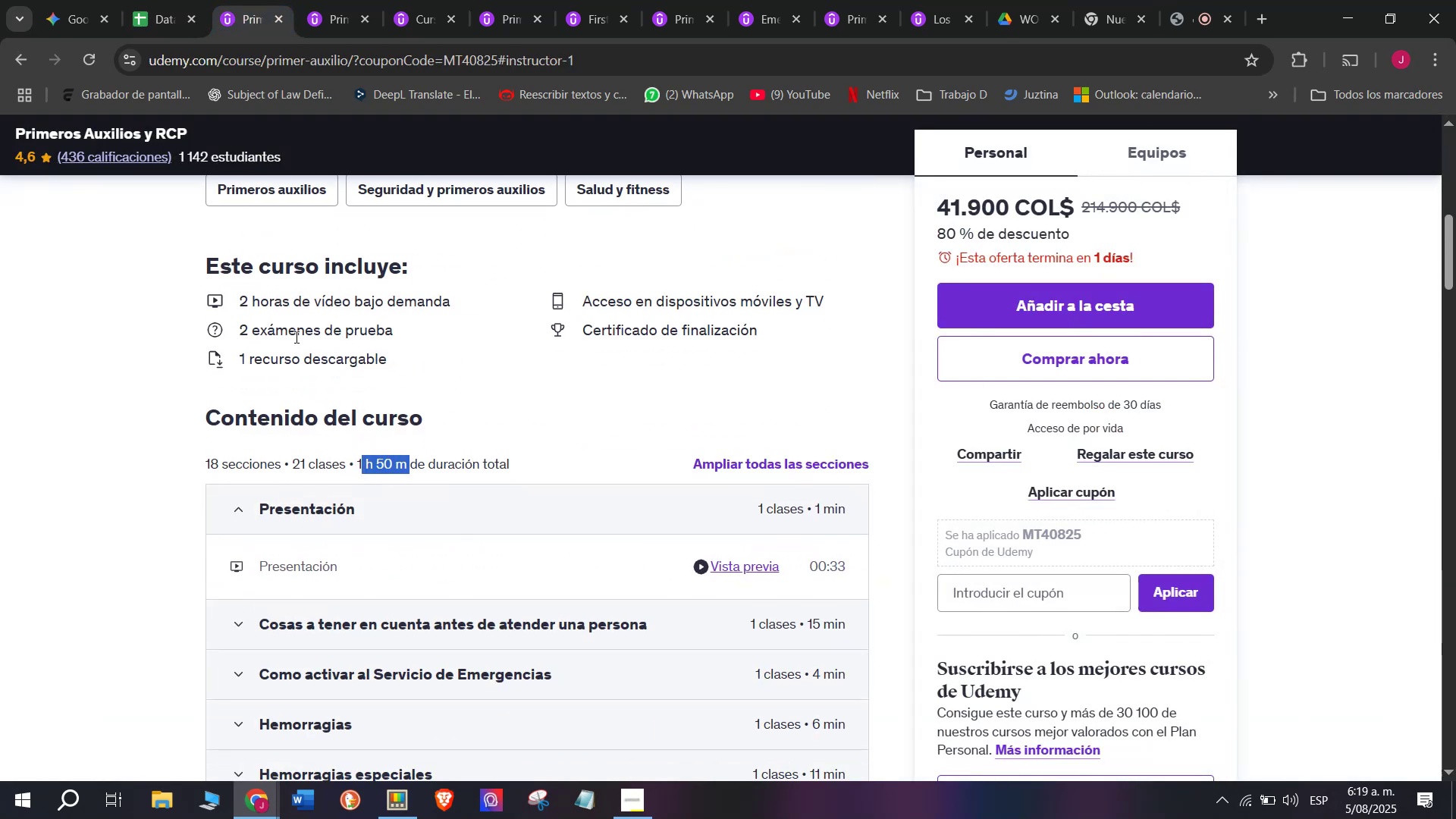 
key(Control+C)
 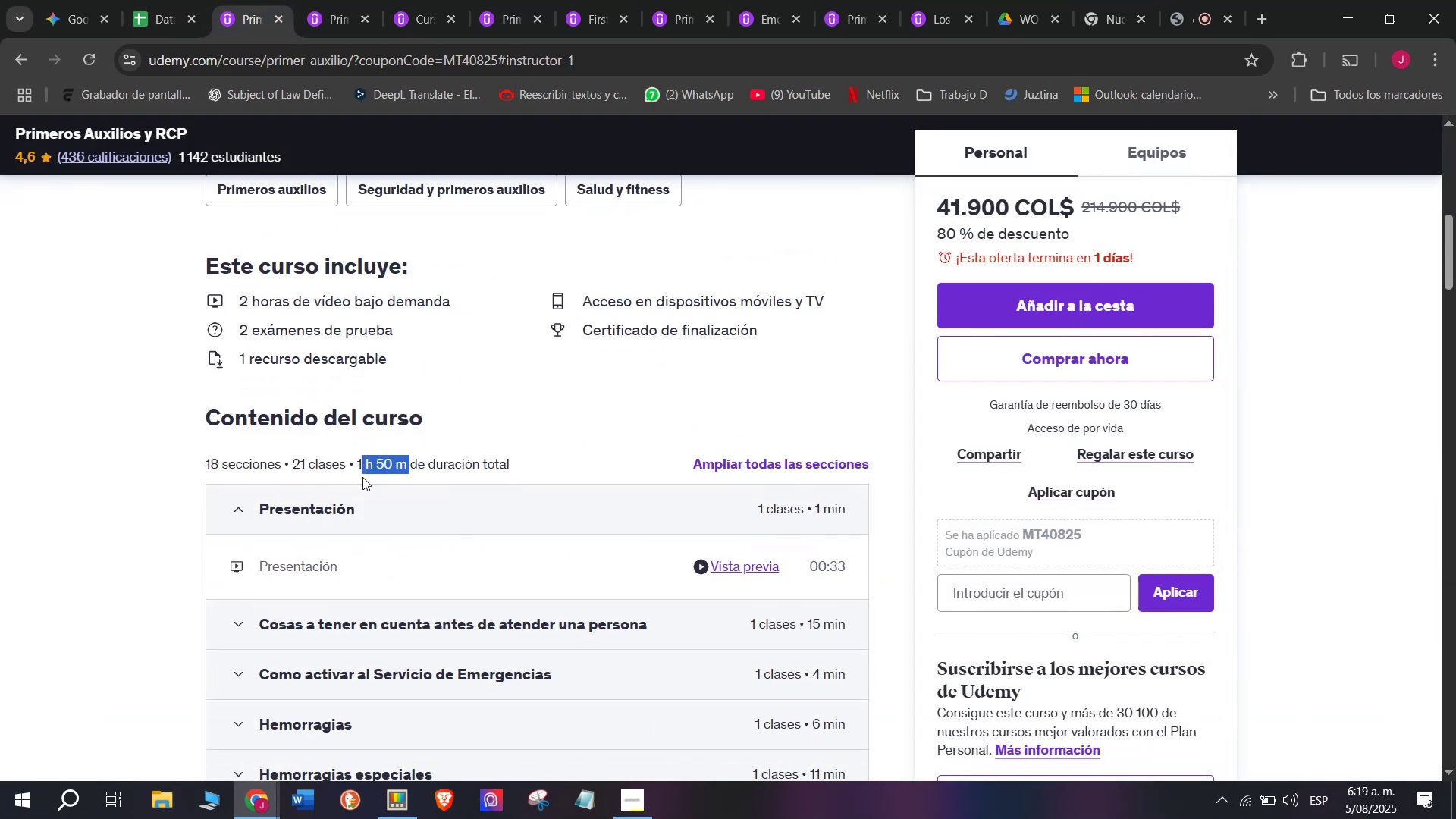 
key(Break)
 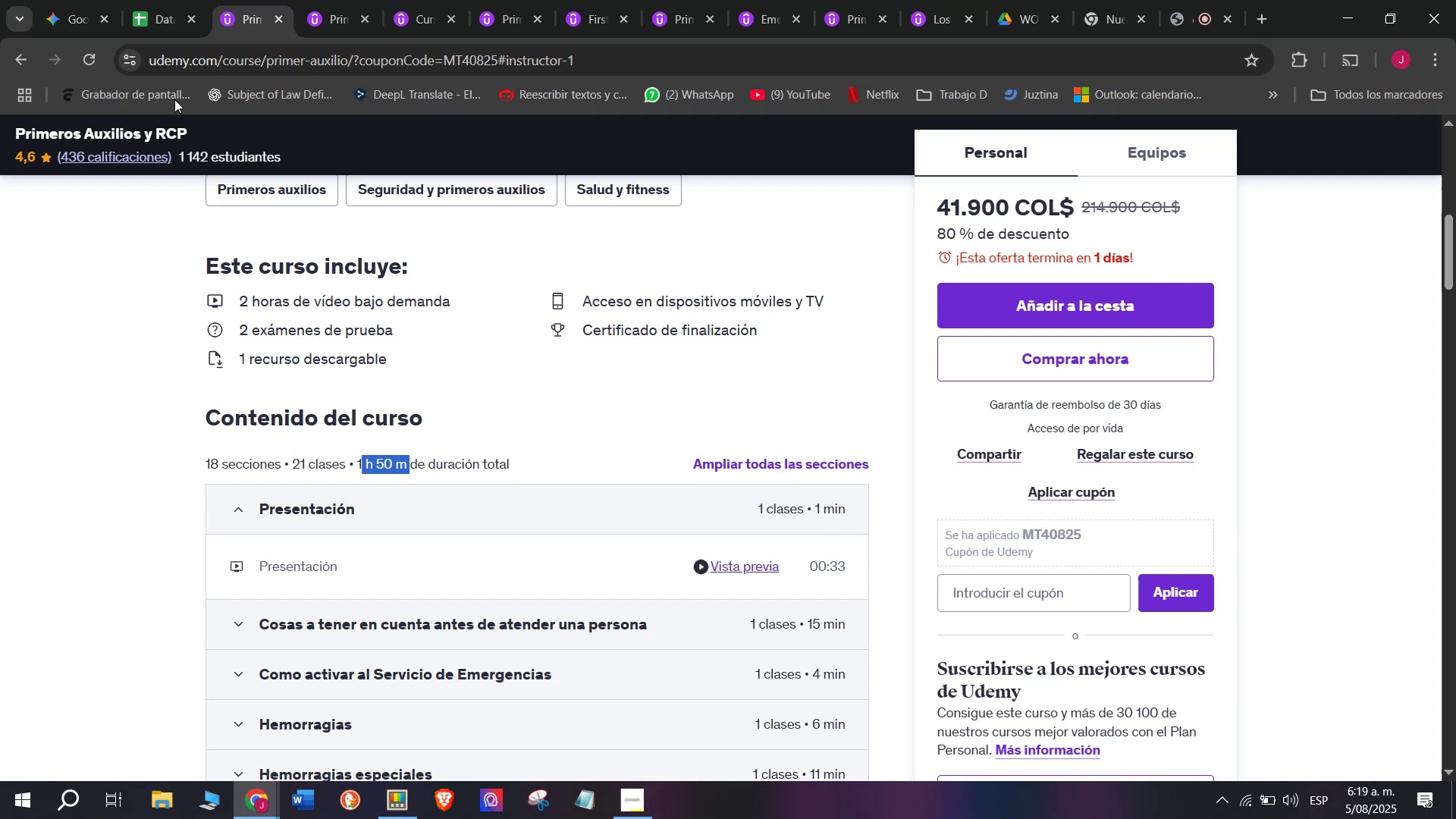 
key(Control+ControlLeft)
 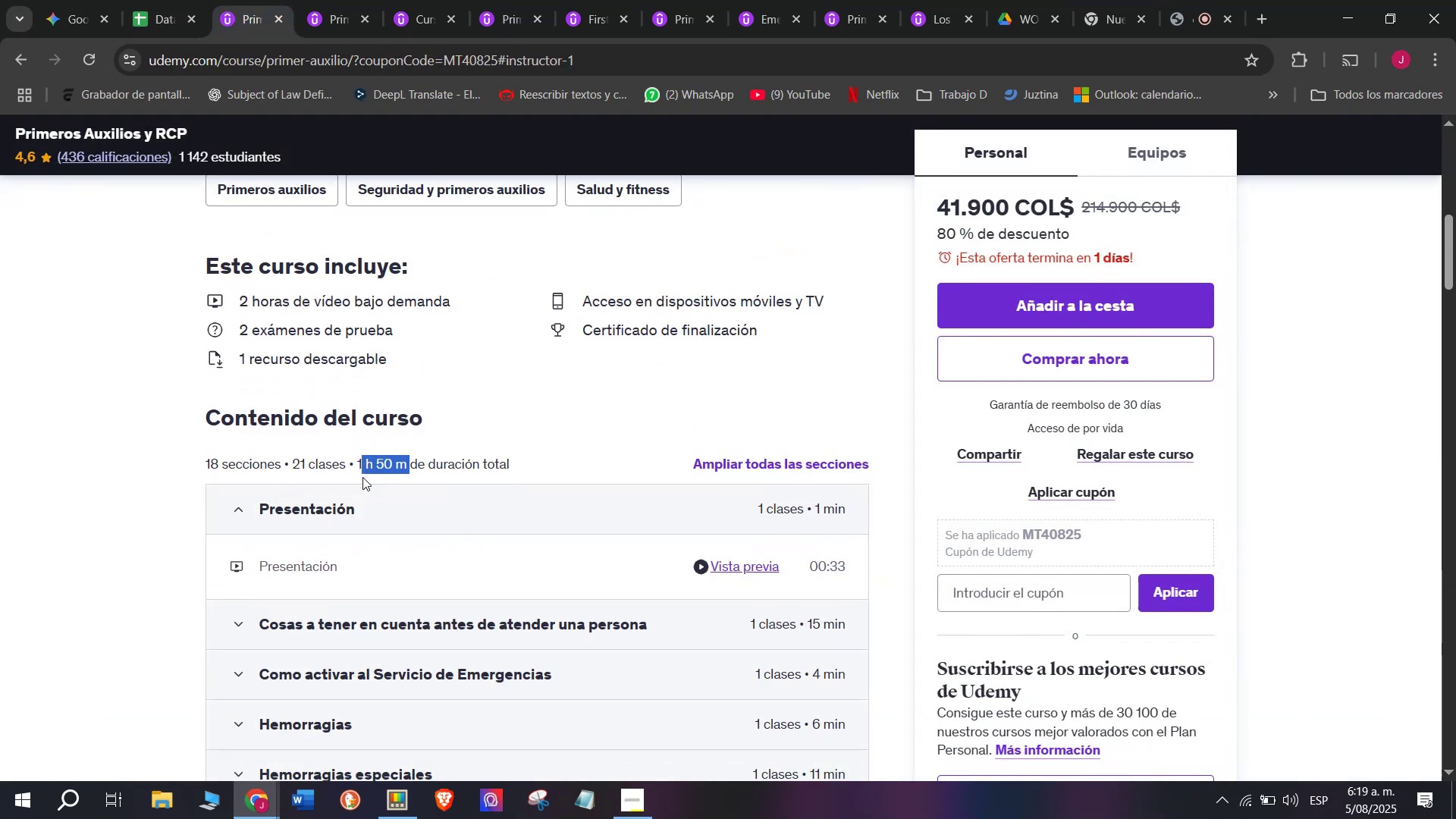 
key(Control+C)
 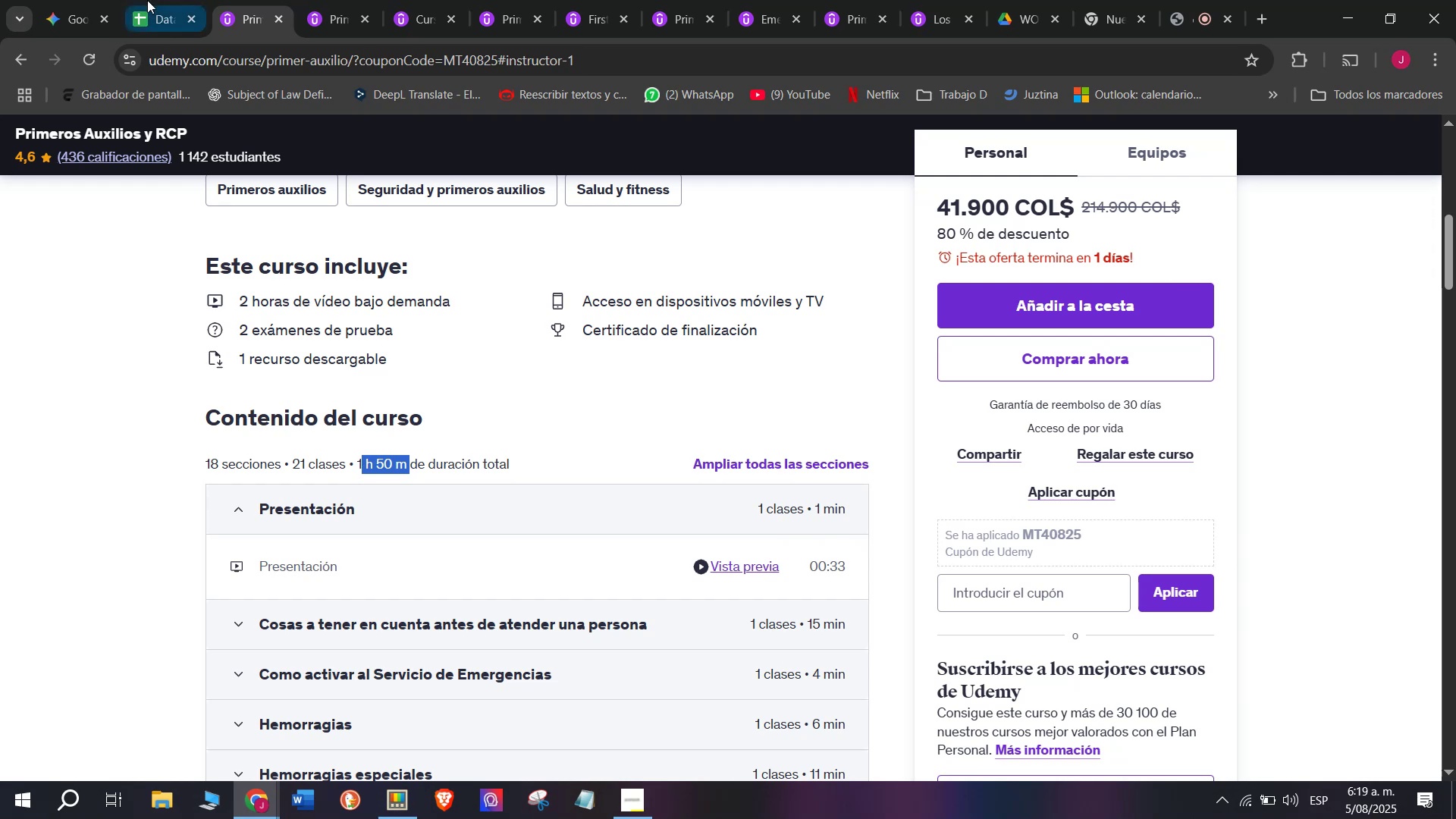 
left_click([146, 0])
 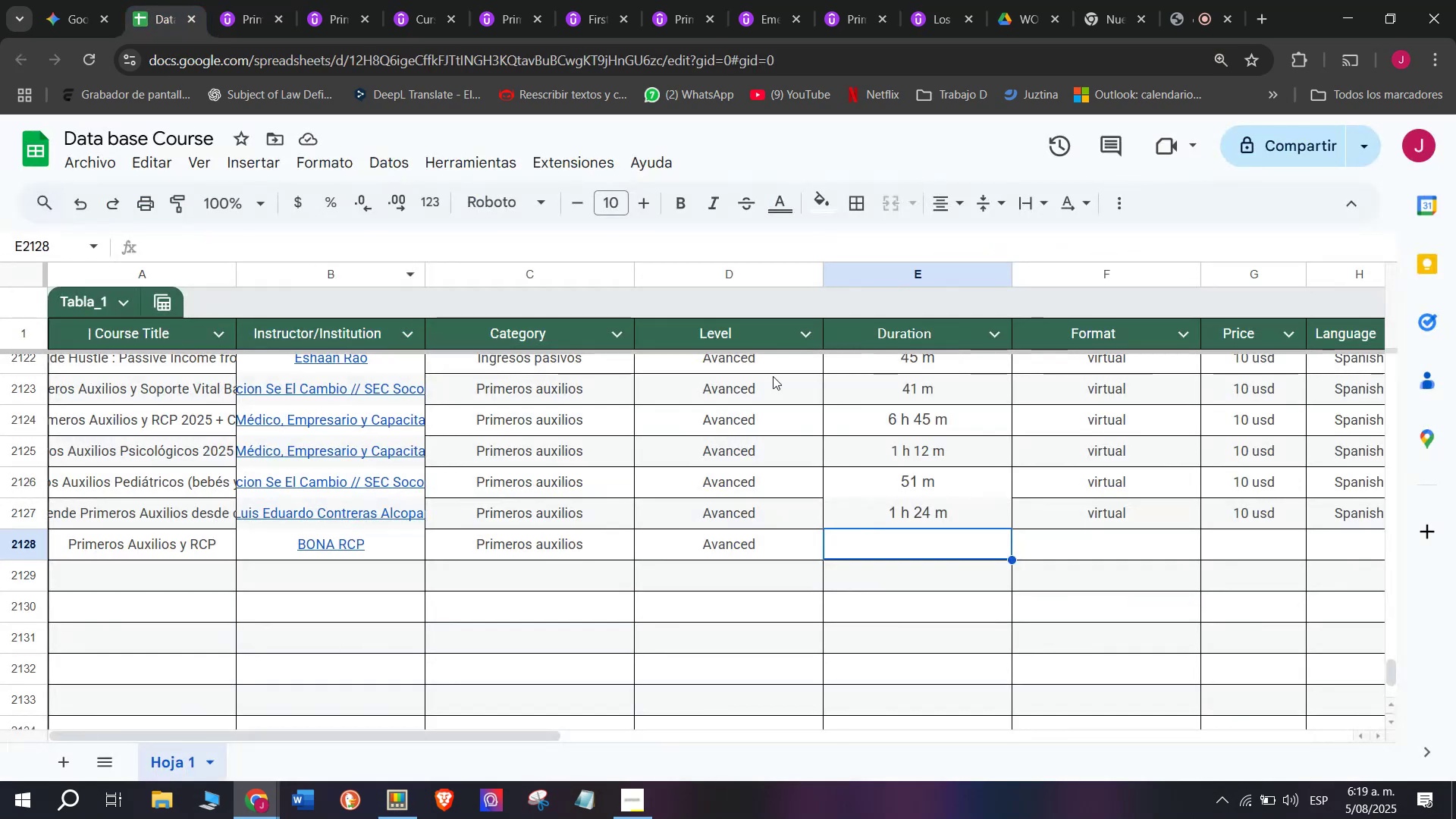 
key(Z)
 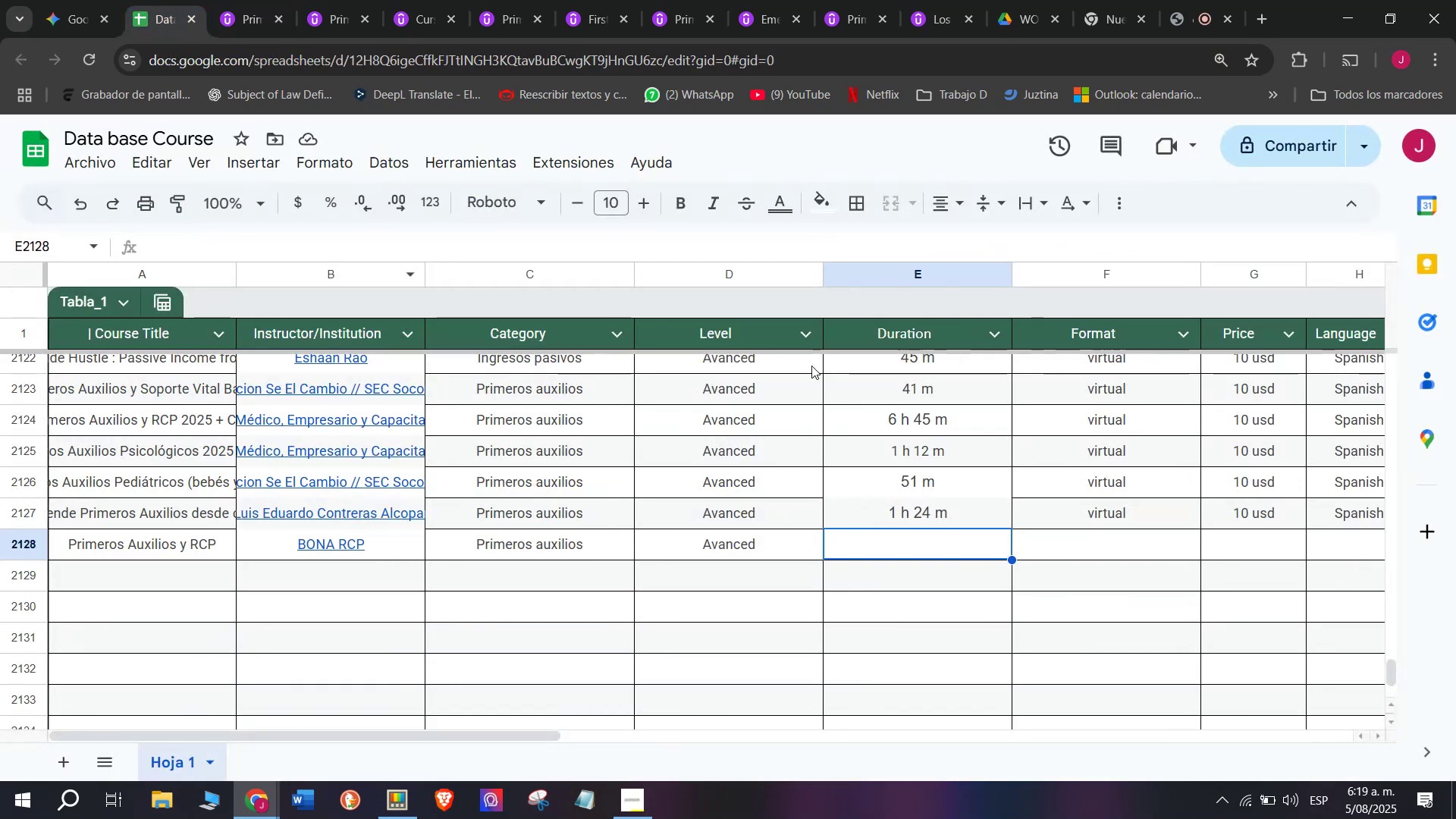 
key(Control+ControlLeft)
 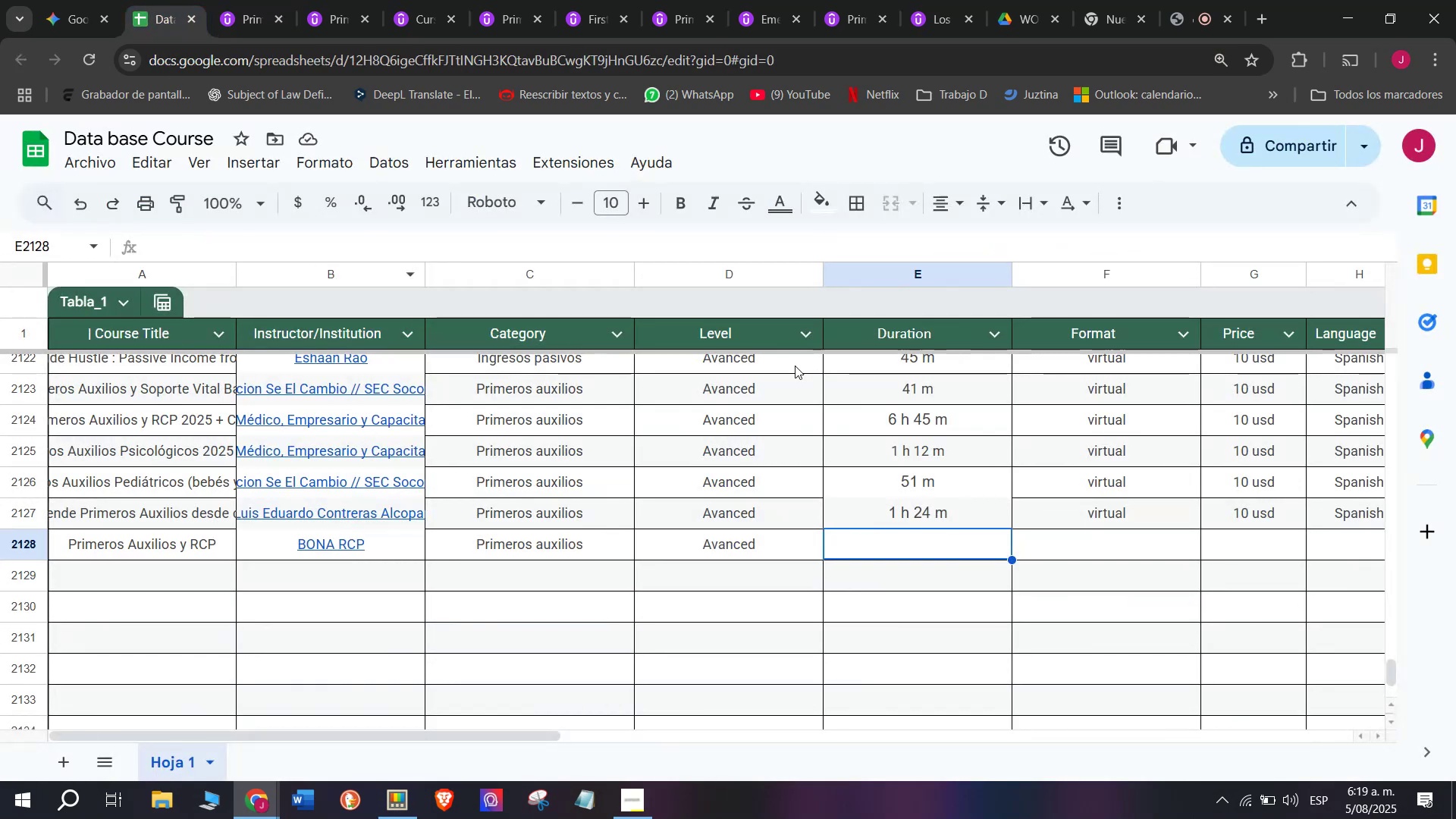 
key(Control+V)
 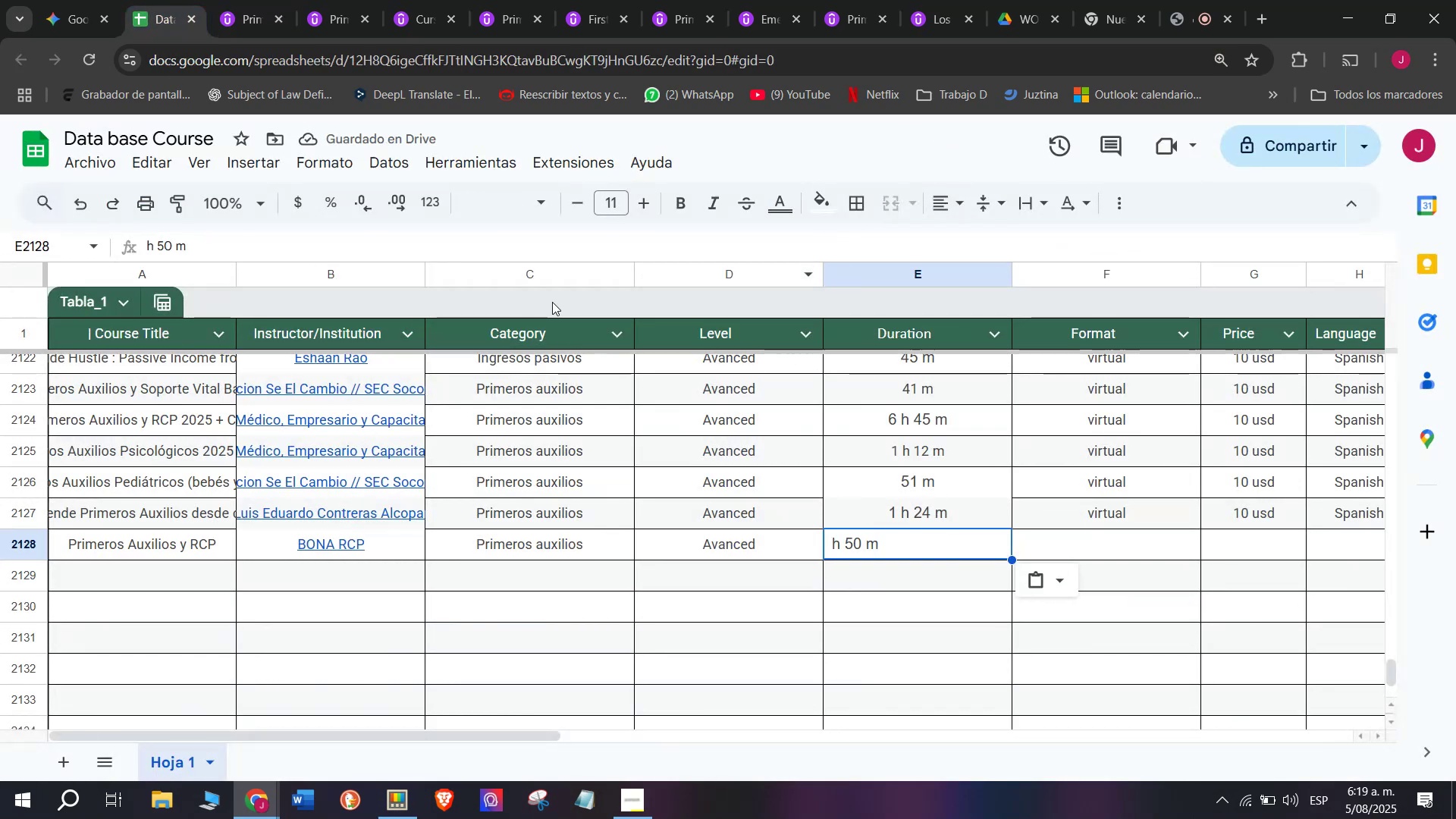 
left_click([240, 0])
 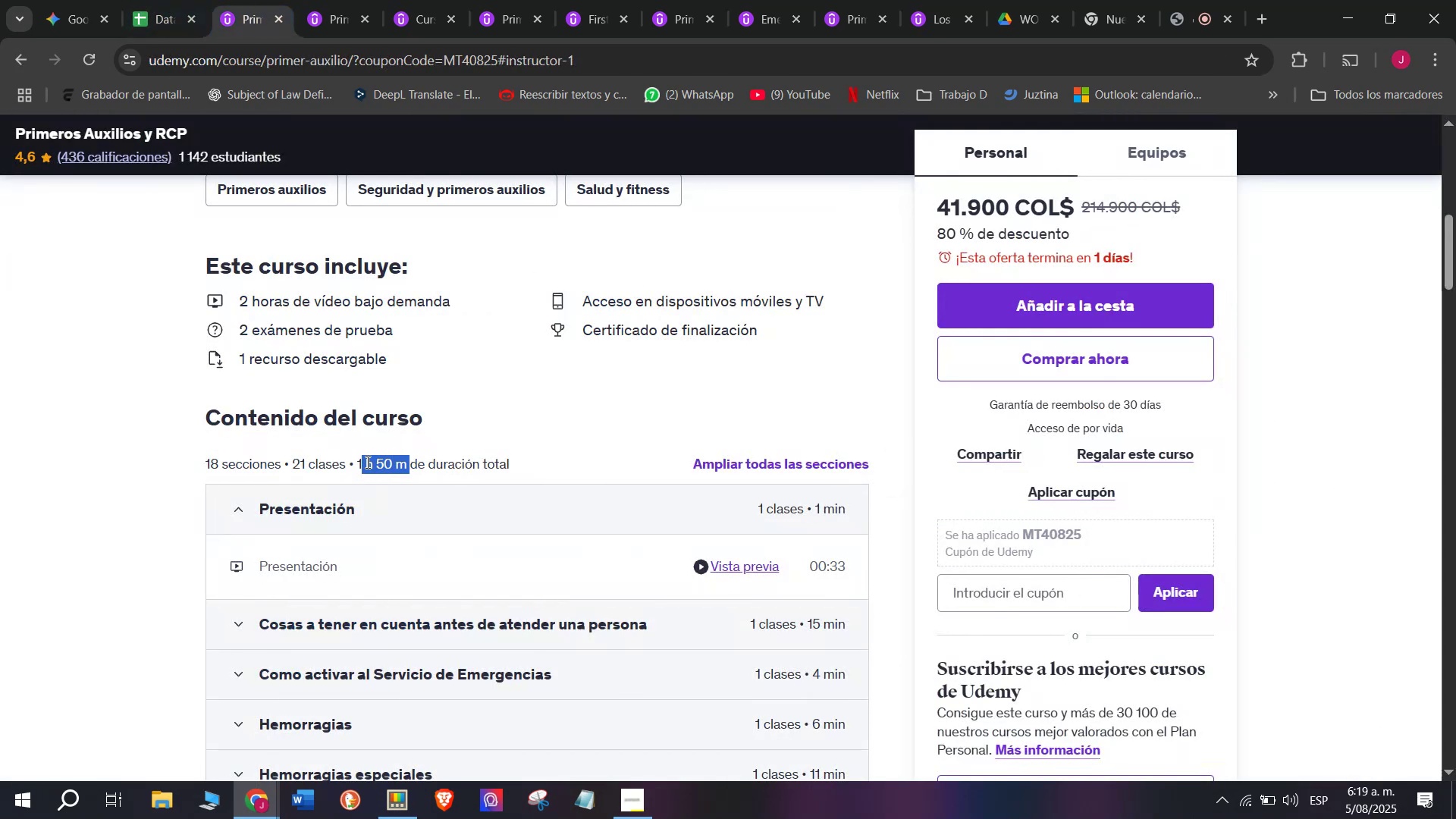 
left_click([359, 463])
 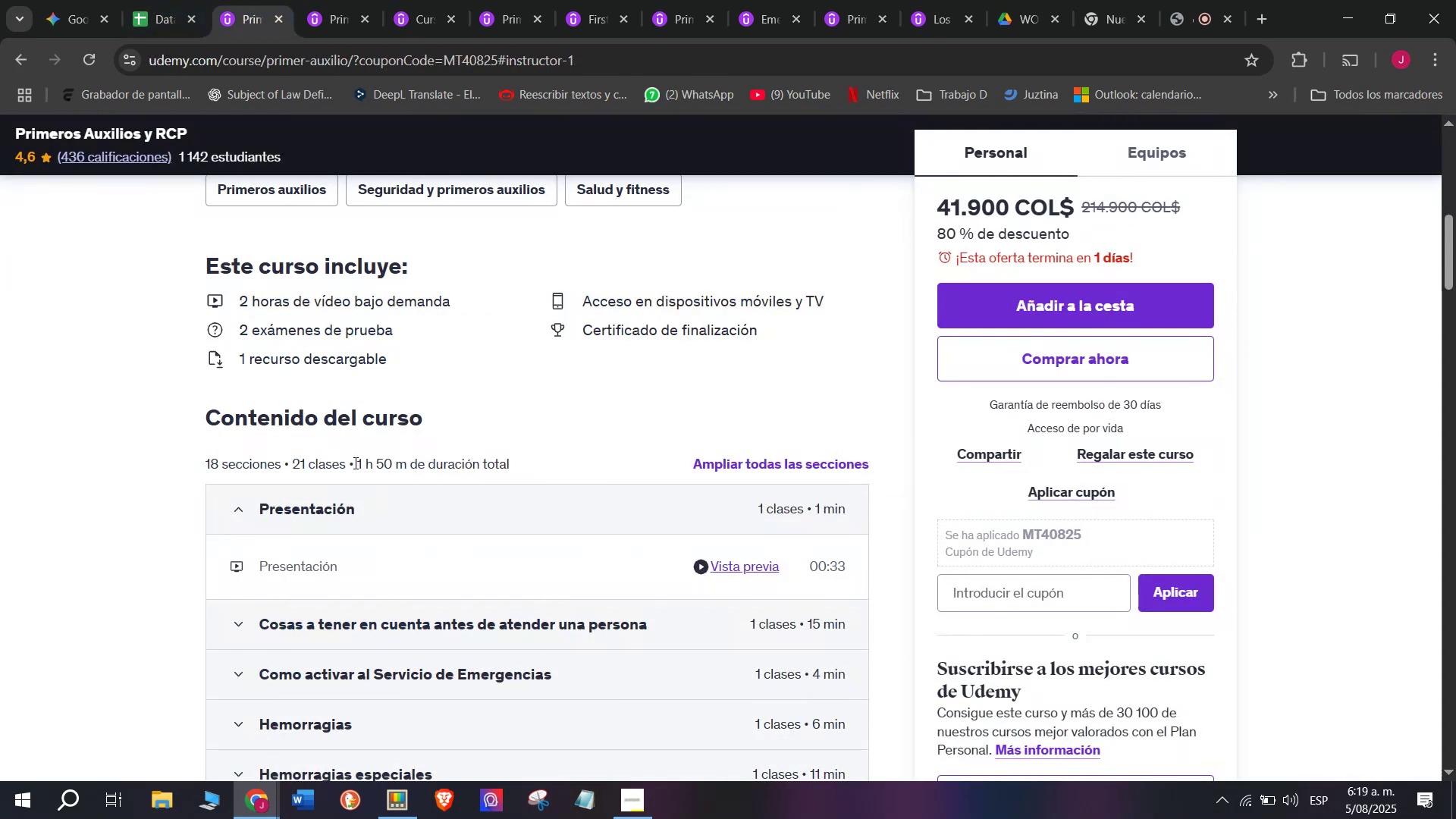 
left_click_drag(start_coordinate=[354, 463], to_coordinate=[406, 469])
 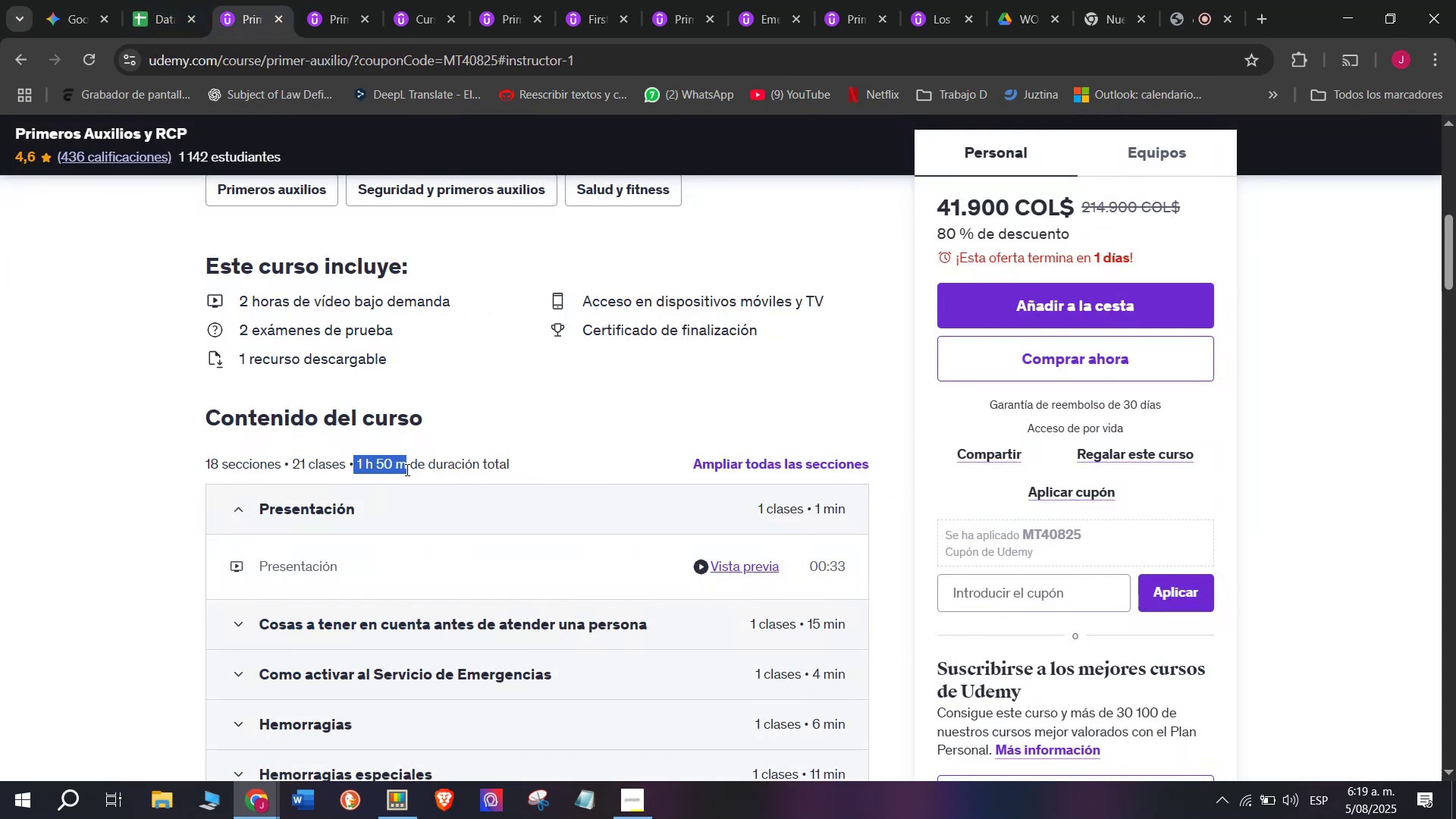 
key(Control+ControlLeft)
 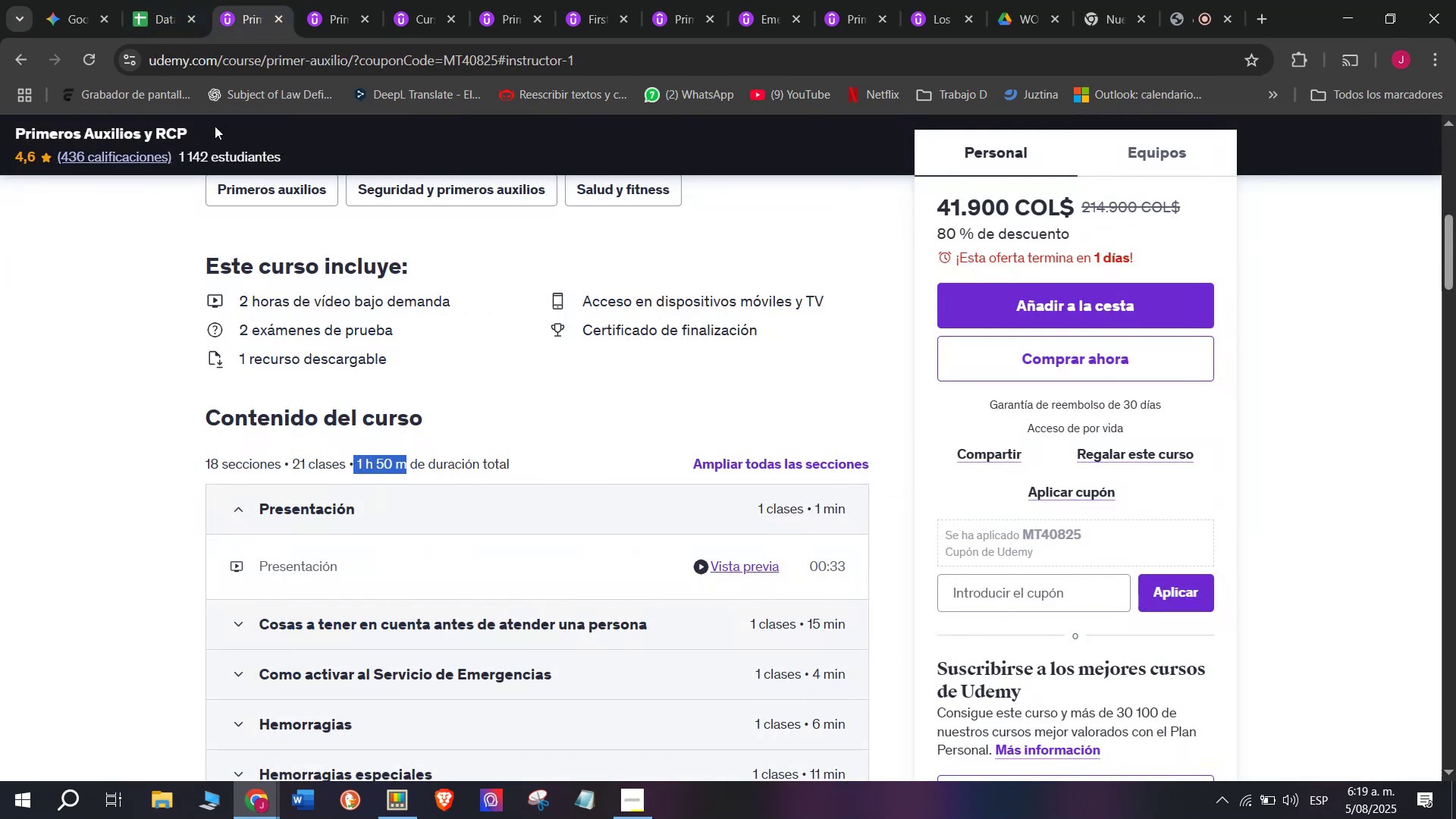 
key(Break)
 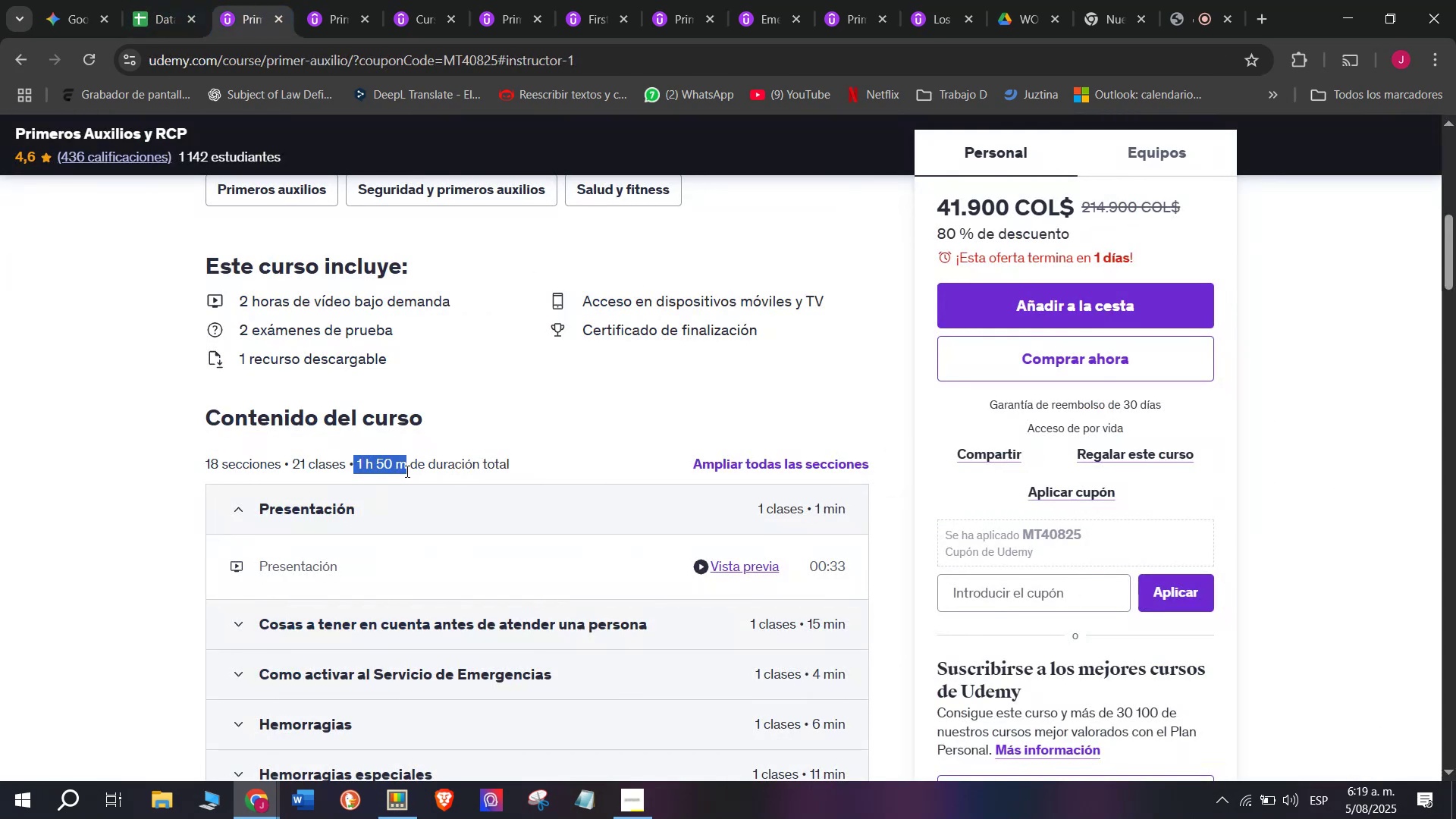 
key(Control+C)
 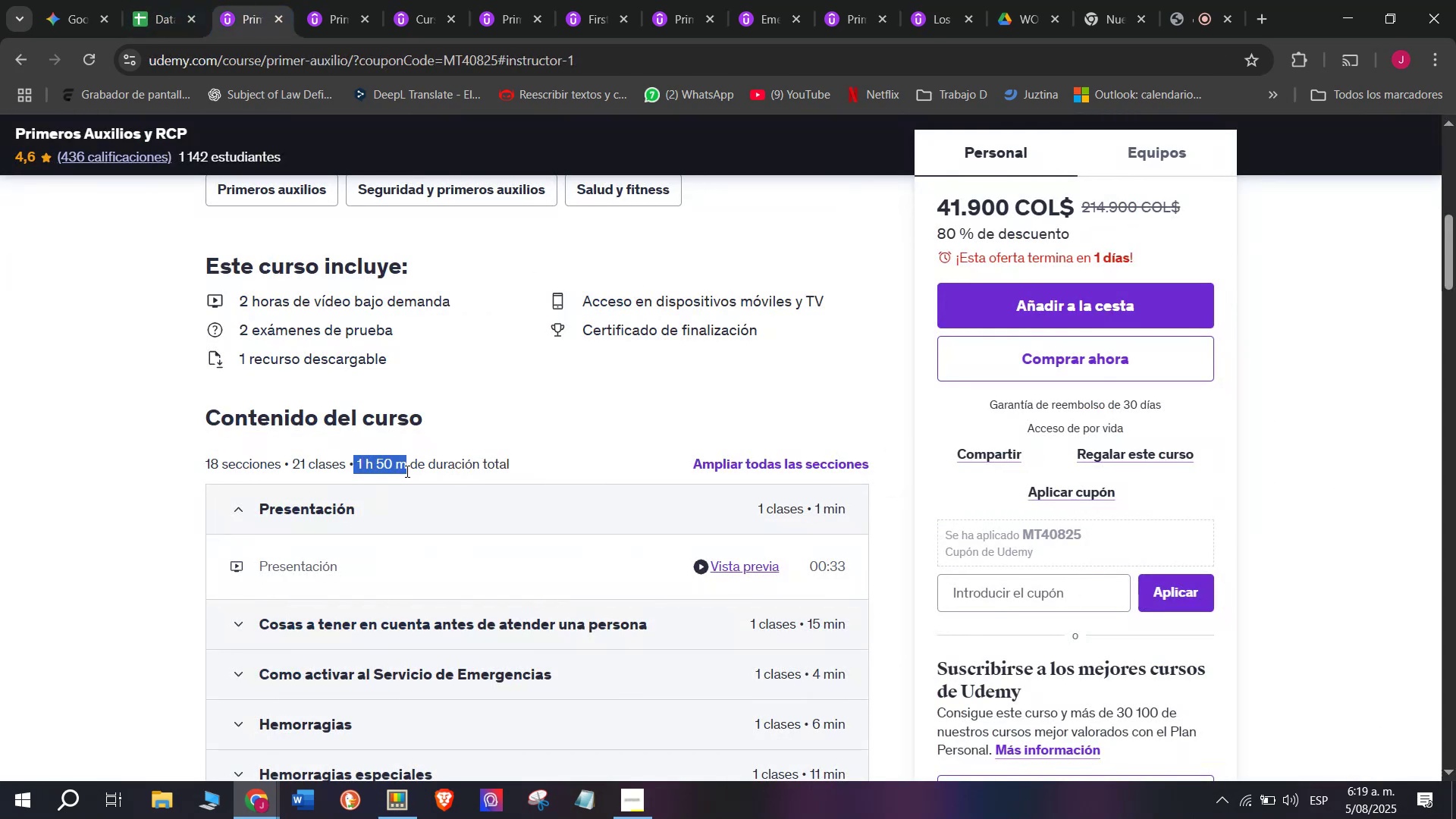 
key(Break)
 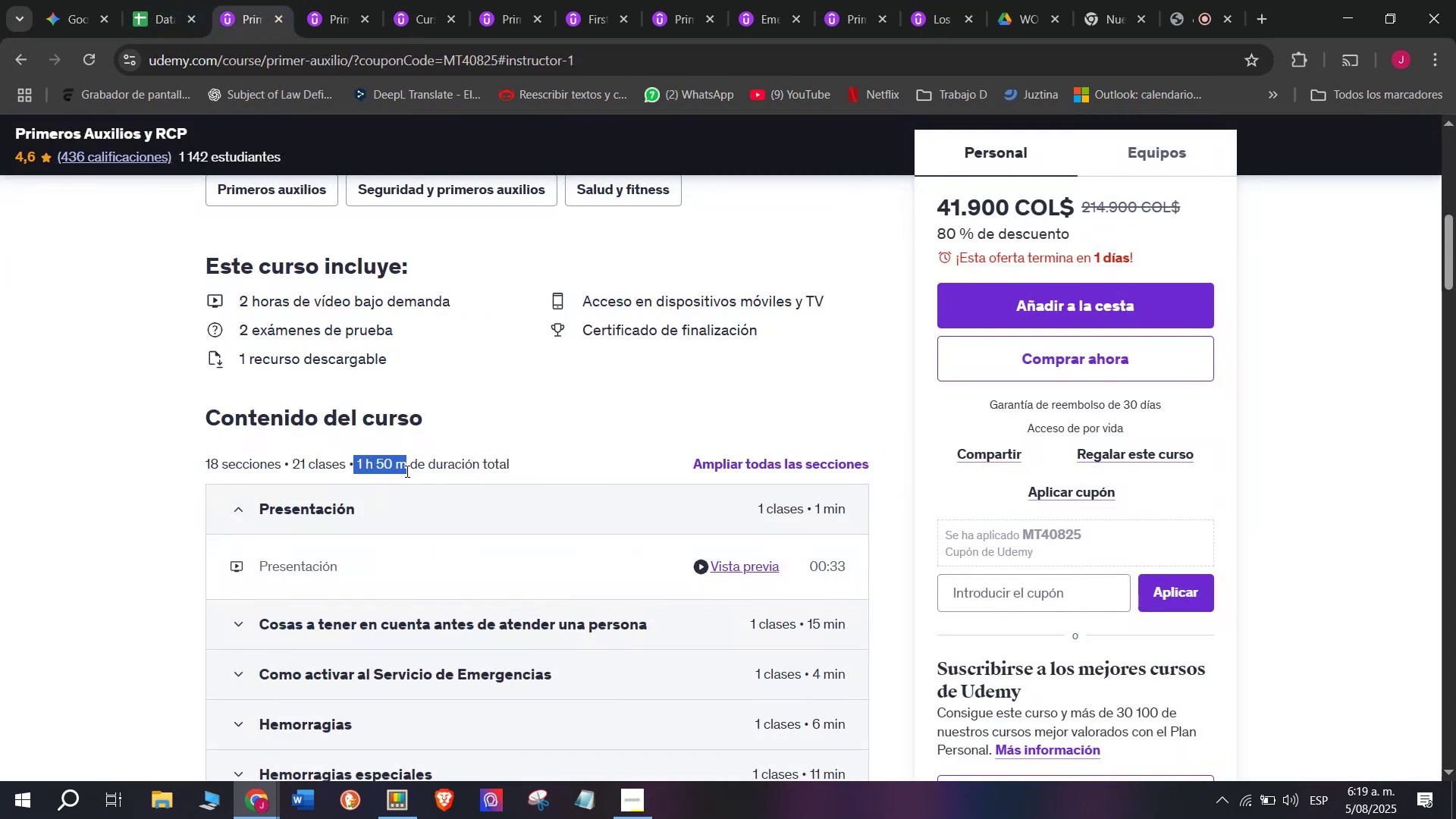 
key(Control+ControlLeft)
 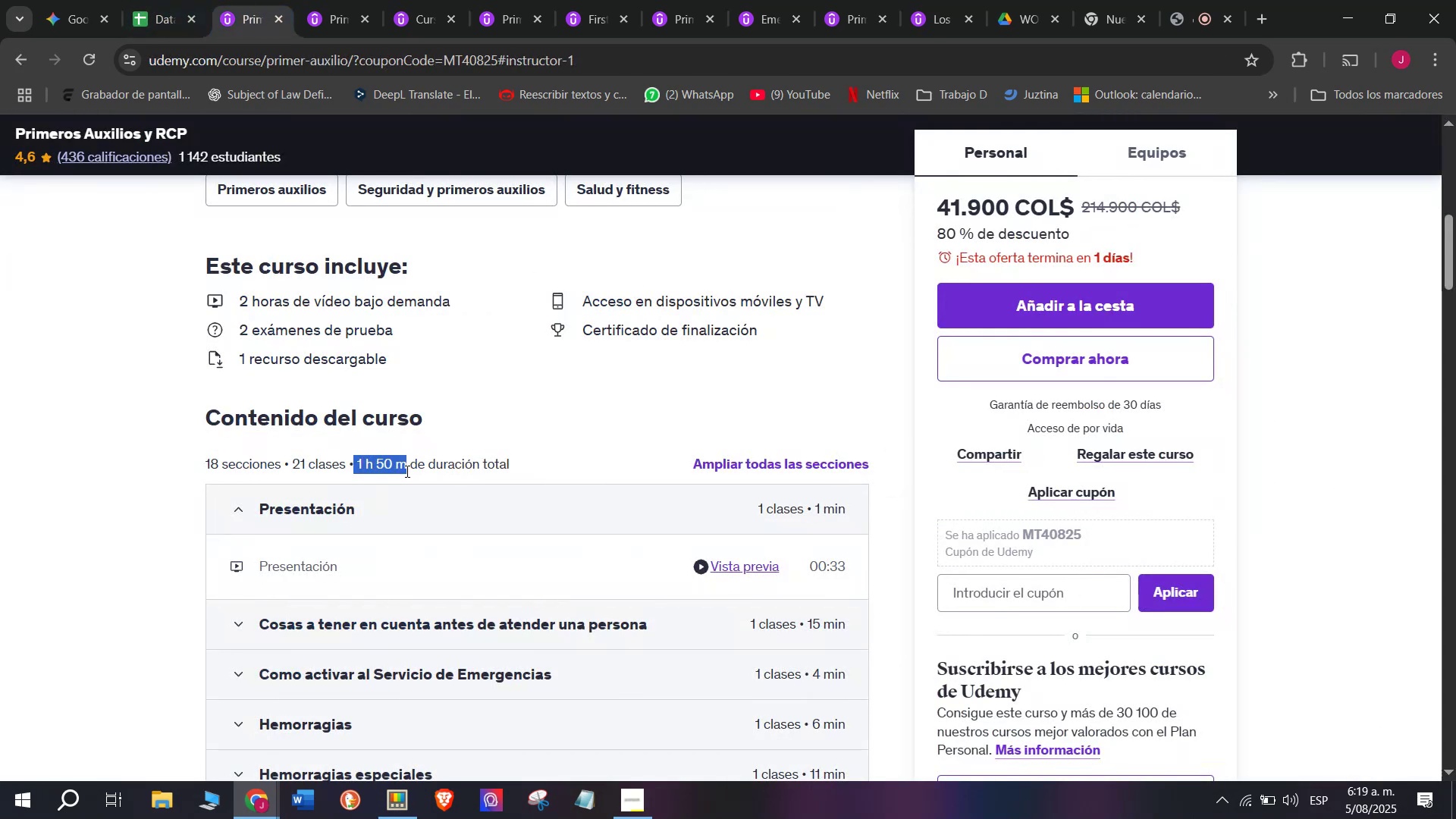 
key(Control+C)
 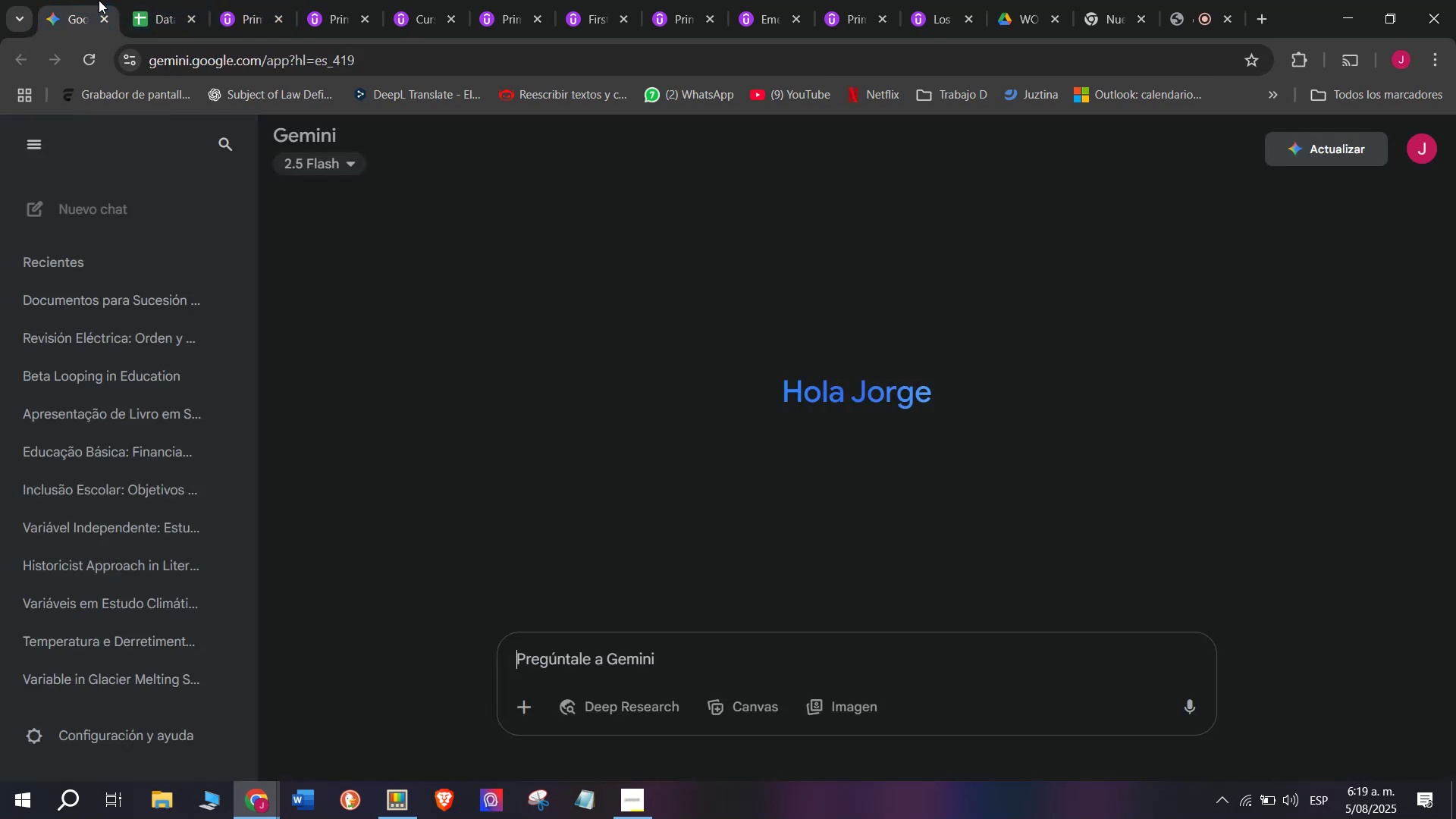 
double_click([128, 0])
 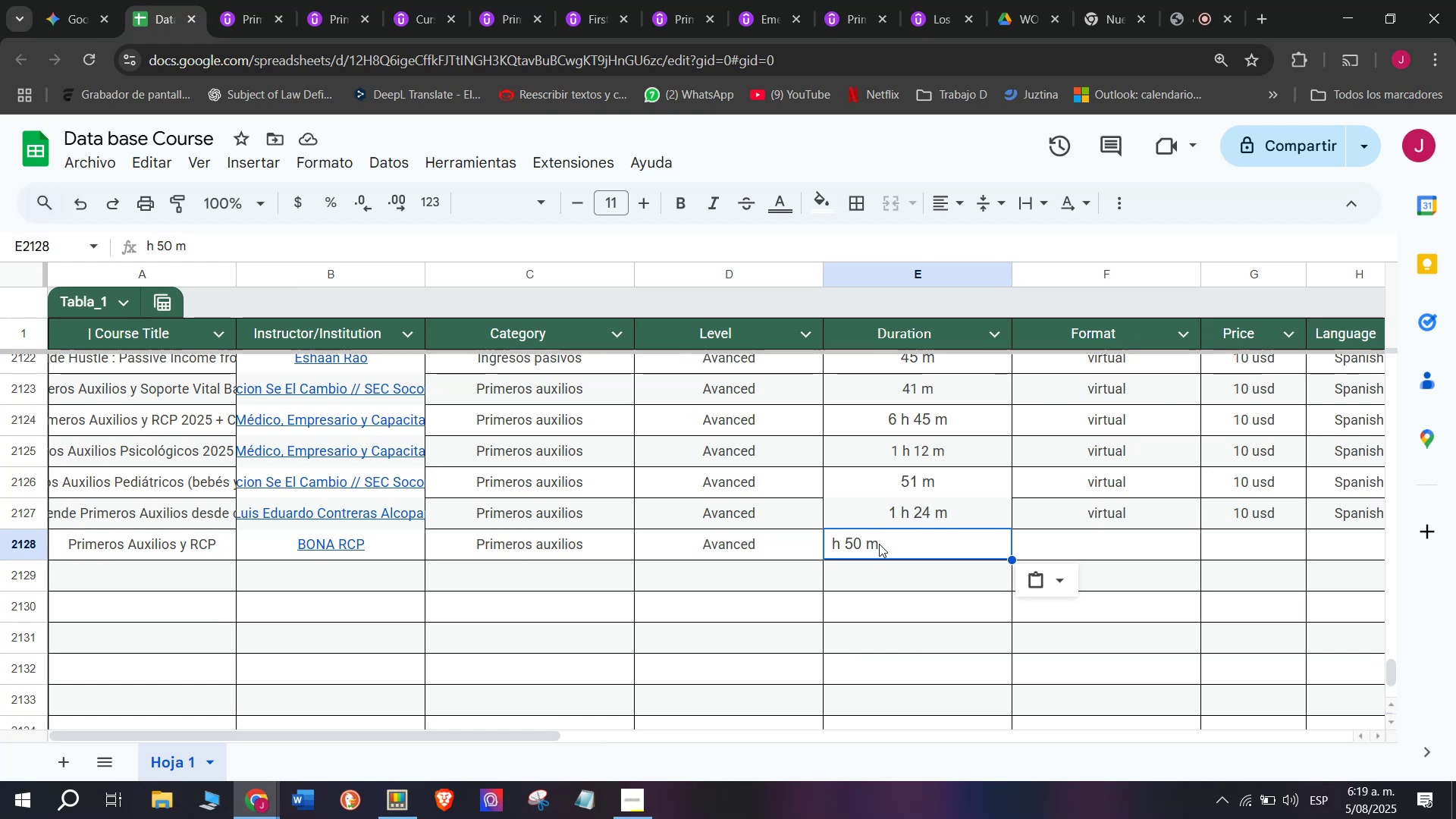 
double_click([879, 544])
 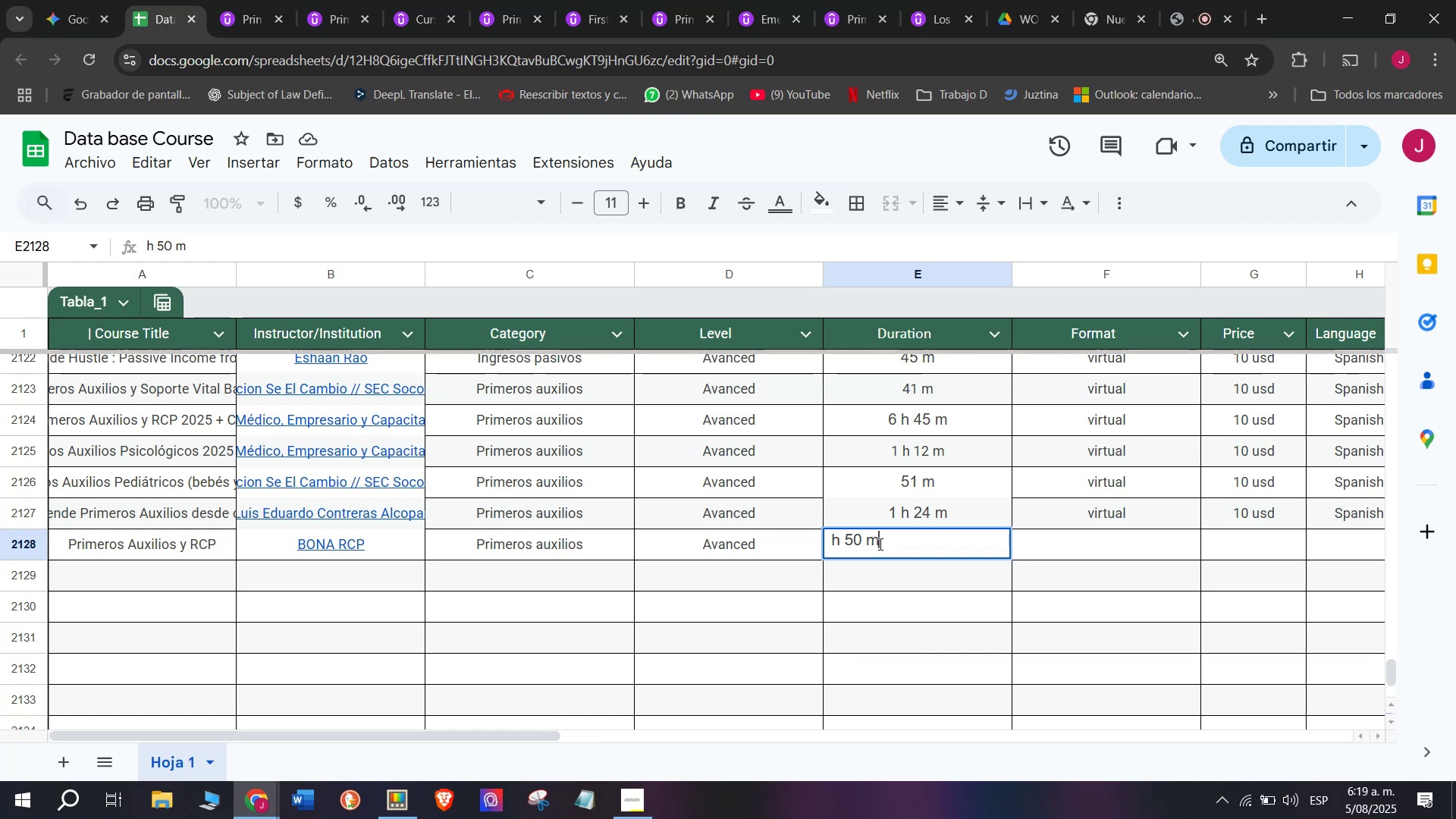 
left_click_drag(start_coordinate=[879, 544], to_coordinate=[813, 542])
 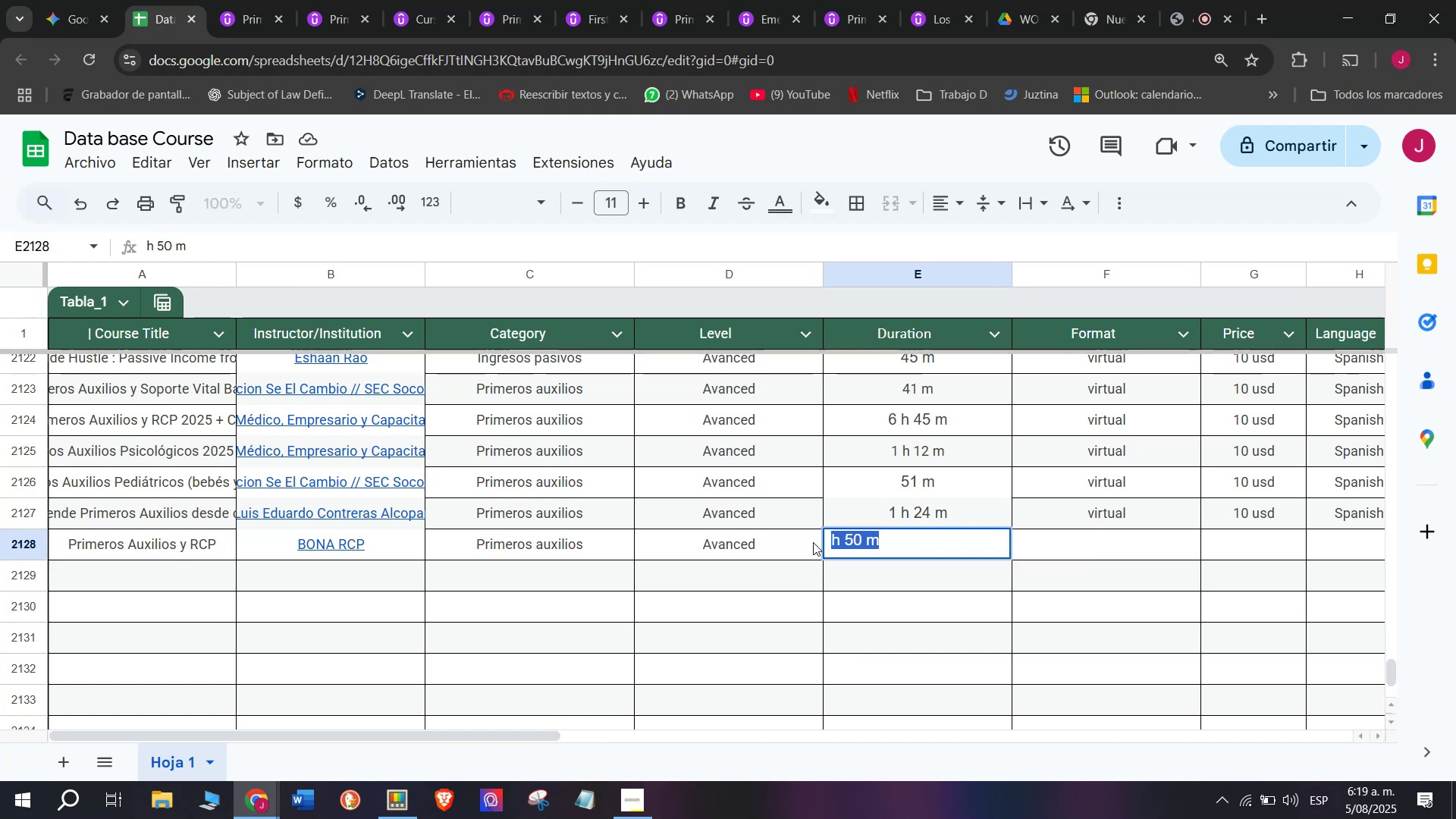 
key(Z)
 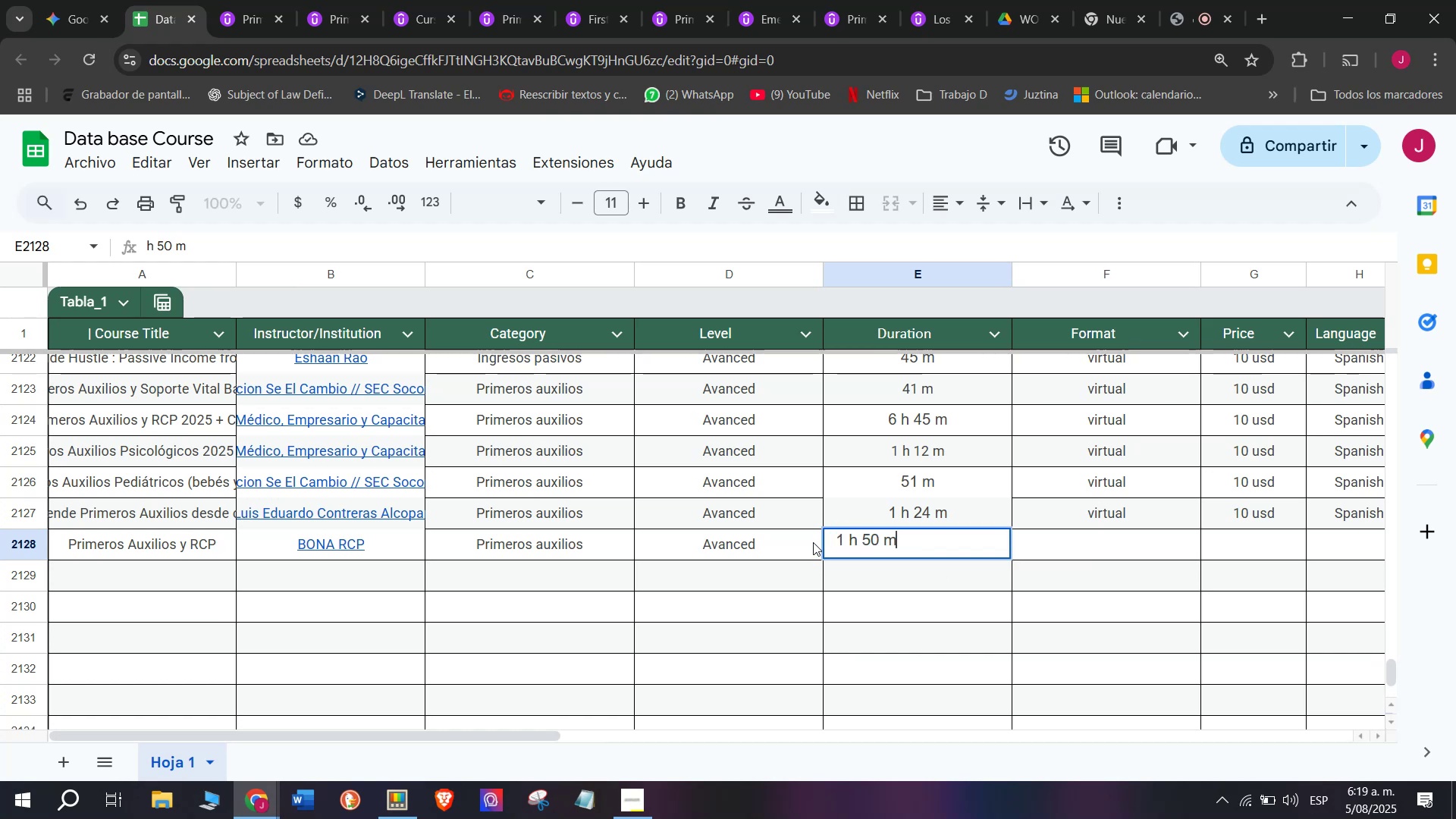 
key(Control+ControlLeft)
 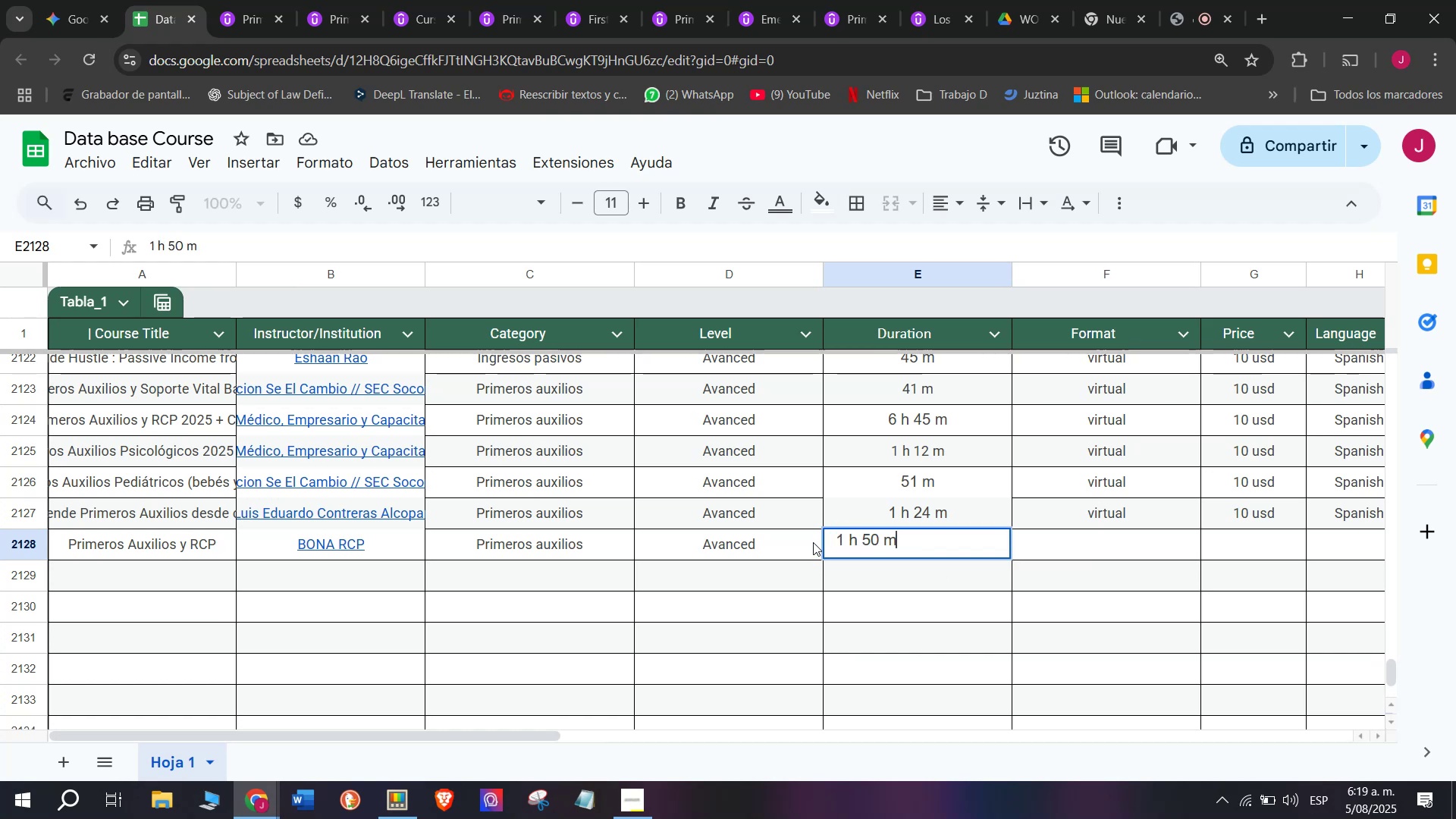 
key(Control+V)
 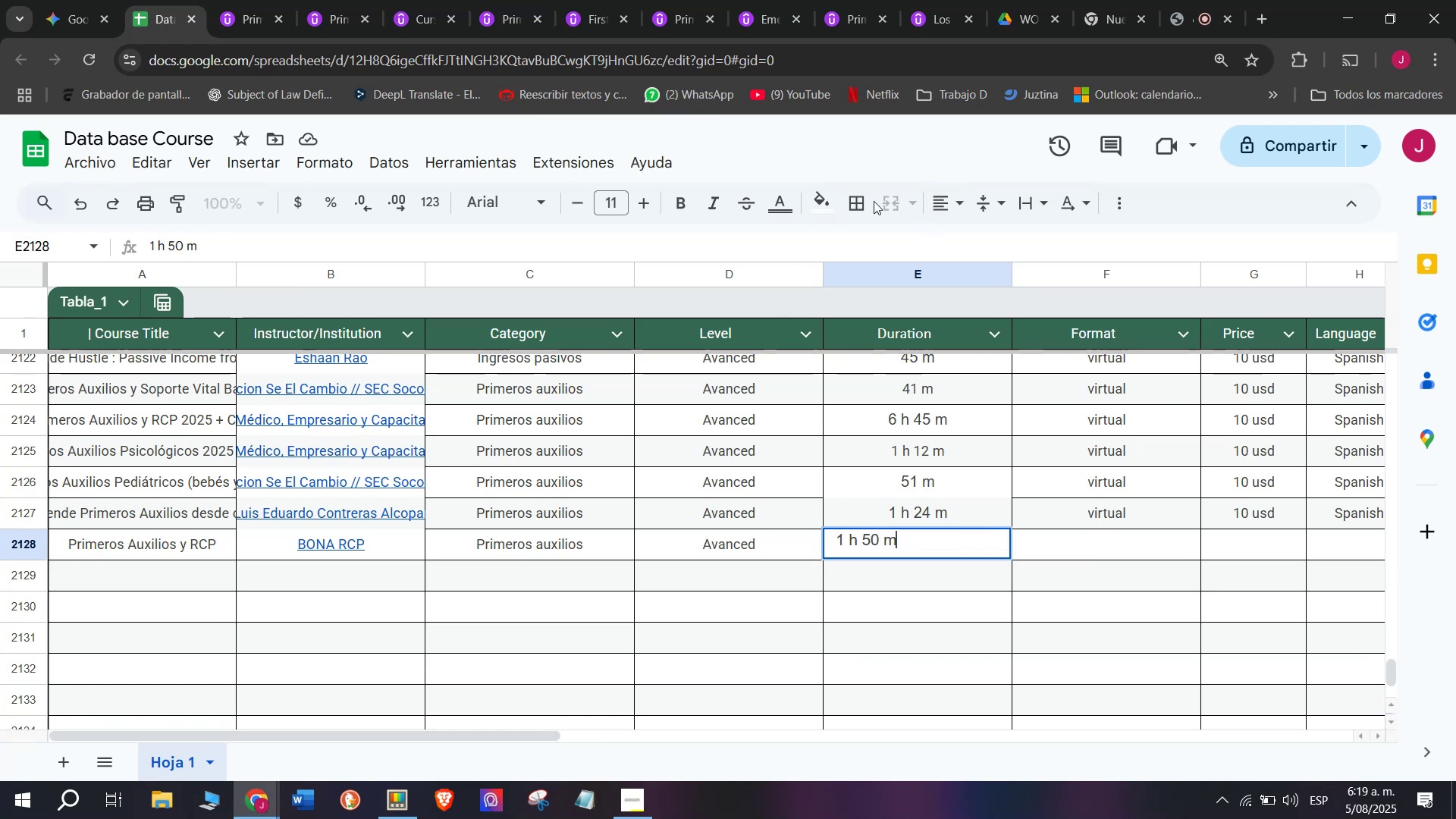 
left_click([949, 202])
 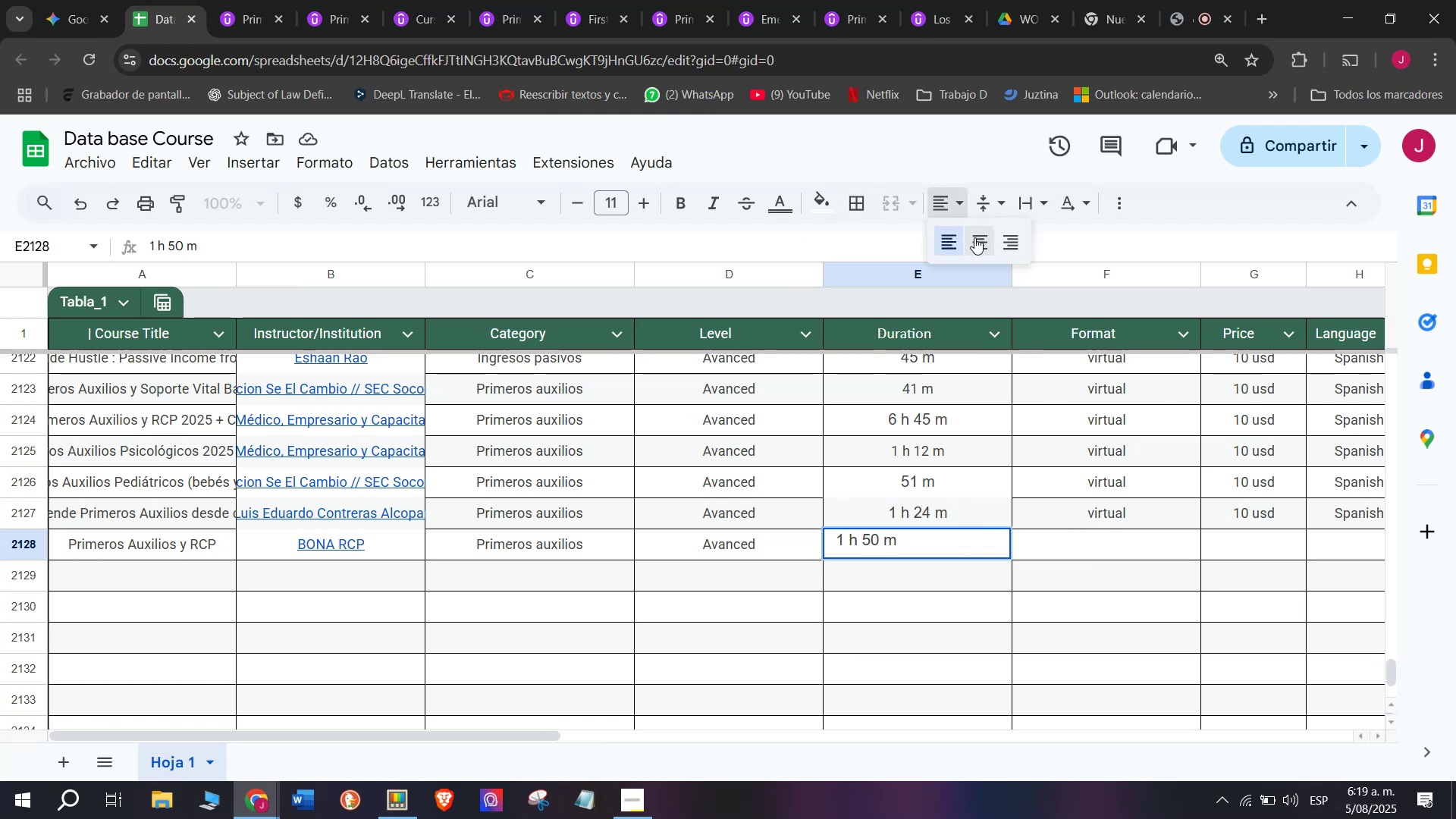 
left_click([974, 237])
 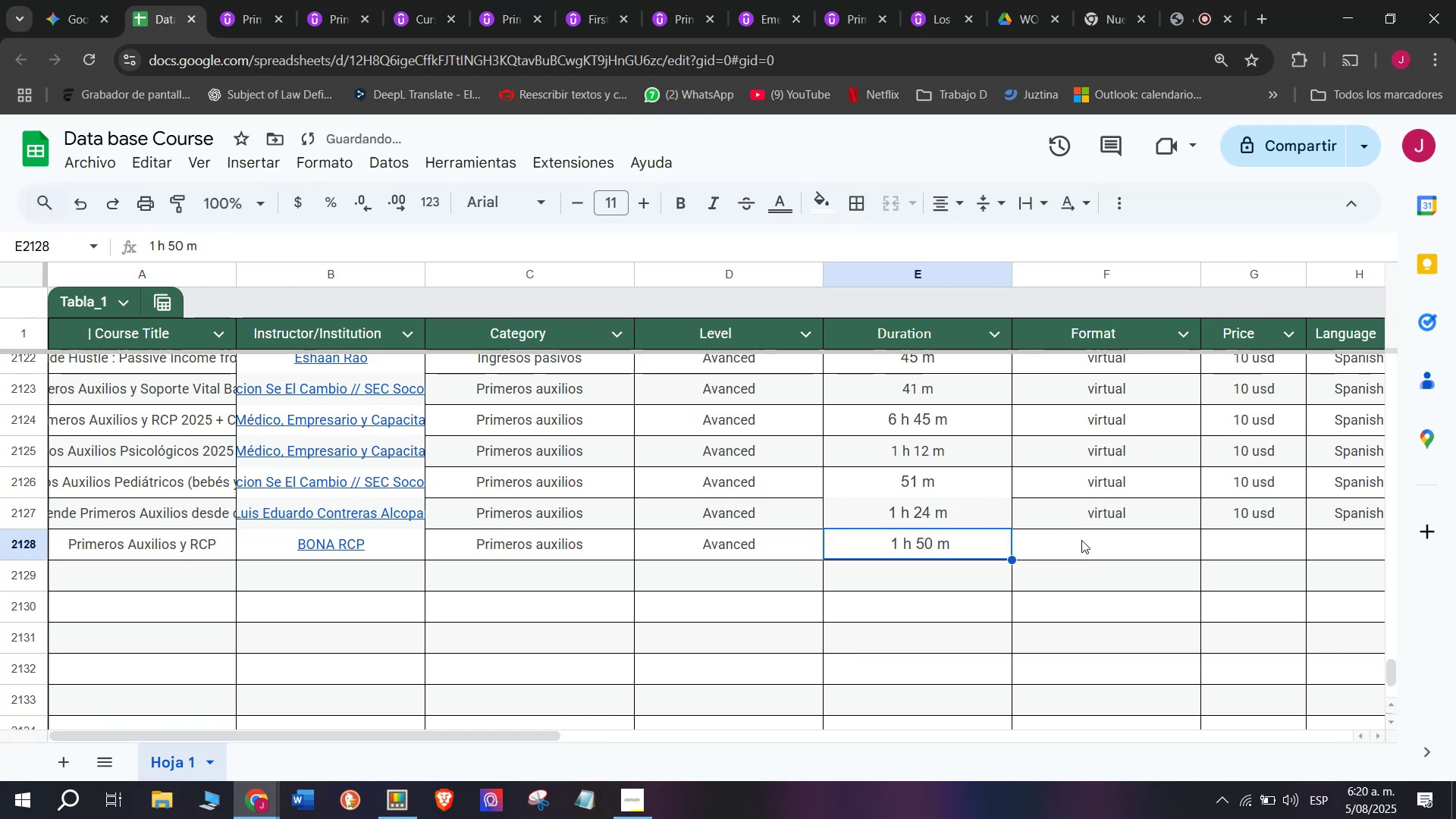 
left_click([1097, 515])
 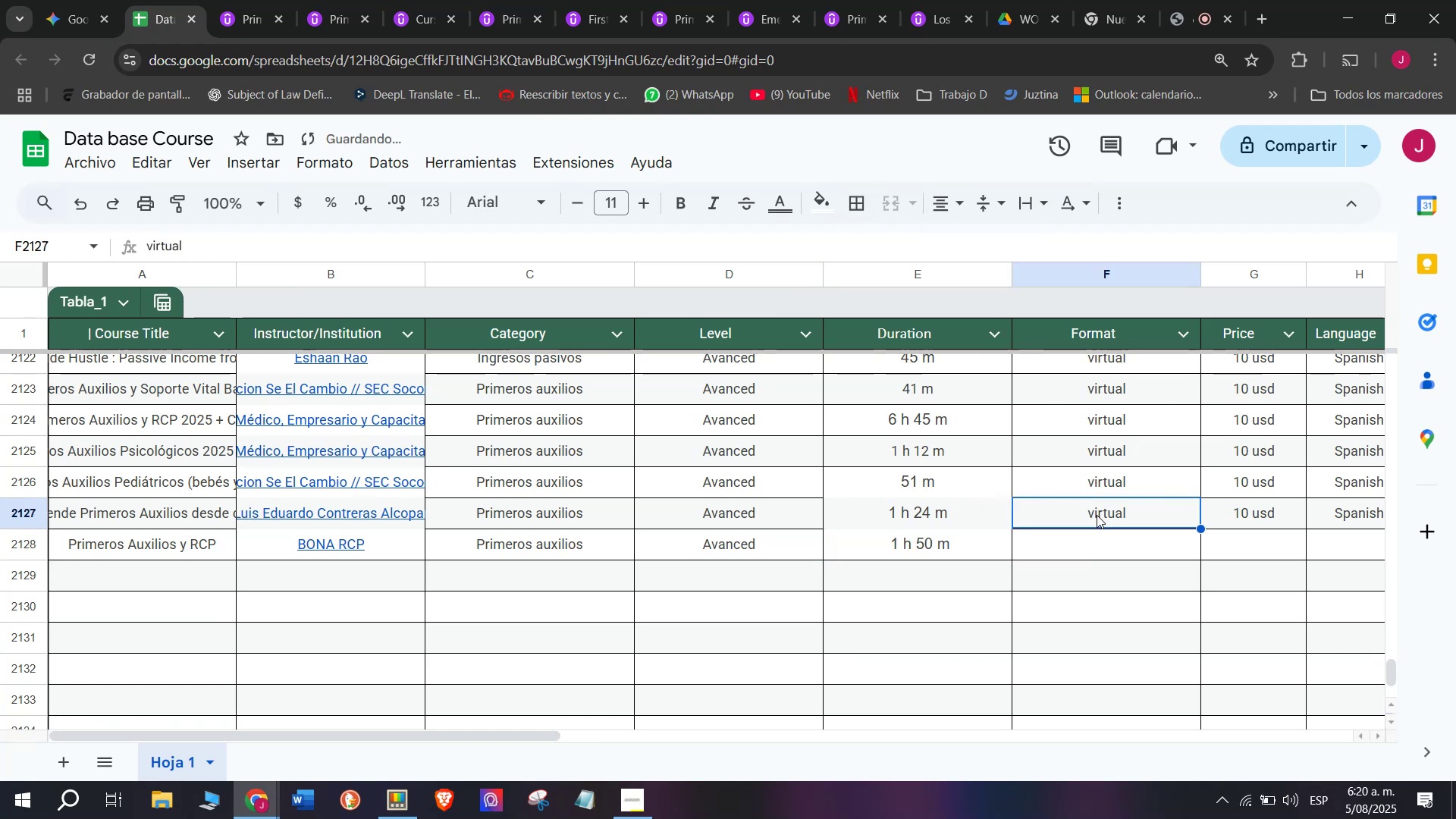 
key(Break)
 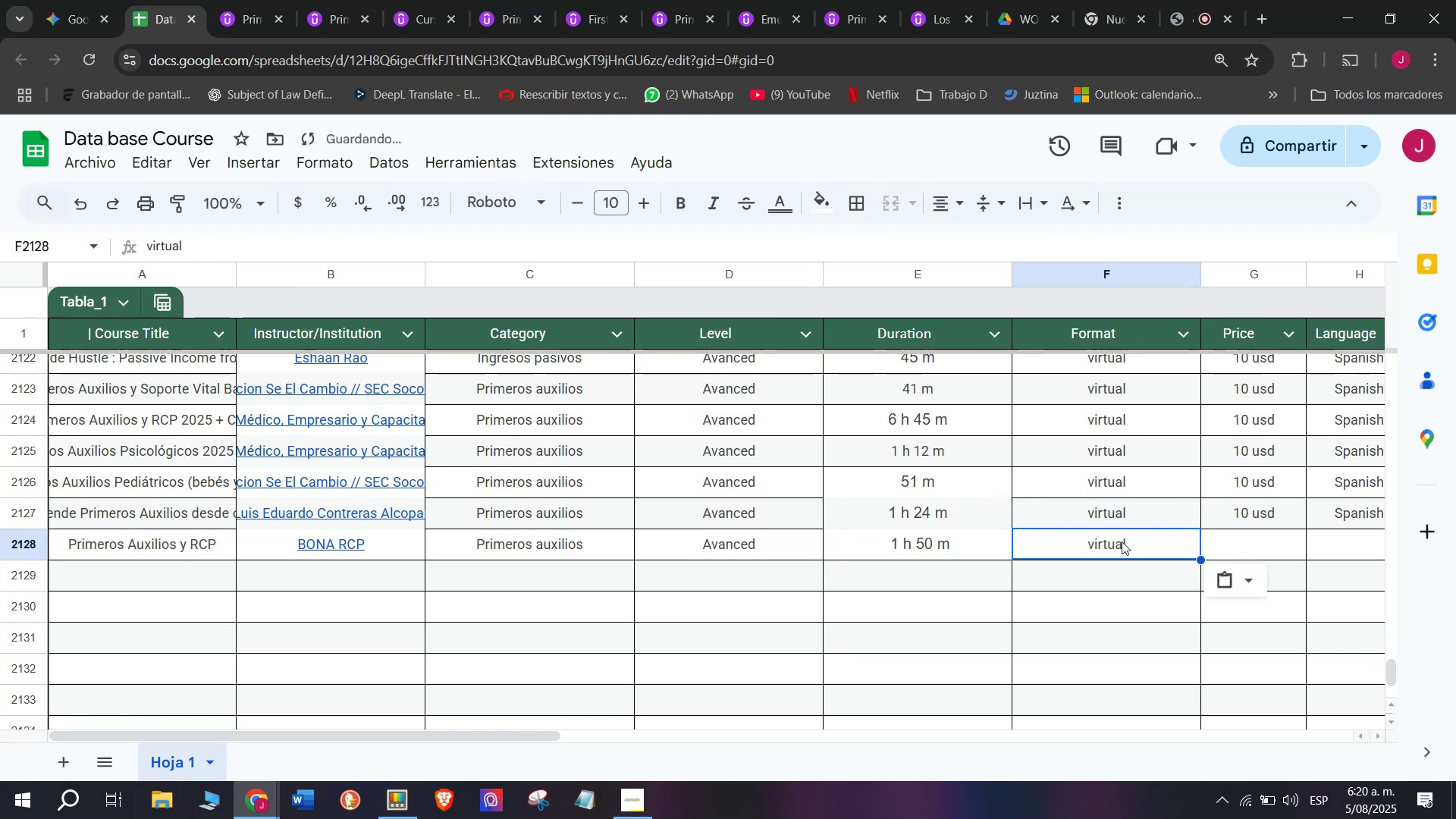 
key(Control+ControlLeft)
 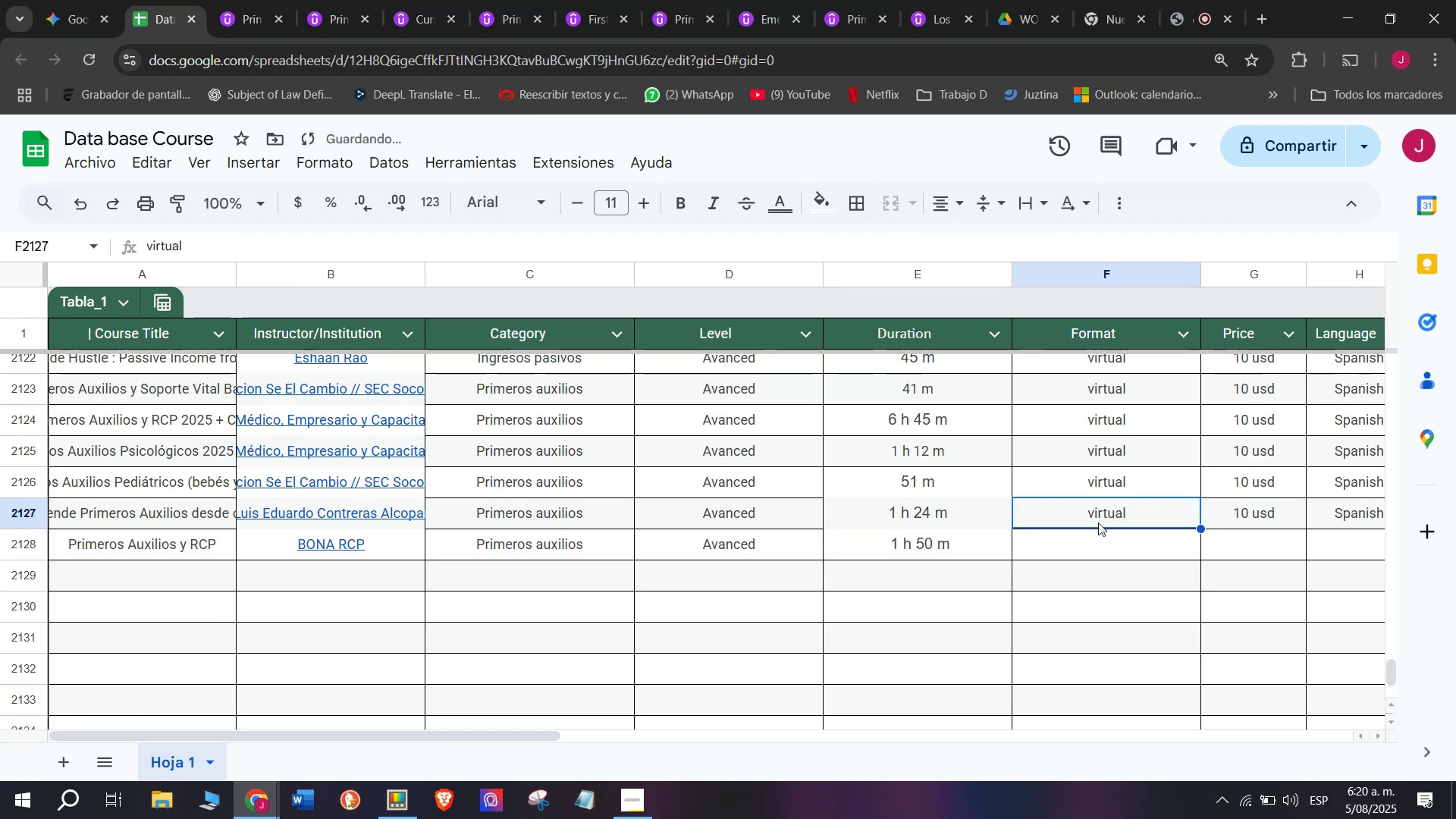 
key(Control+C)
 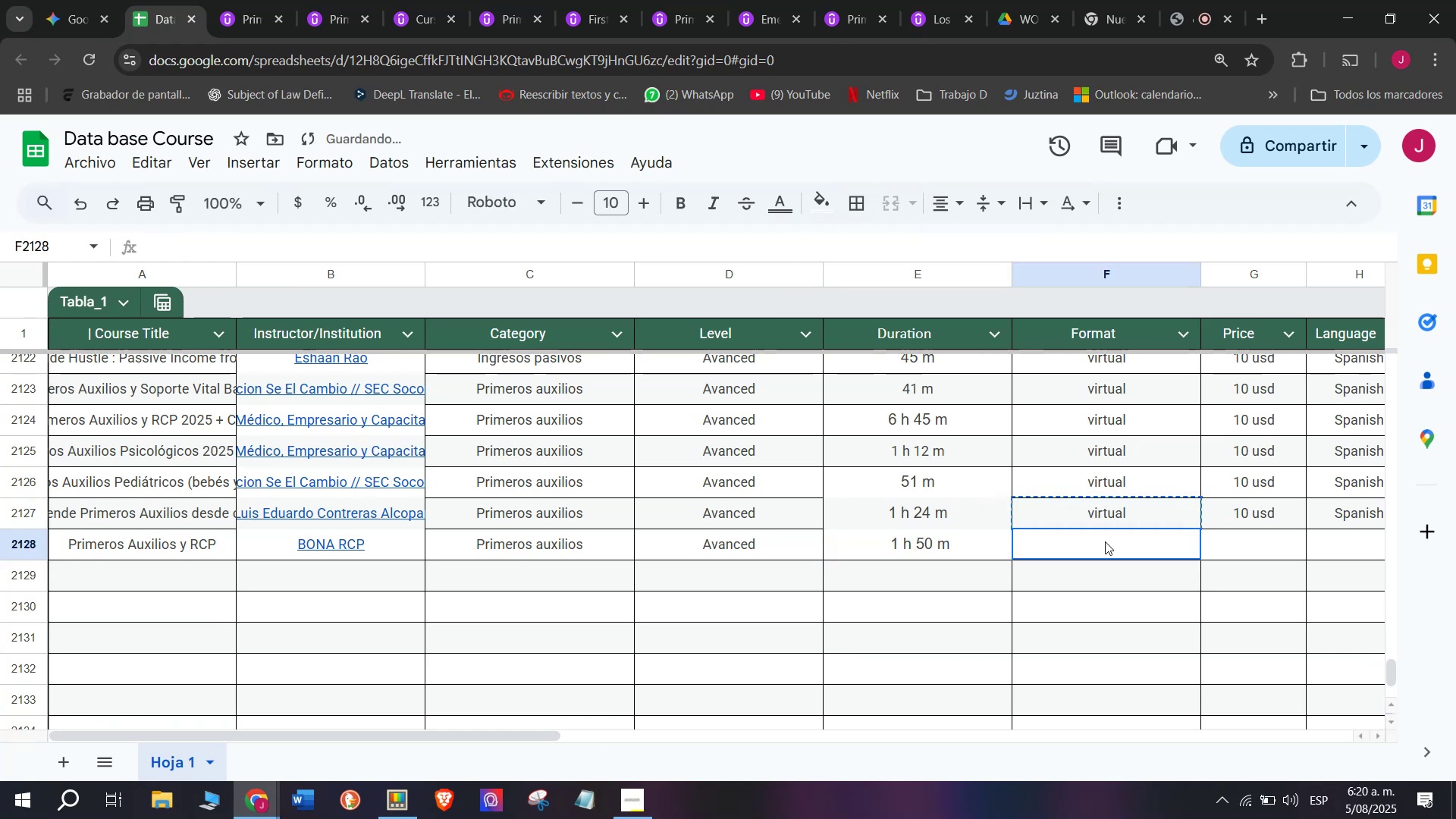 
double_click([1105, 541])
 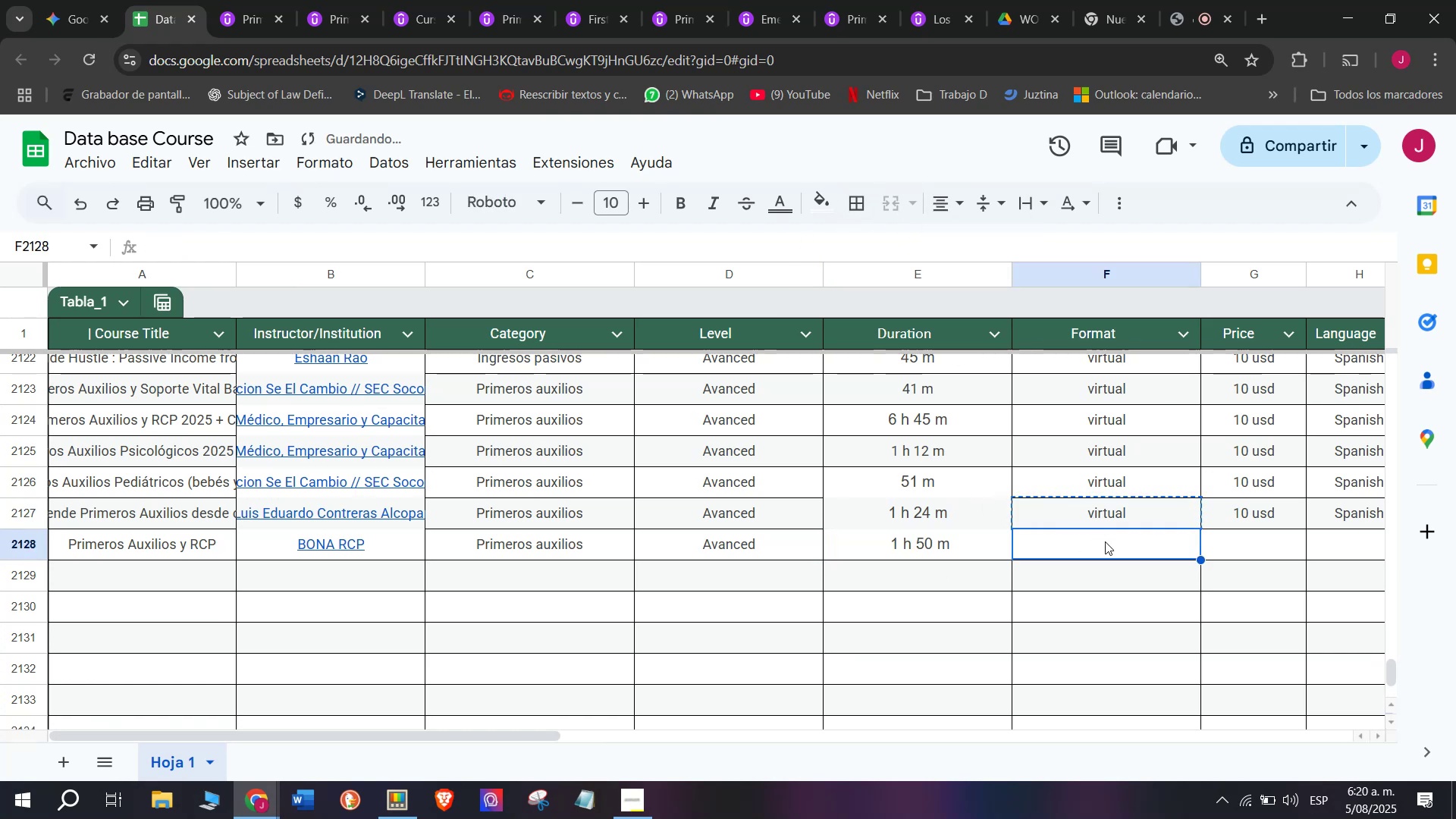 
key(Control+ControlLeft)
 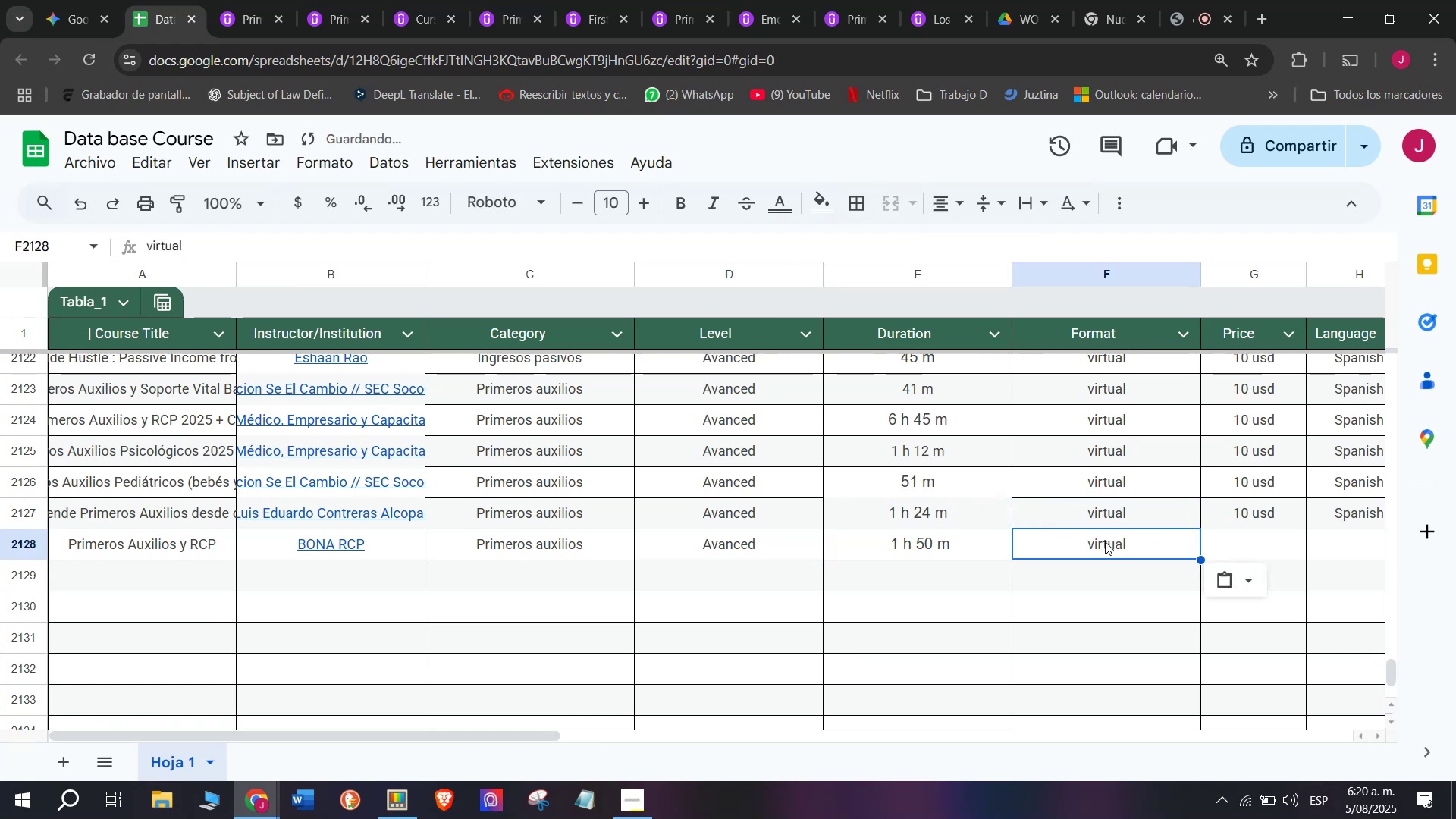 
key(Z)
 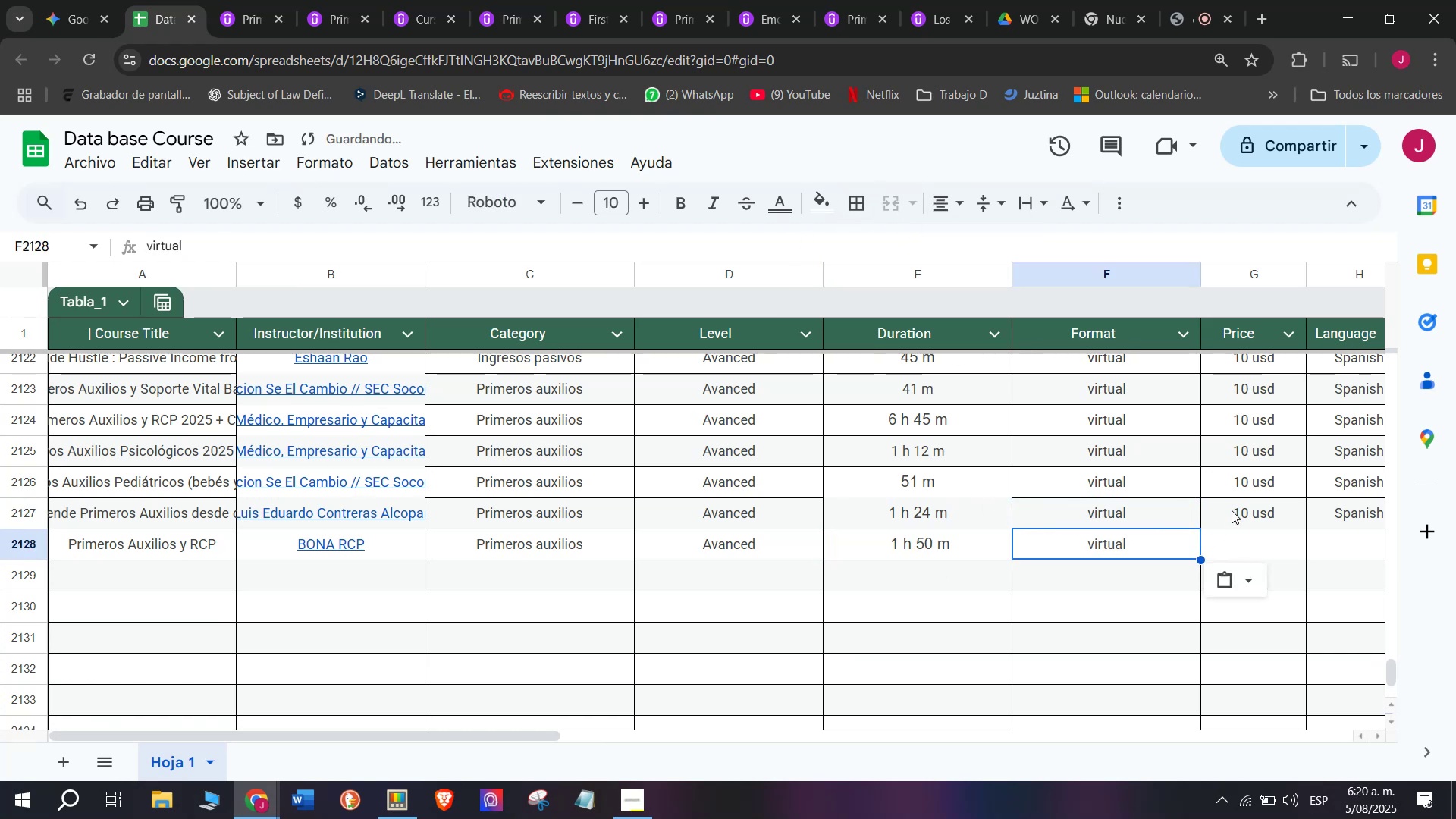 
key(Control+V)
 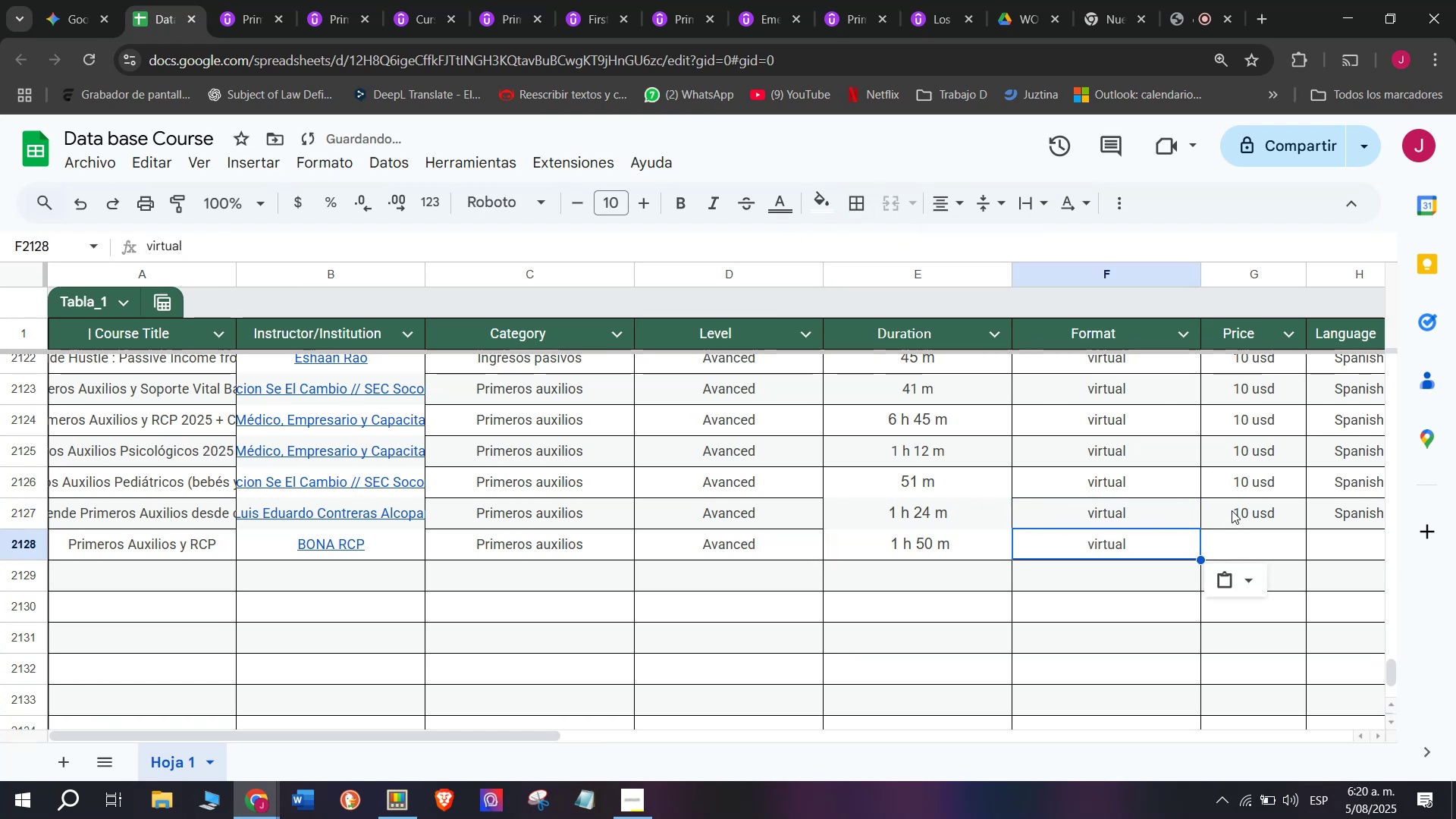 
left_click([1232, 510])
 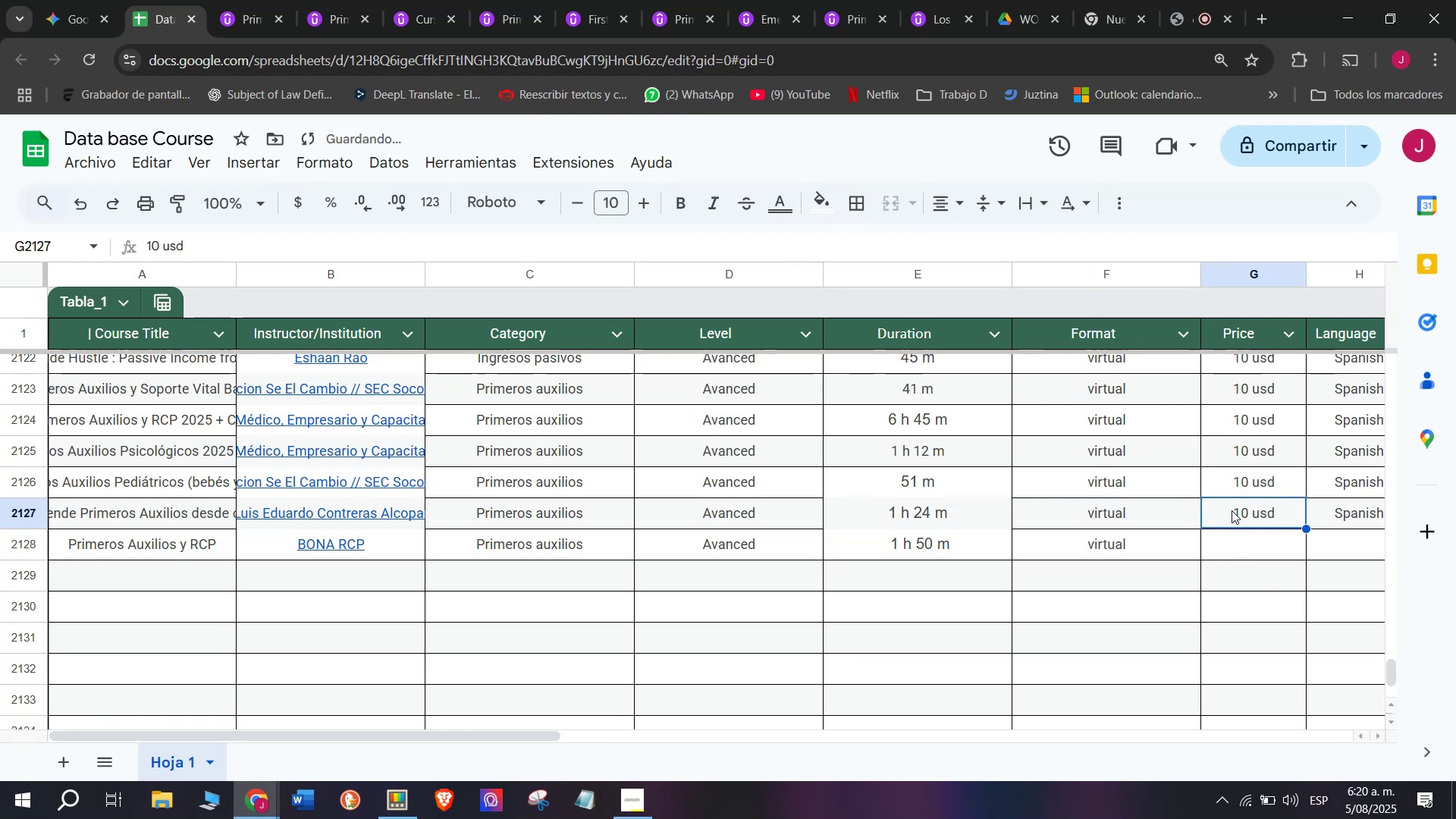 
key(Control+ControlLeft)
 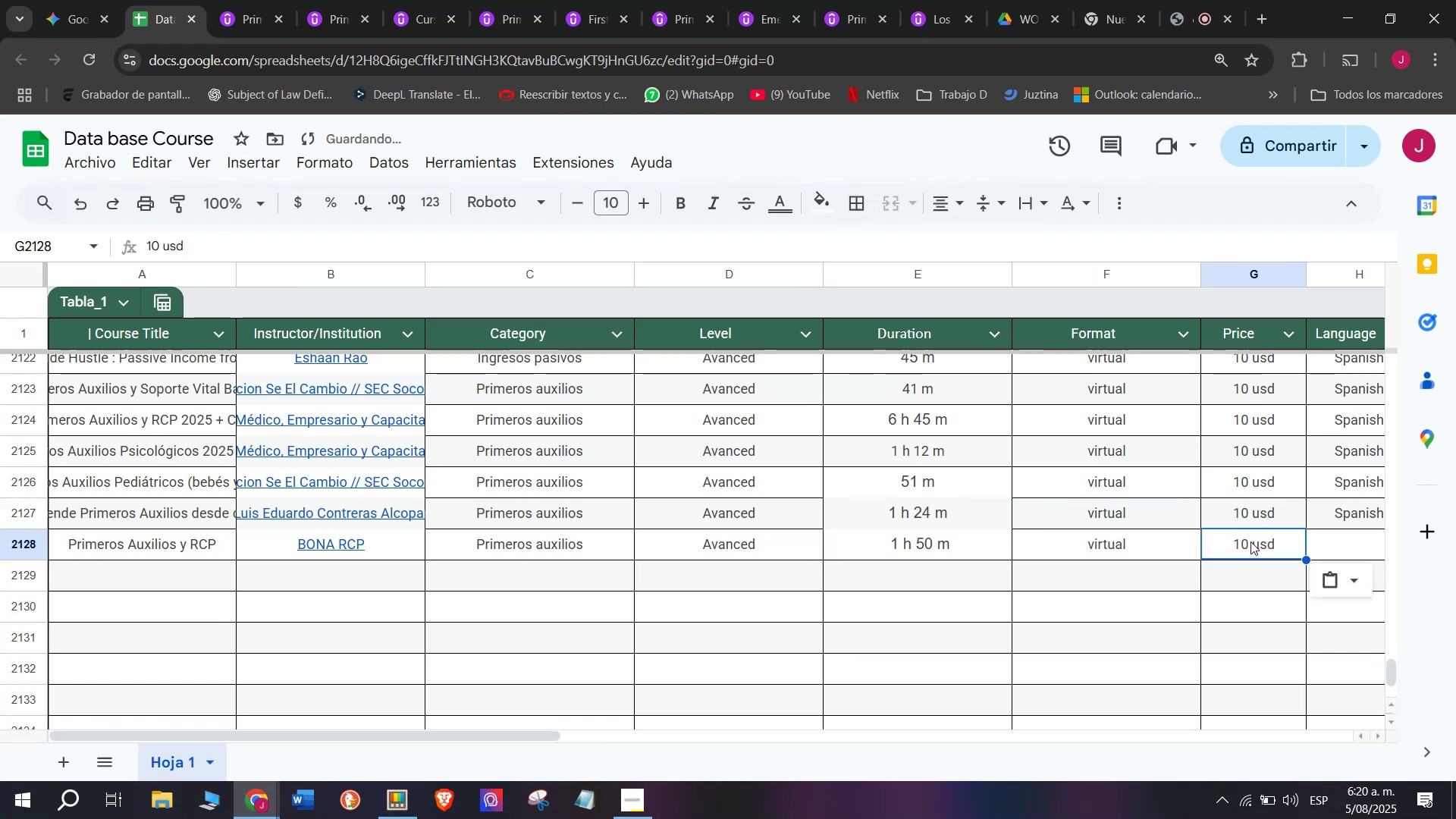 
key(Break)
 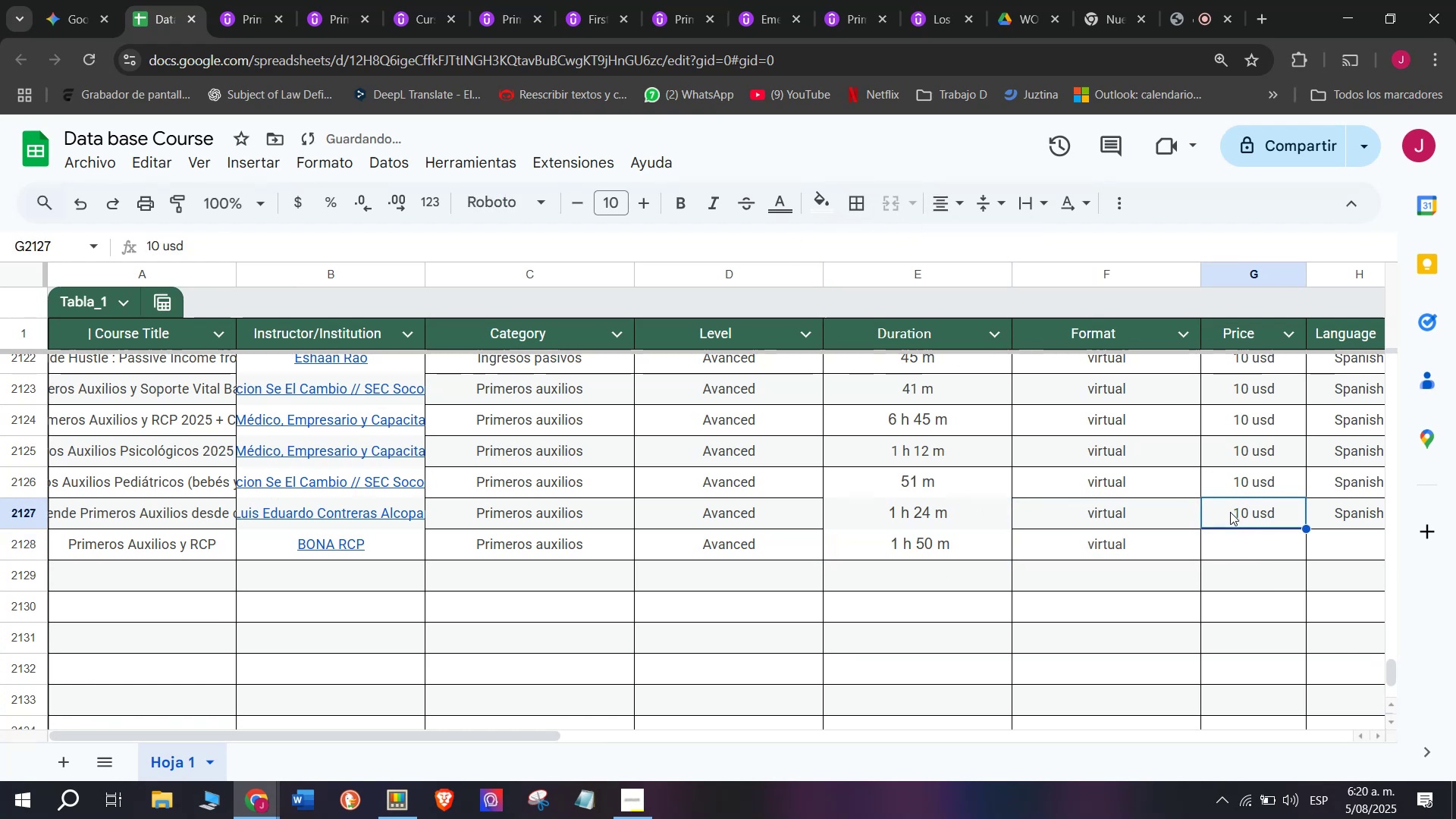 
key(Control+C)
 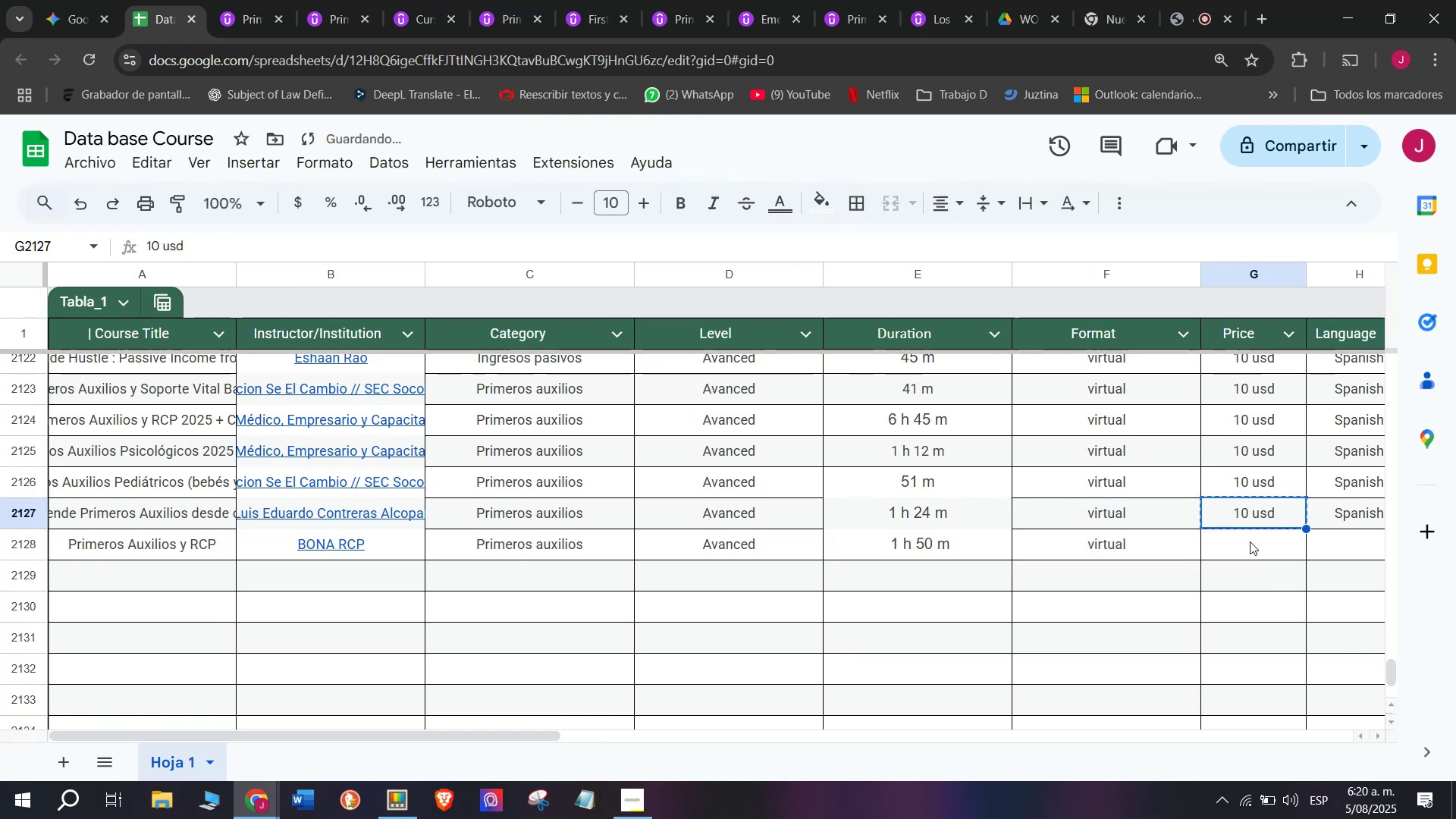 
key(Z)
 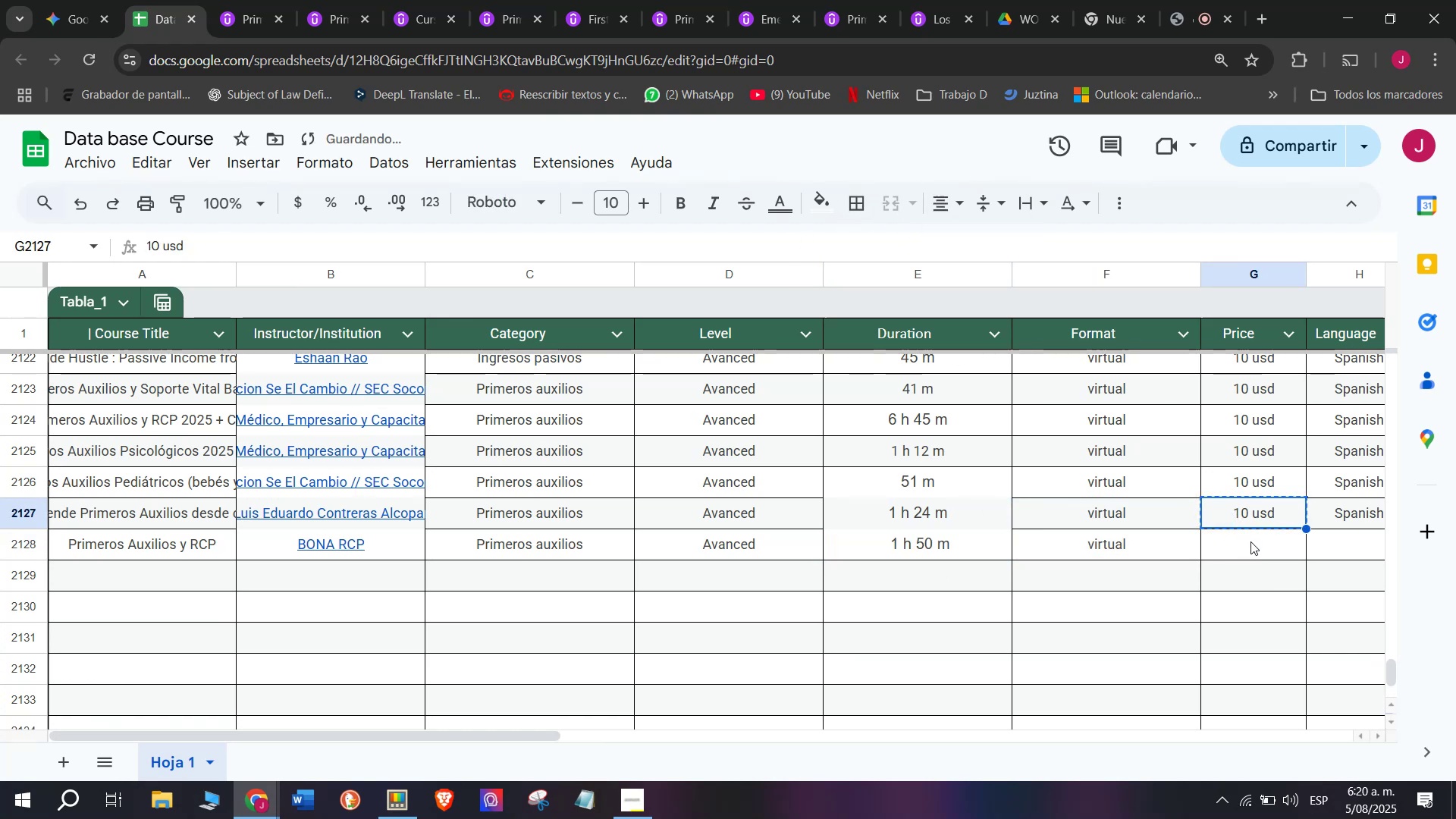 
key(Control+ControlLeft)
 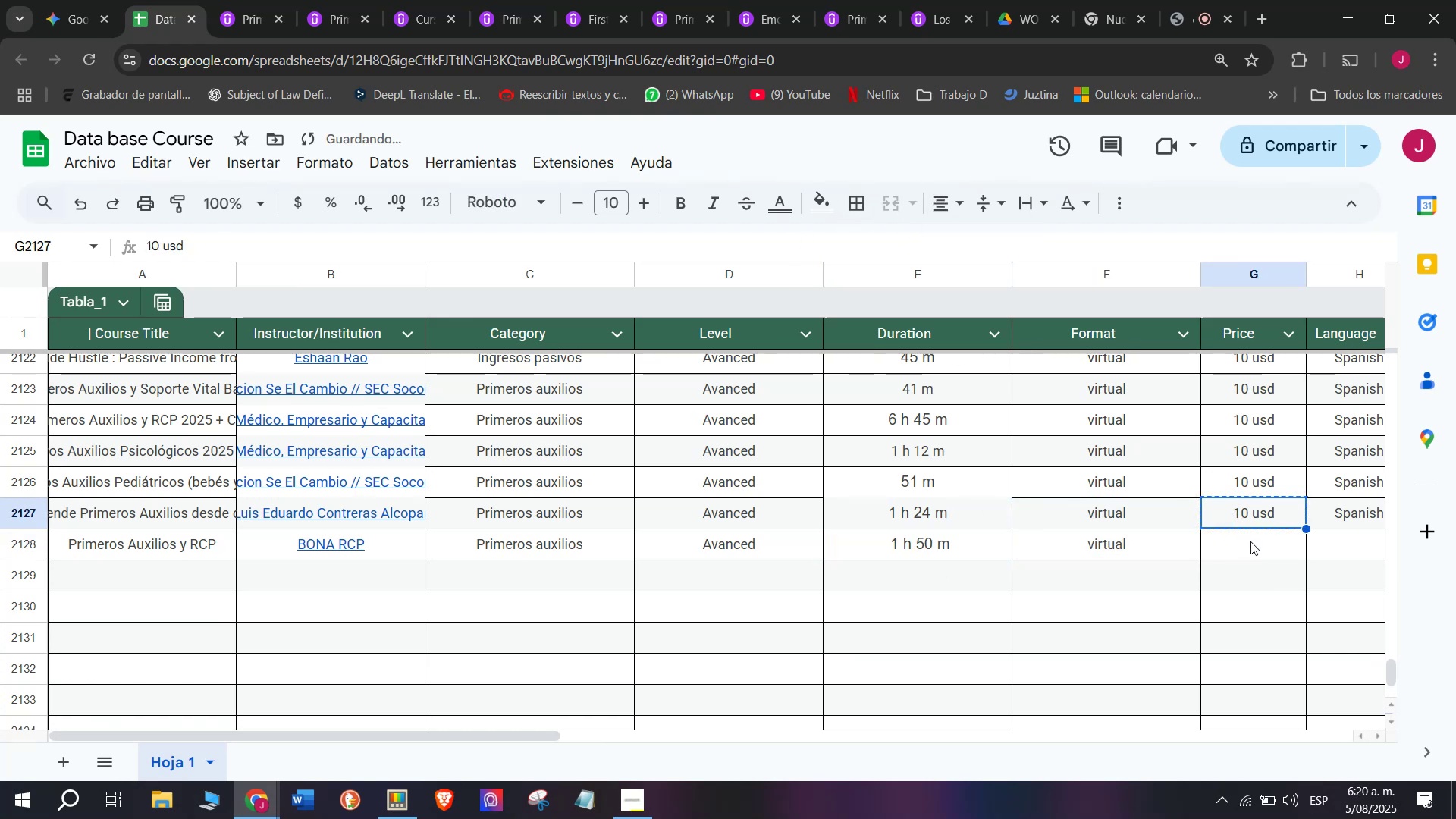 
key(Control+V)
 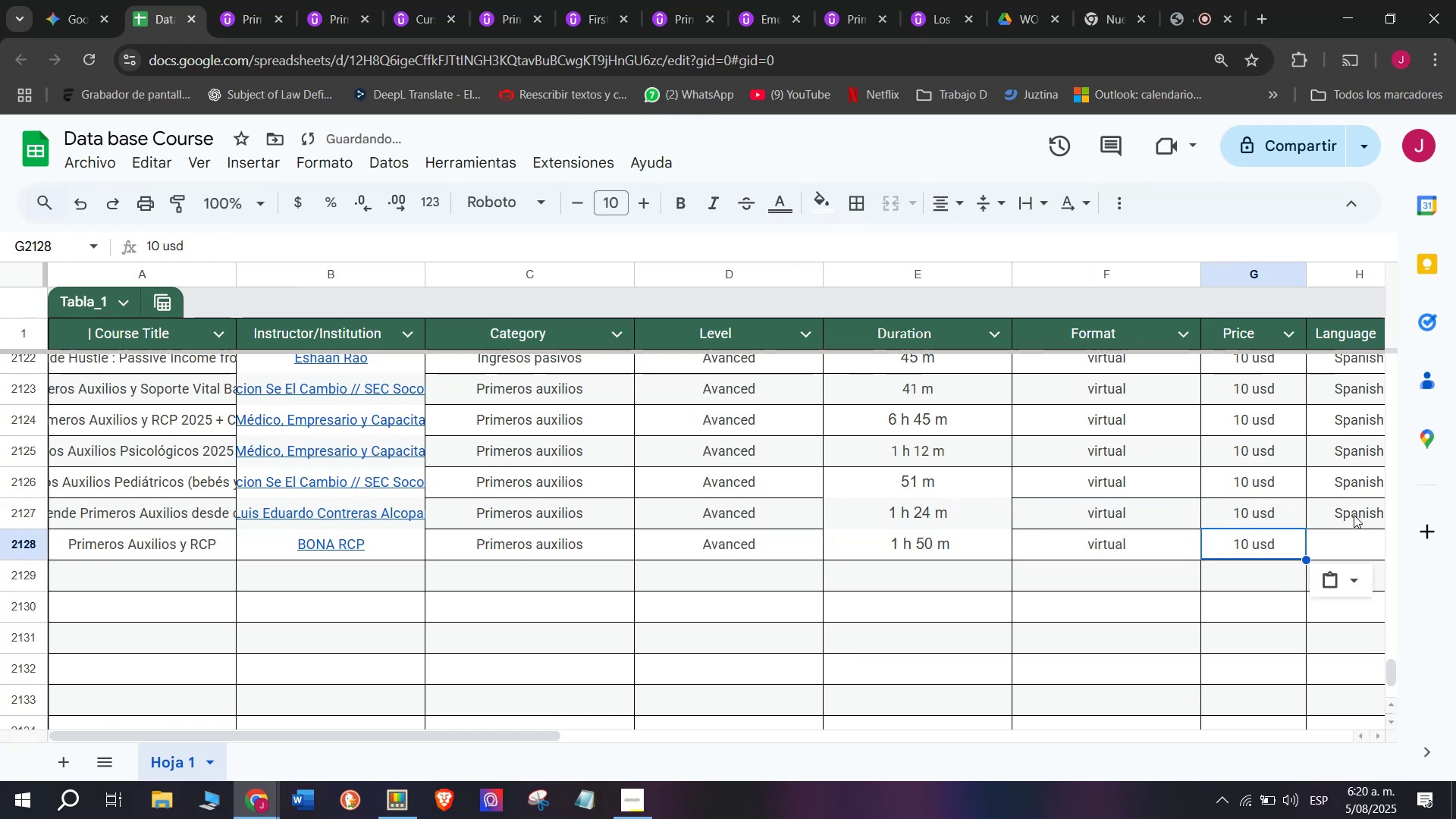 
left_click([1250, 541])
 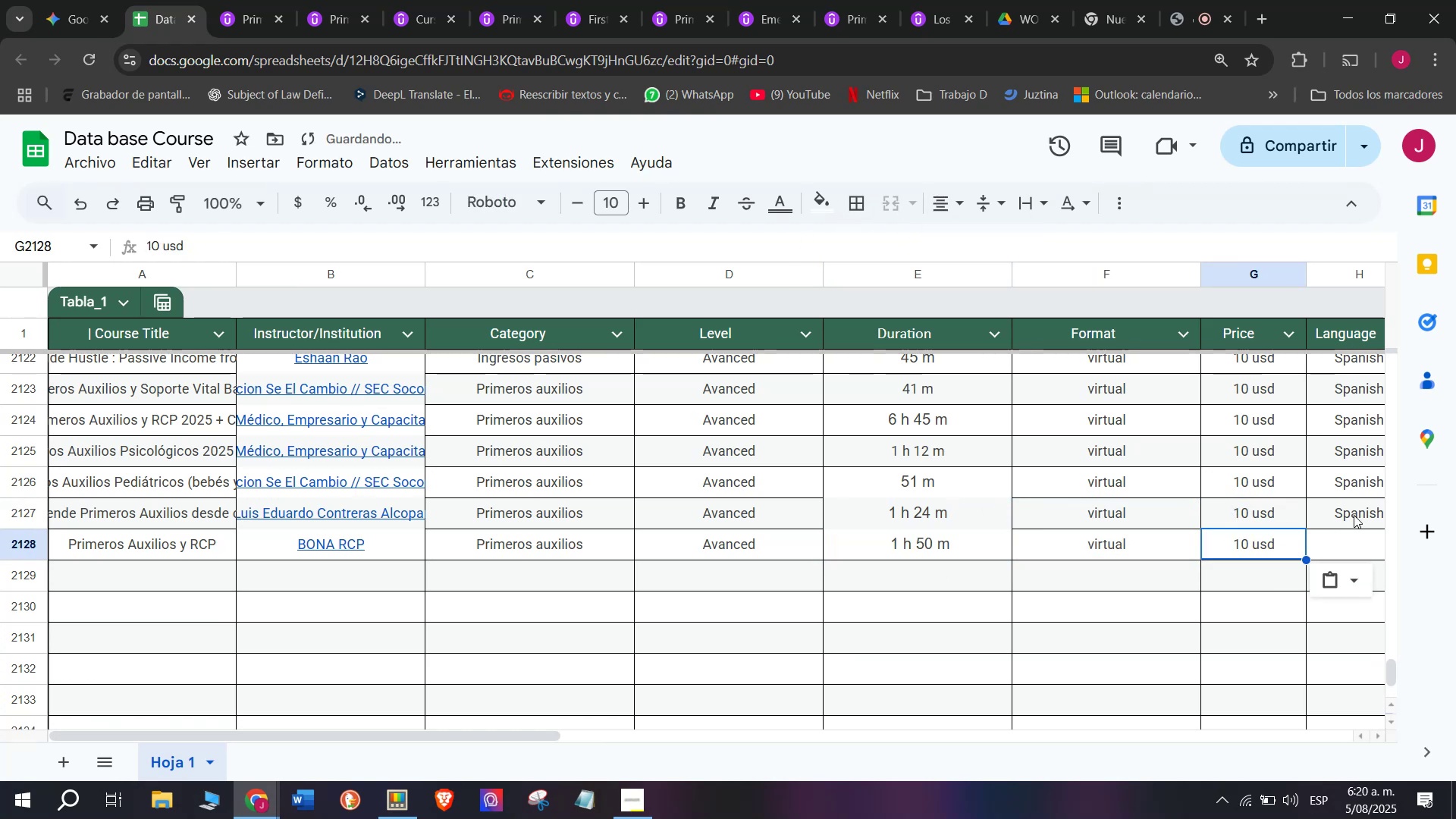 
double_click([1354, 515])
 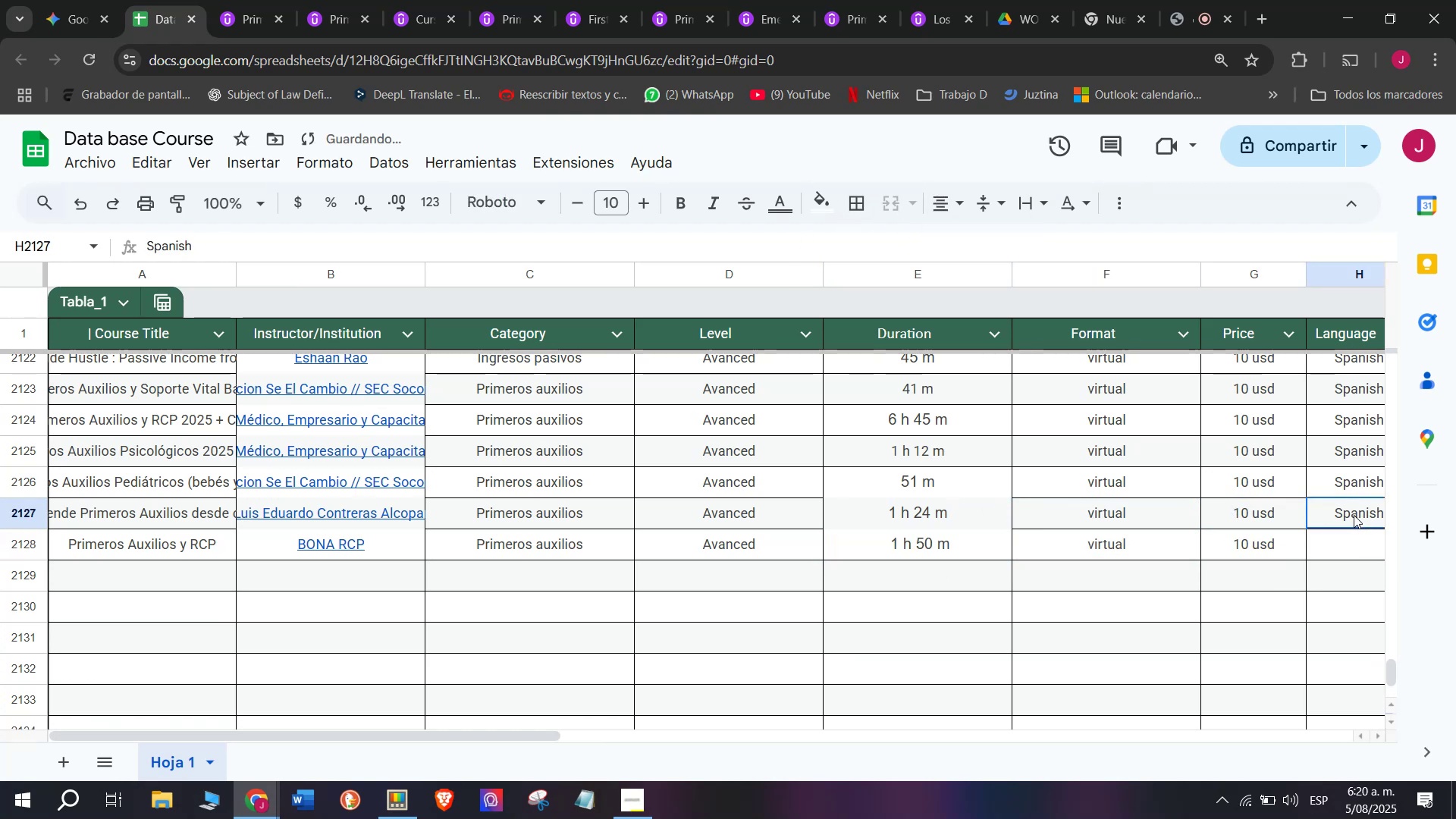 
key(Break)
 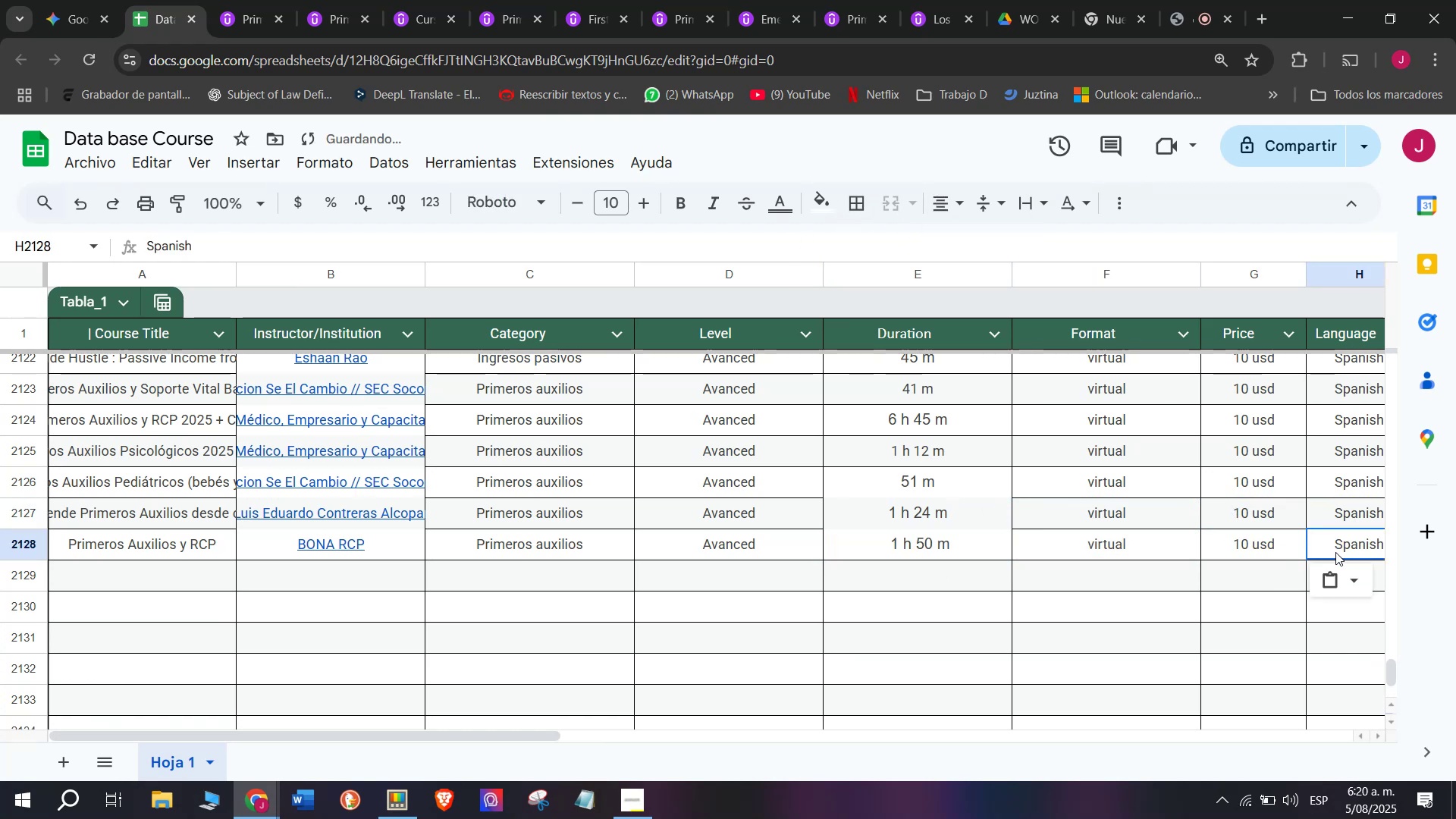 
key(Control+ControlLeft)
 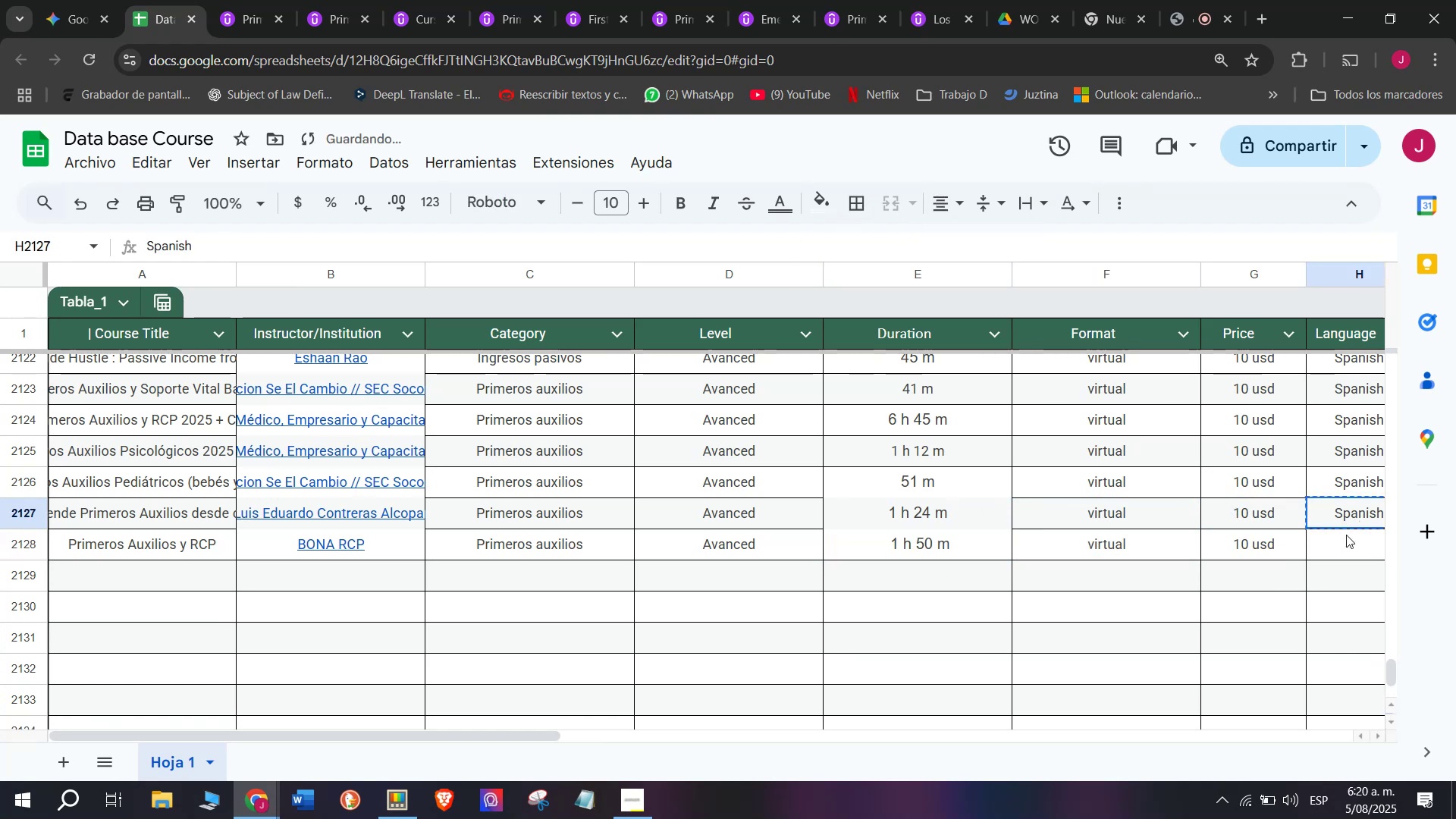 
key(Control+C)
 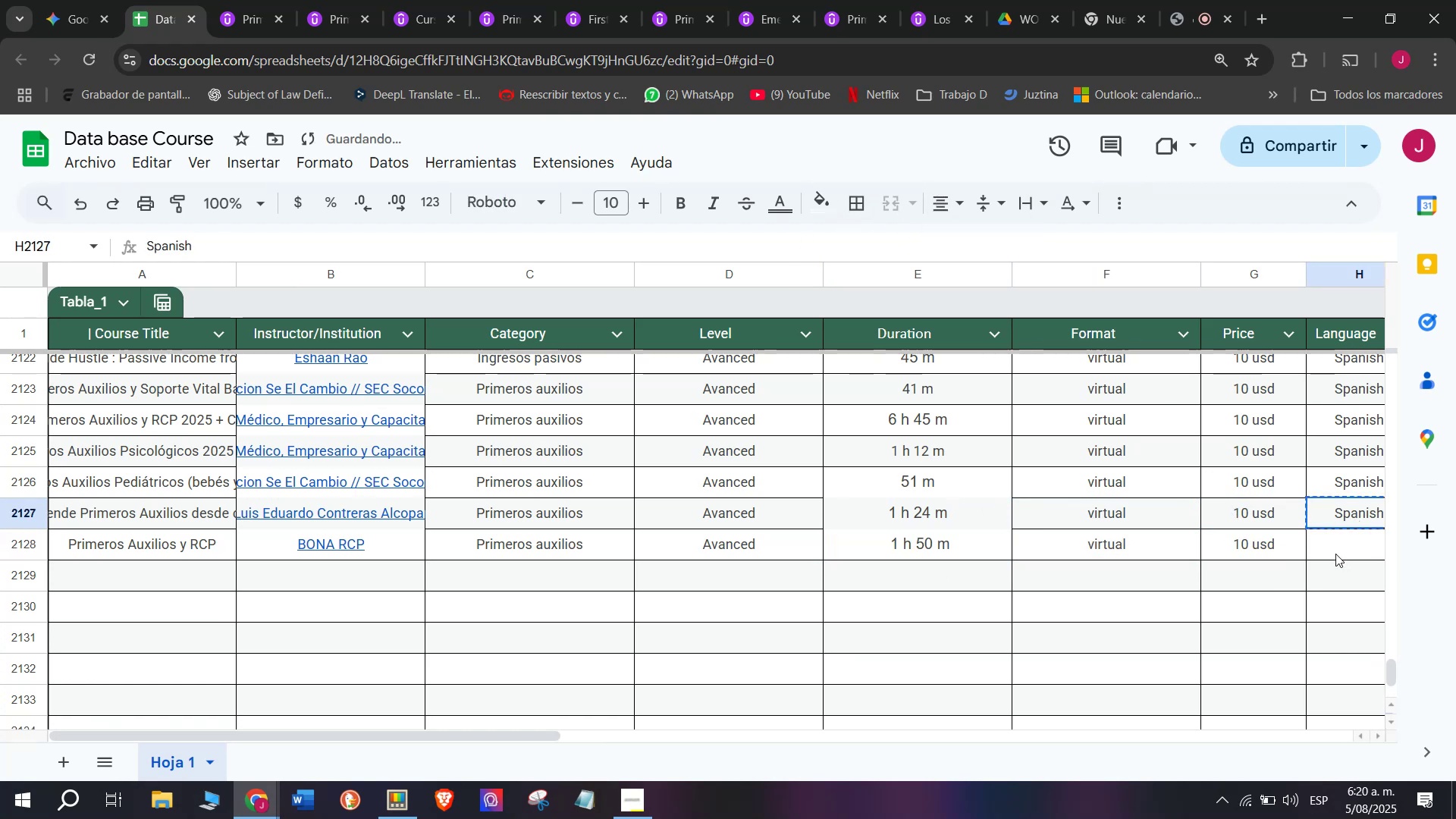 
key(Z)
 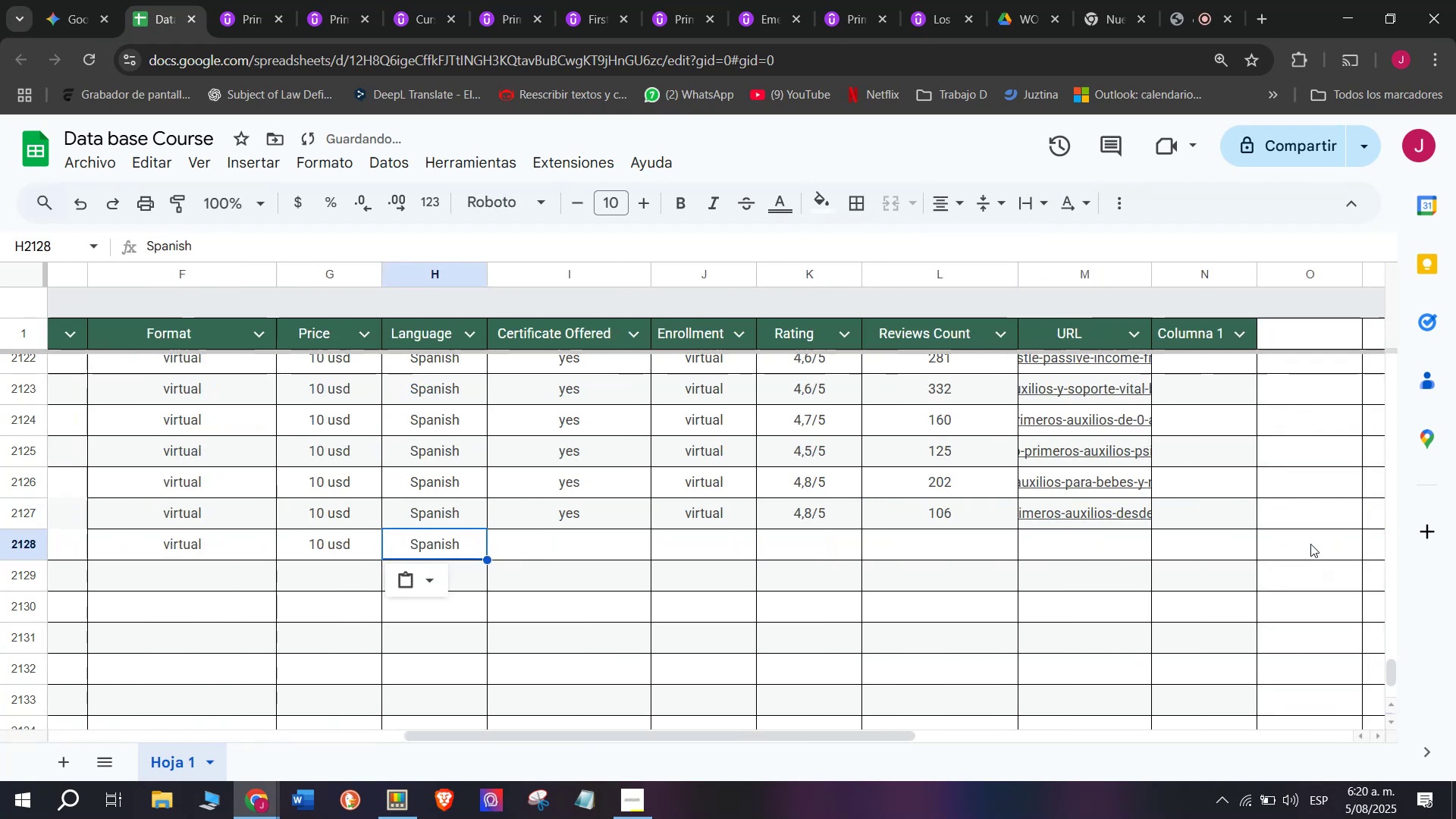 
key(Control+ControlLeft)
 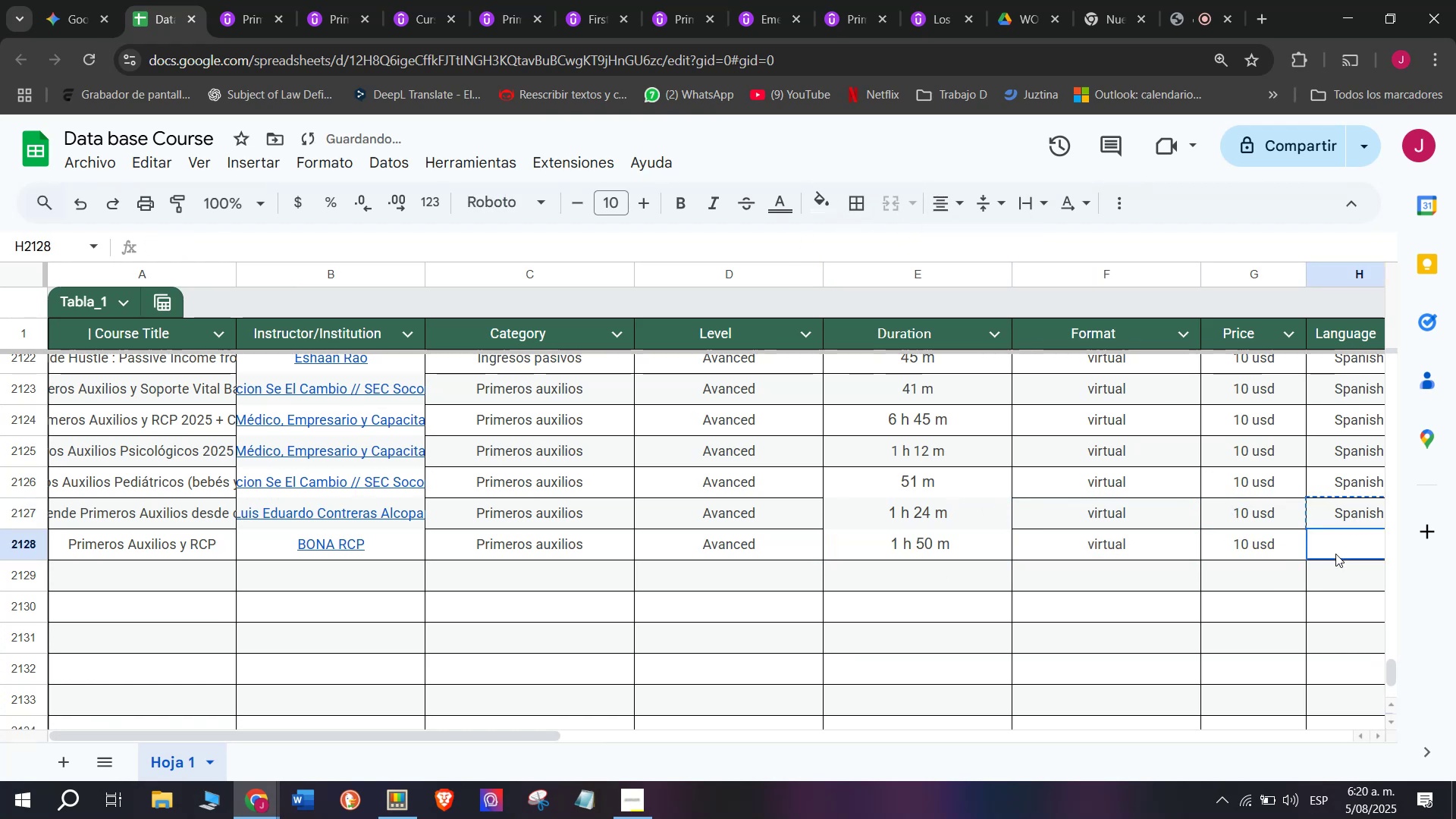 
key(Control+V)
 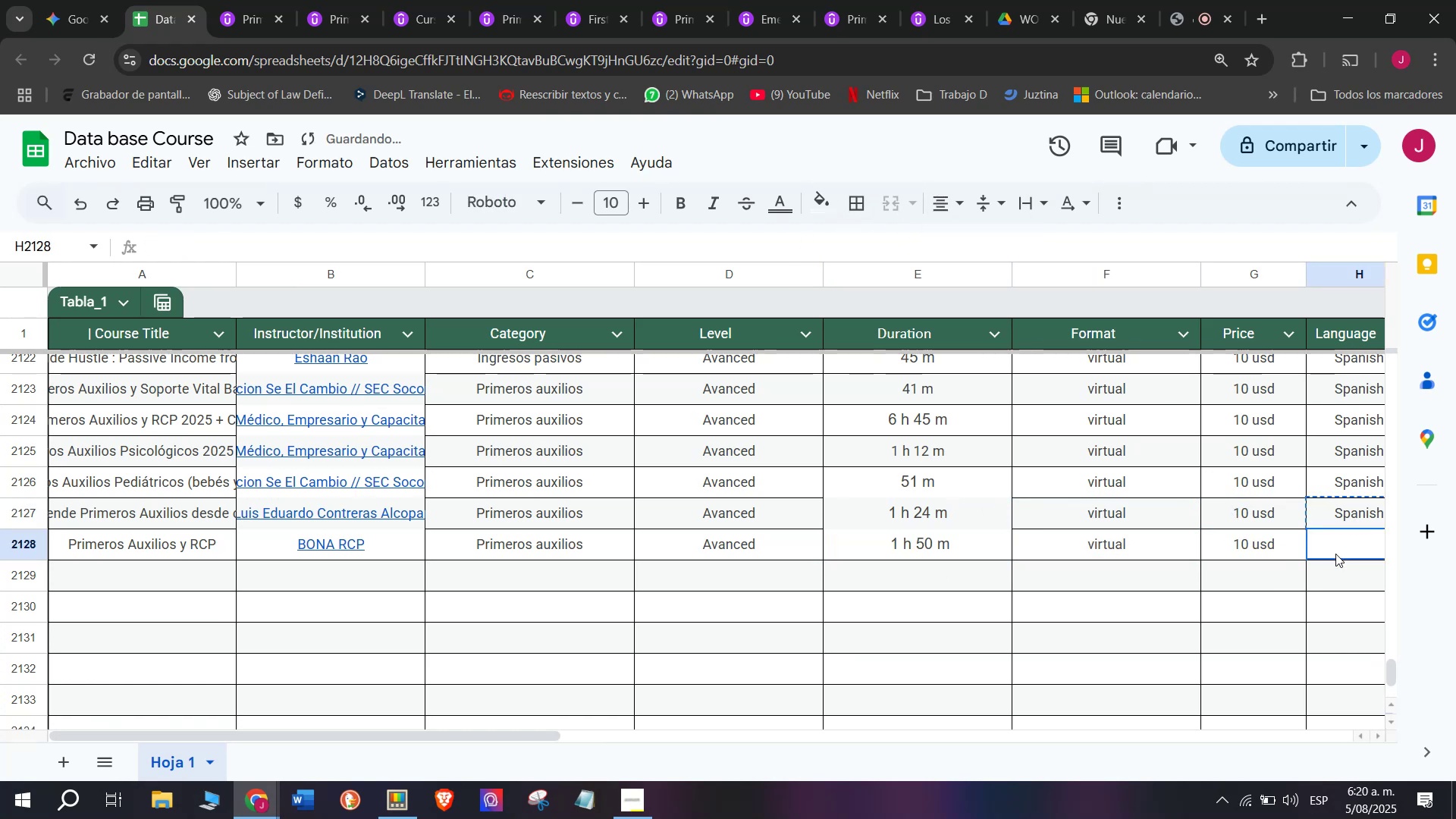 
triple_click([1335, 554])
 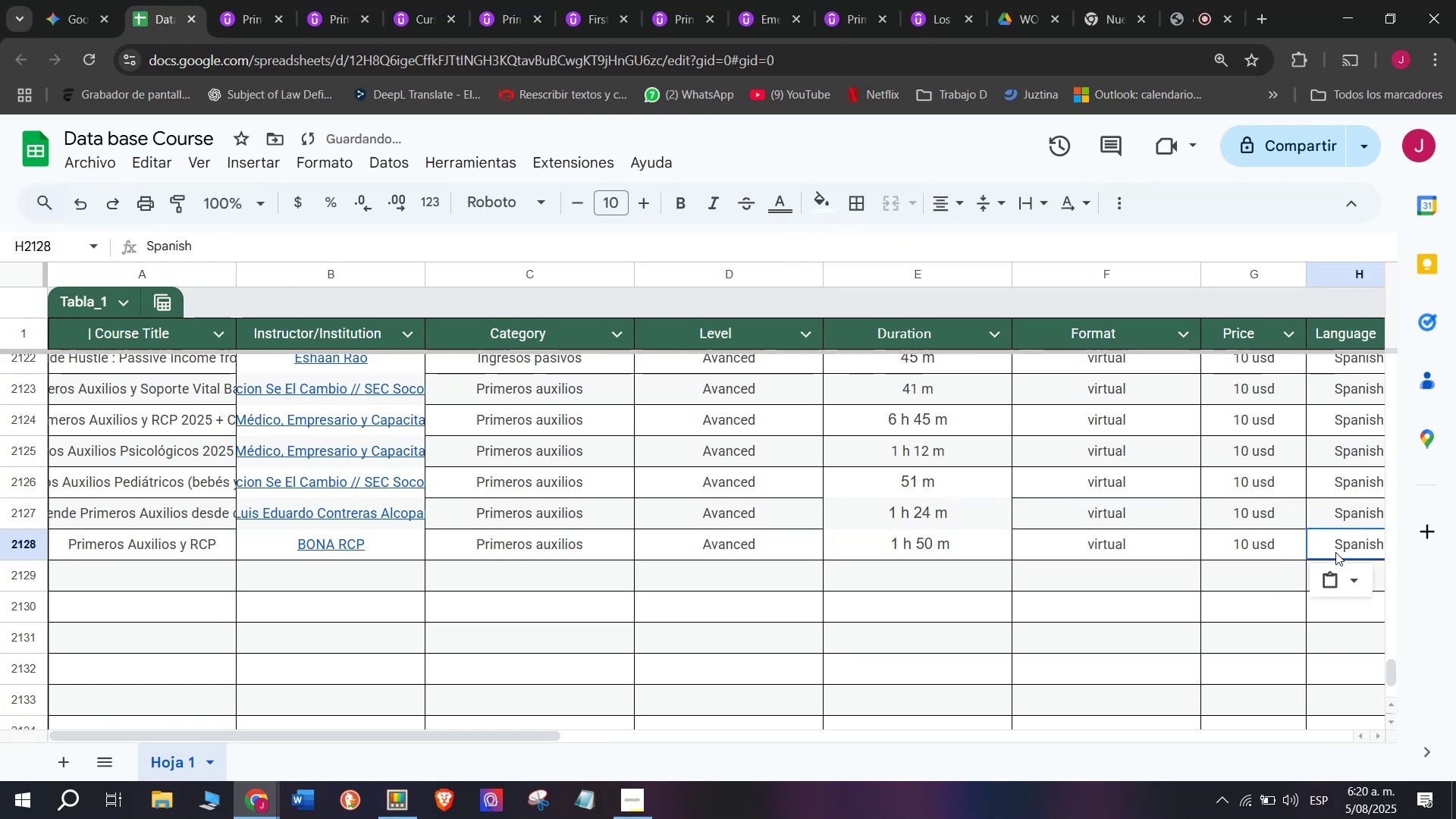 
scroll: coordinate [529, 598], scroll_direction: down, amount: 3.0
 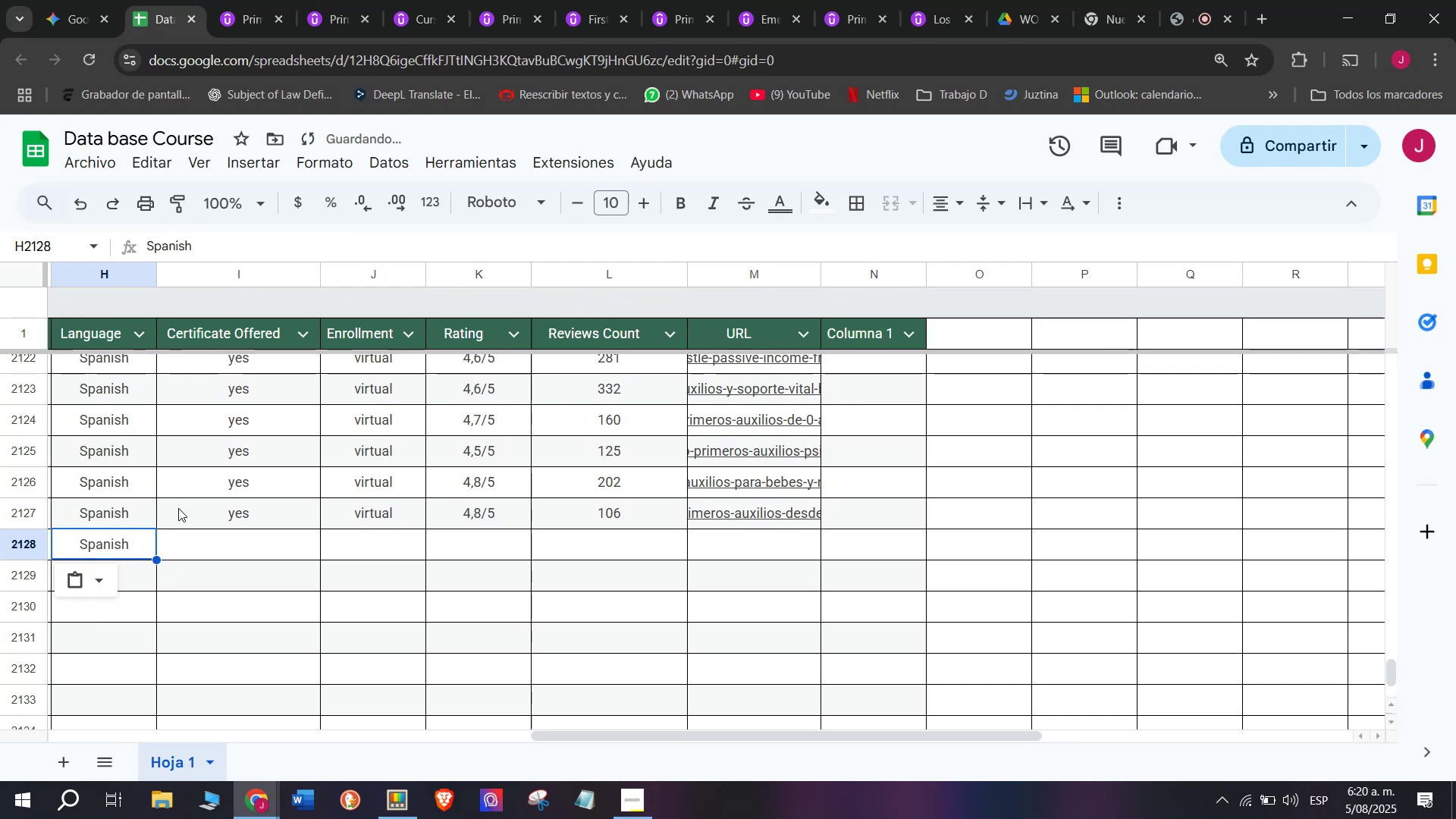 
left_click([189, 508])
 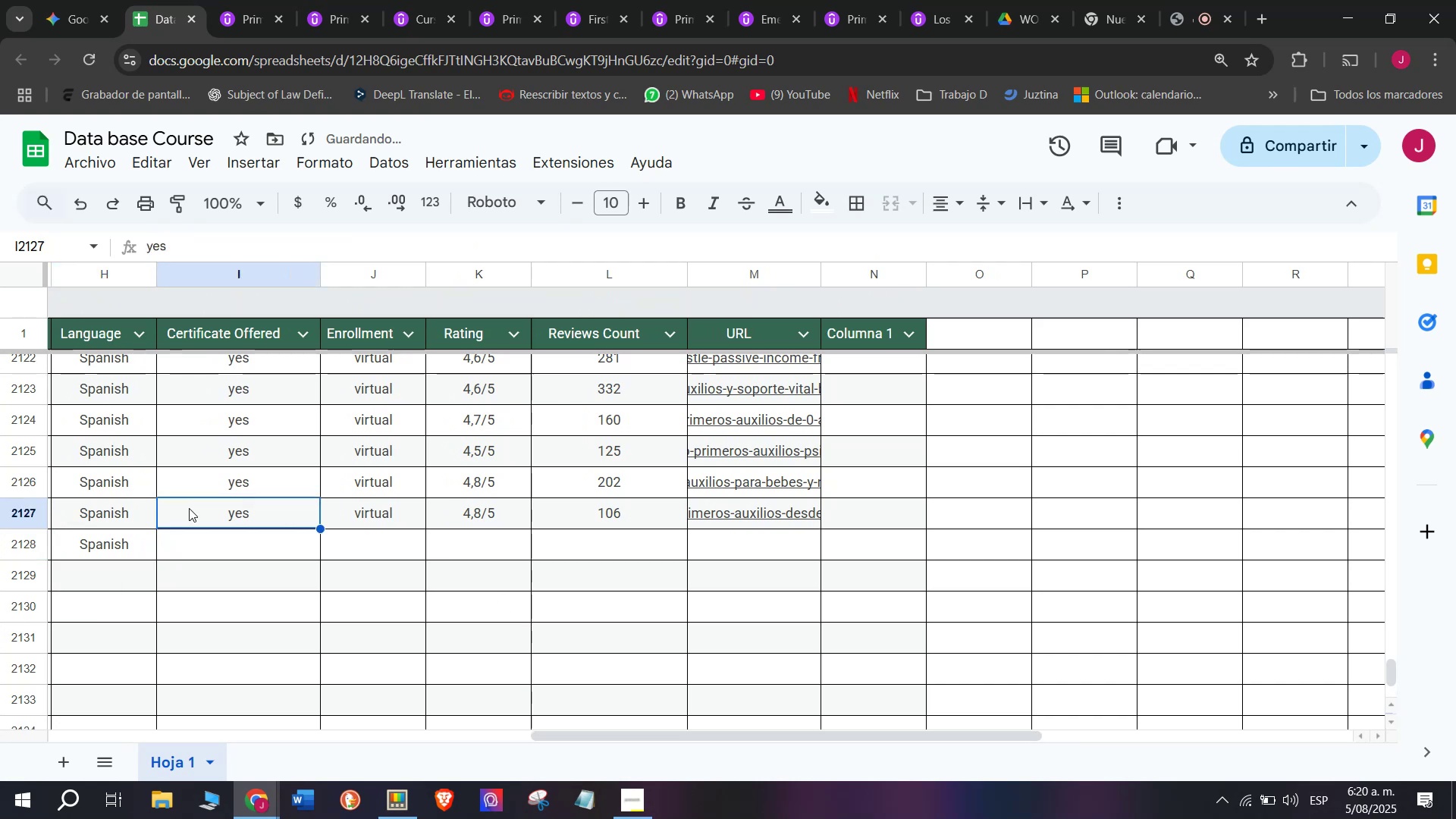 
key(Control+ControlLeft)
 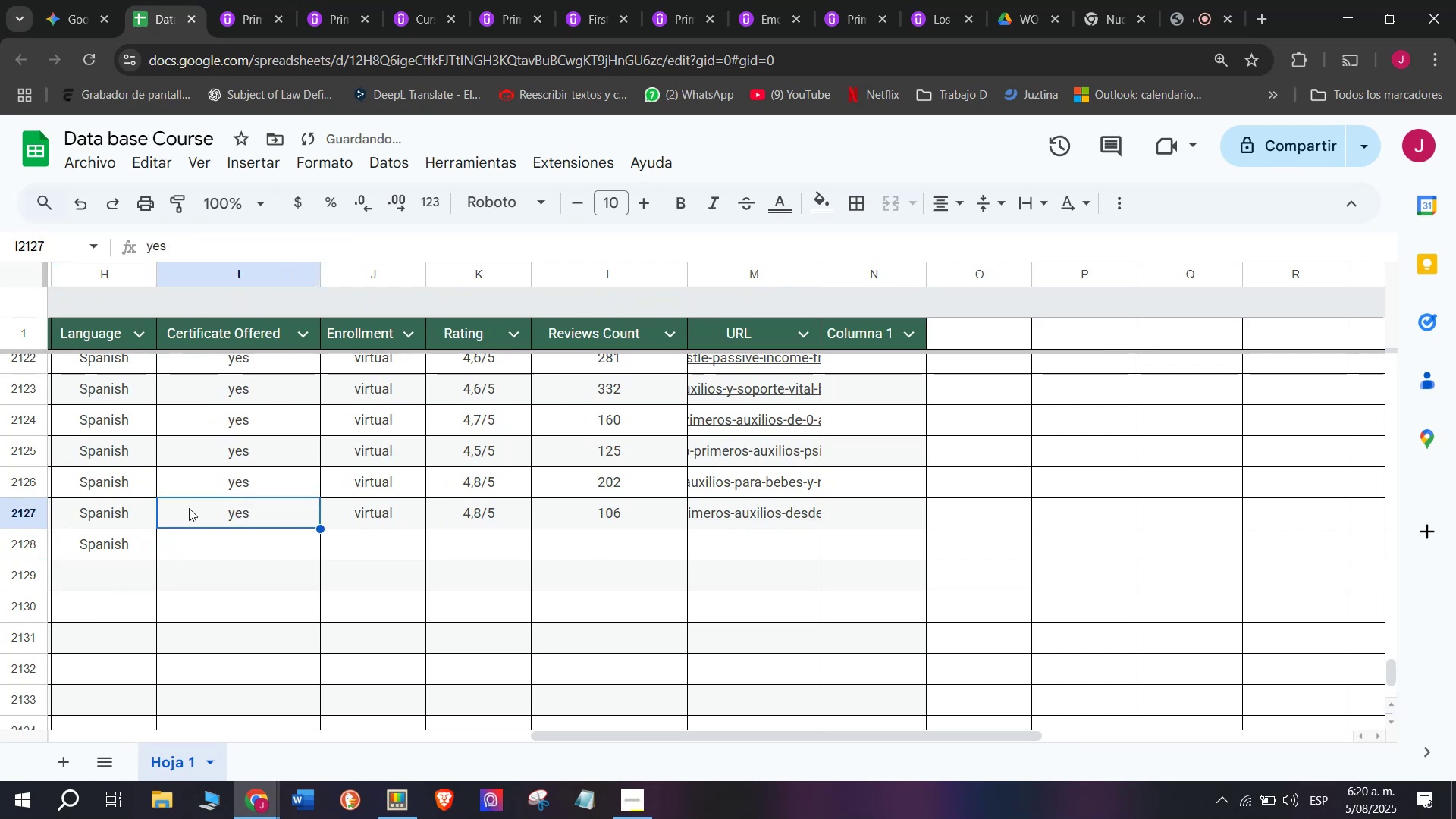 
key(Break)
 